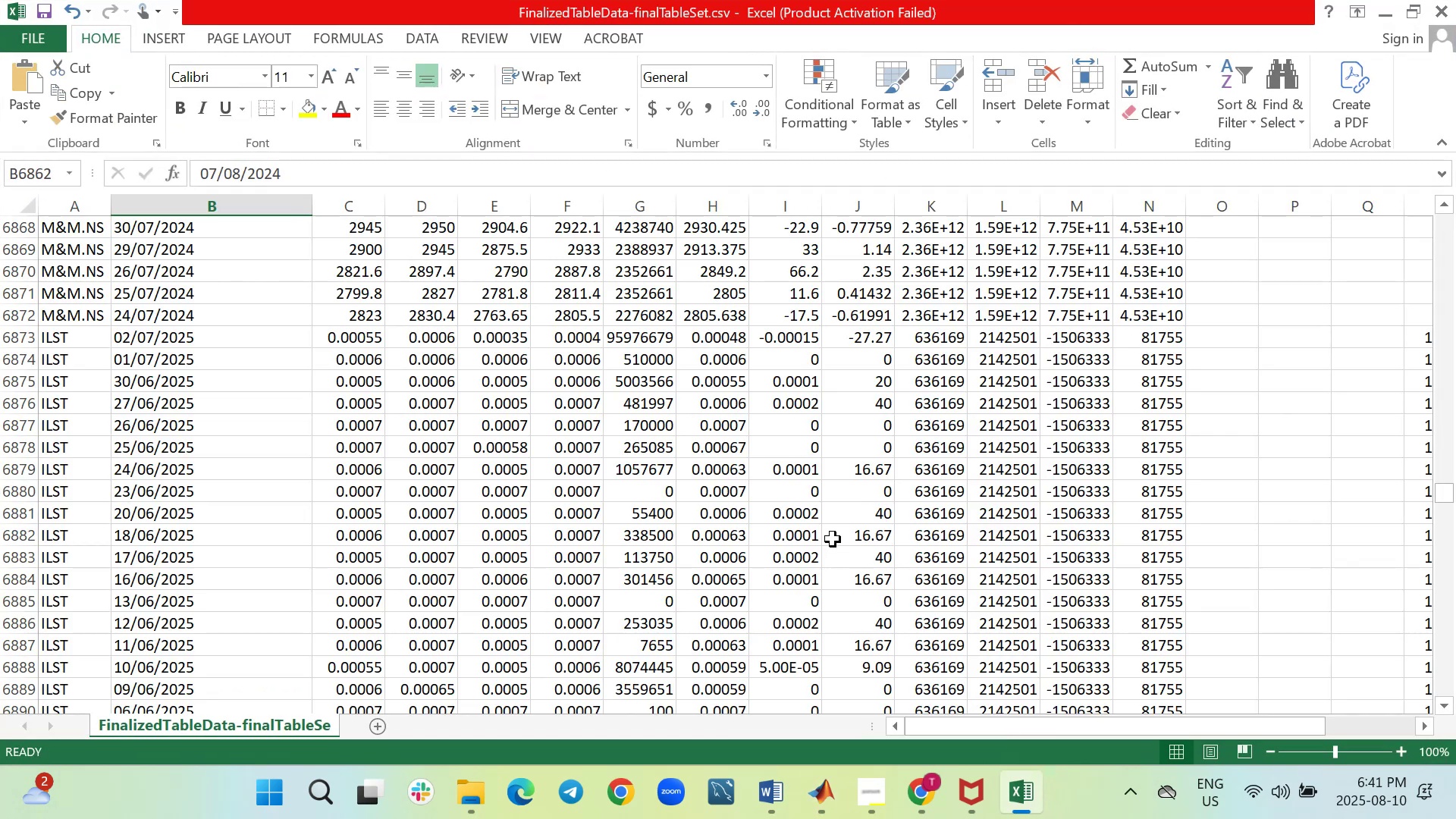 
key(Control+F)
 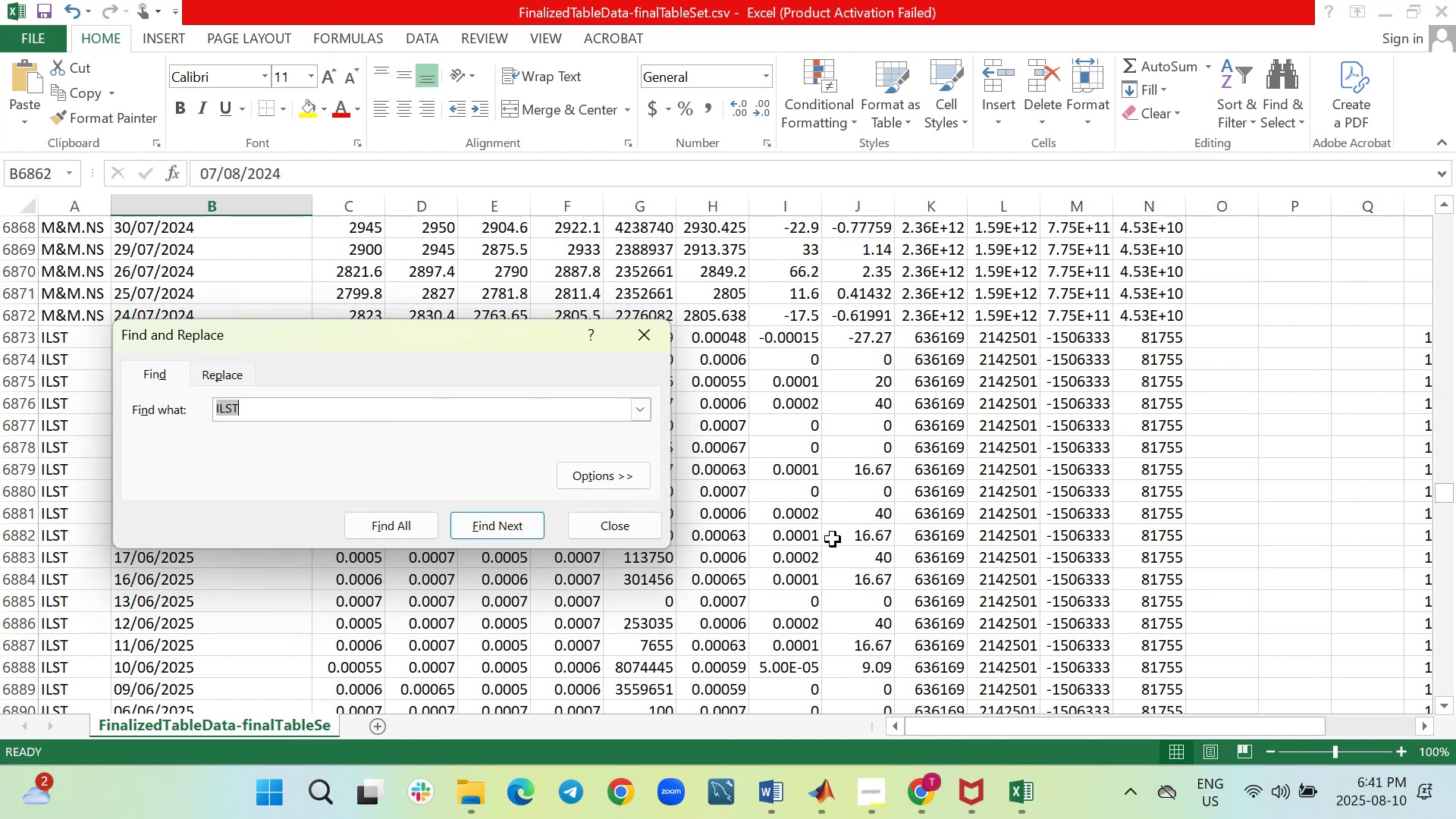 
type(atos)
 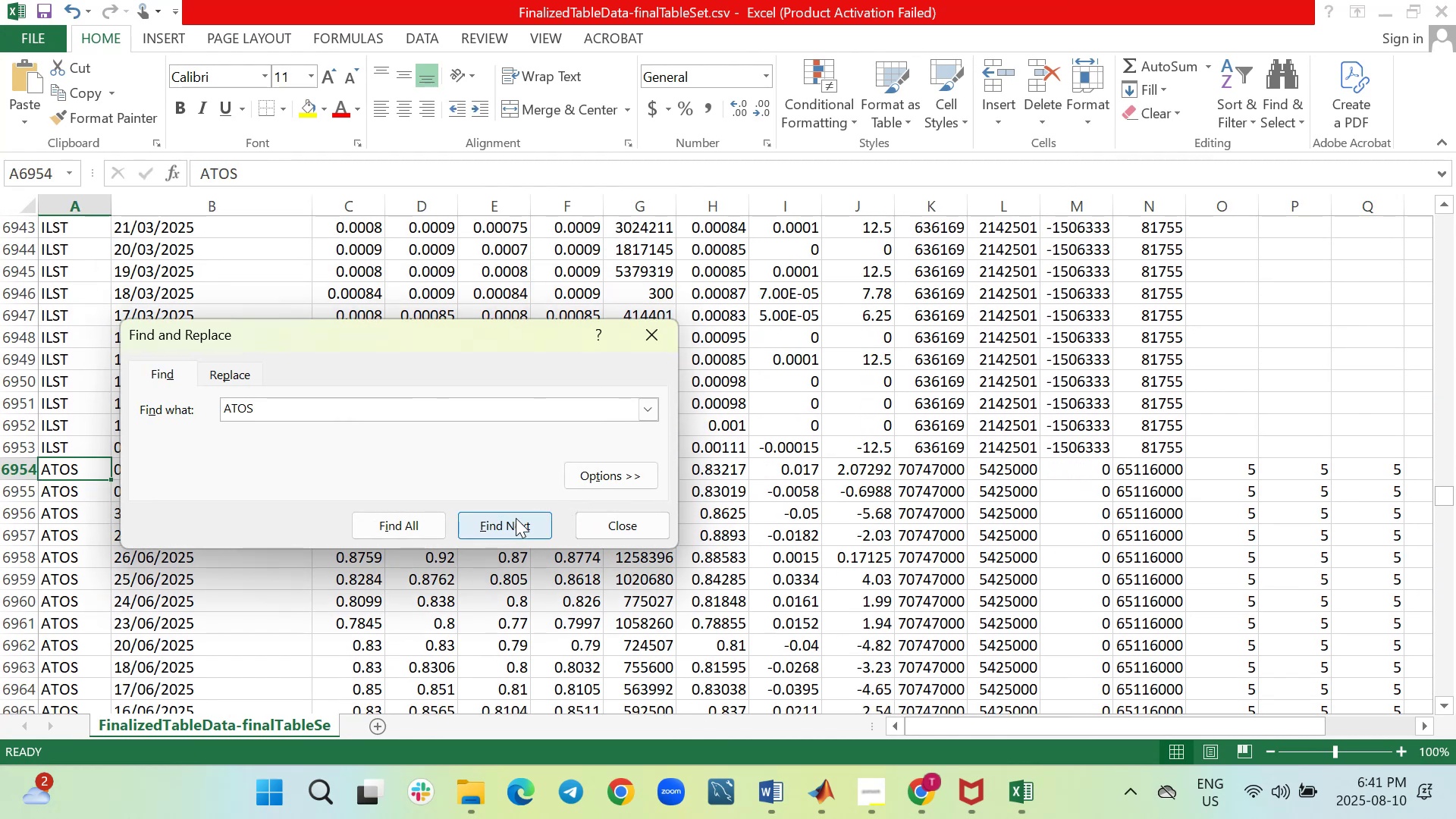 
wait(8.79)
 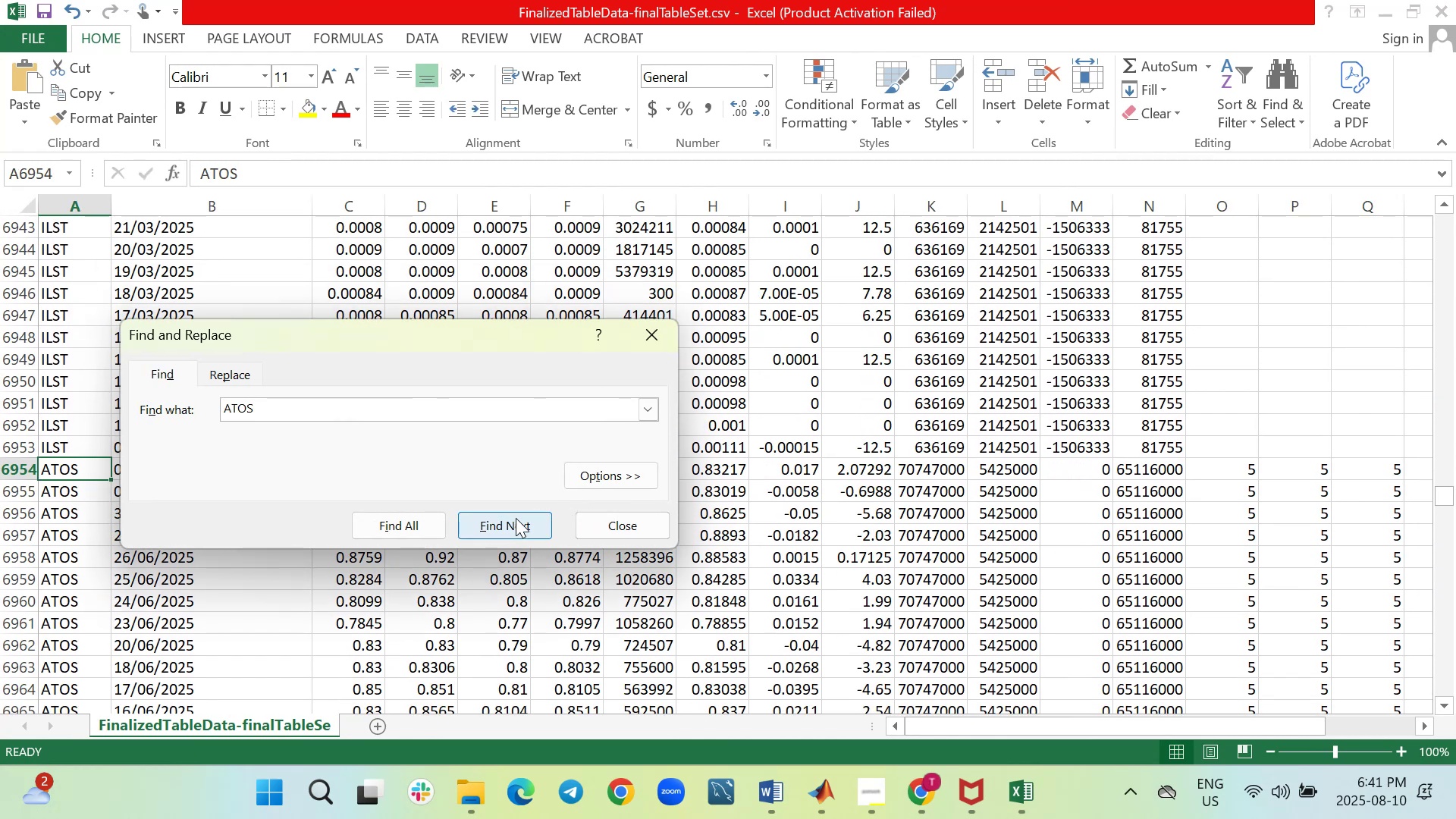 
scroll: coordinate [249, 494], scroll_direction: down, amount: 4.0
 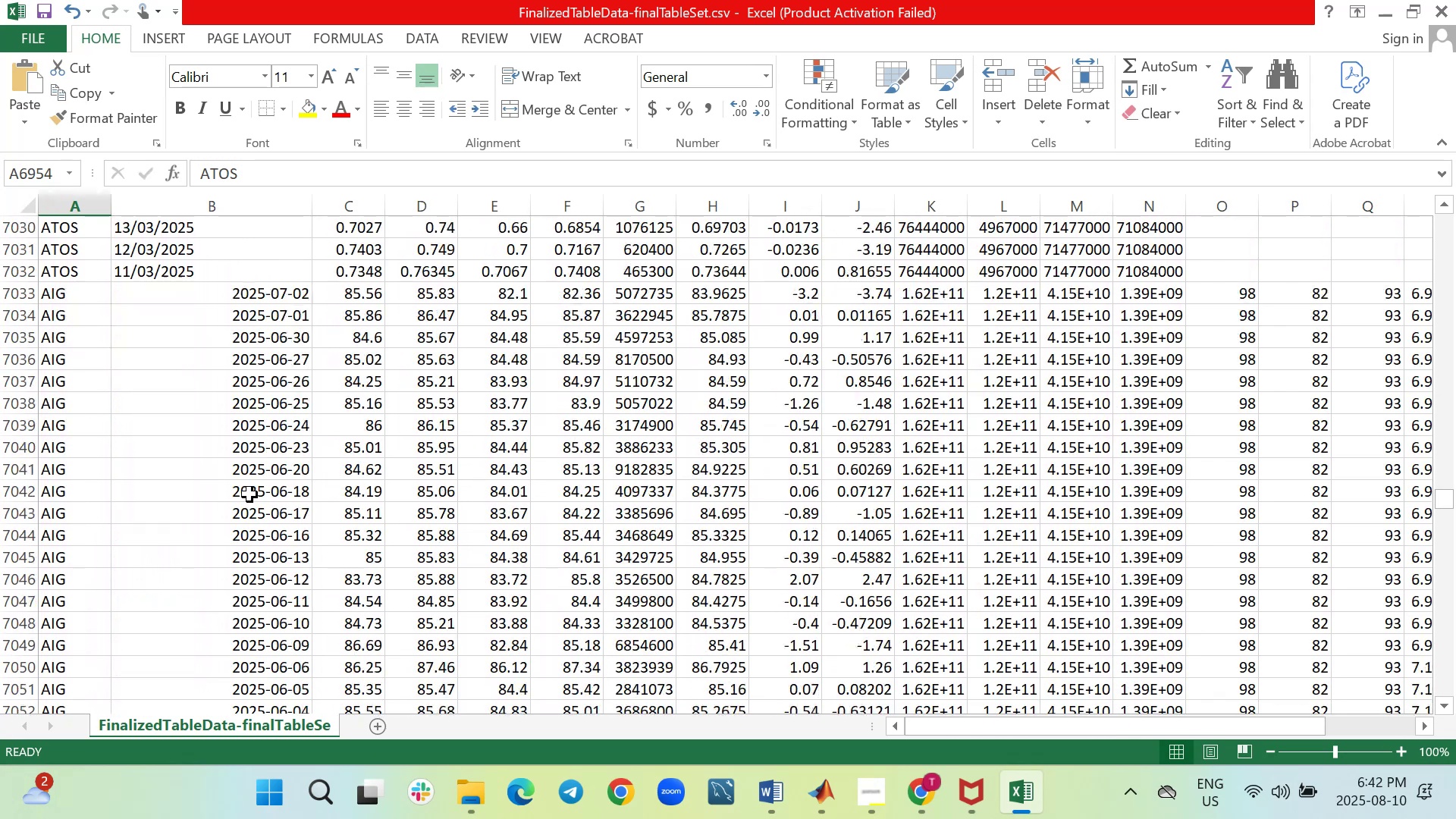 
scroll: coordinate [249, 494], scroll_direction: up, amount: 3.0
 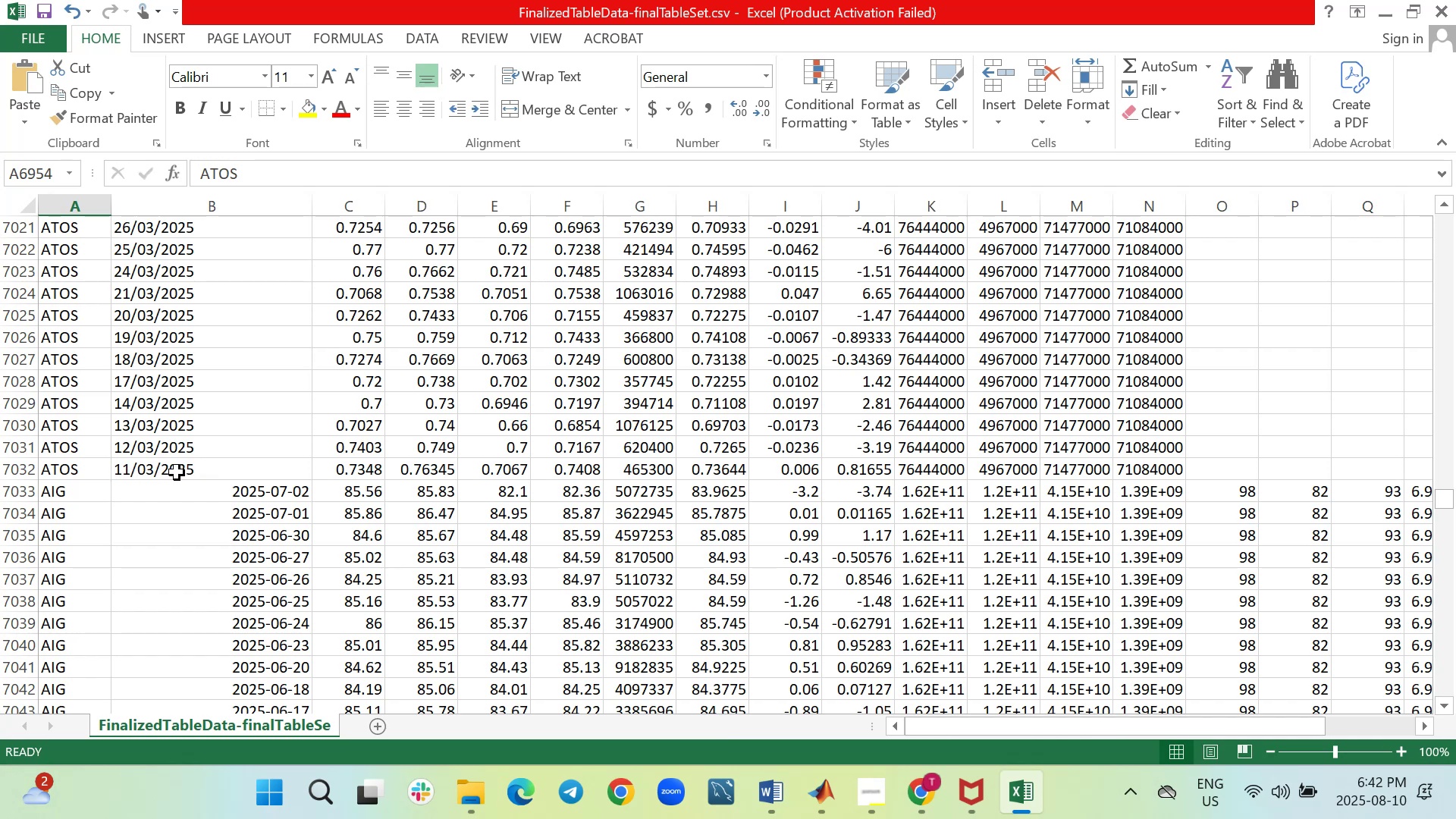 
wait(9.7)
 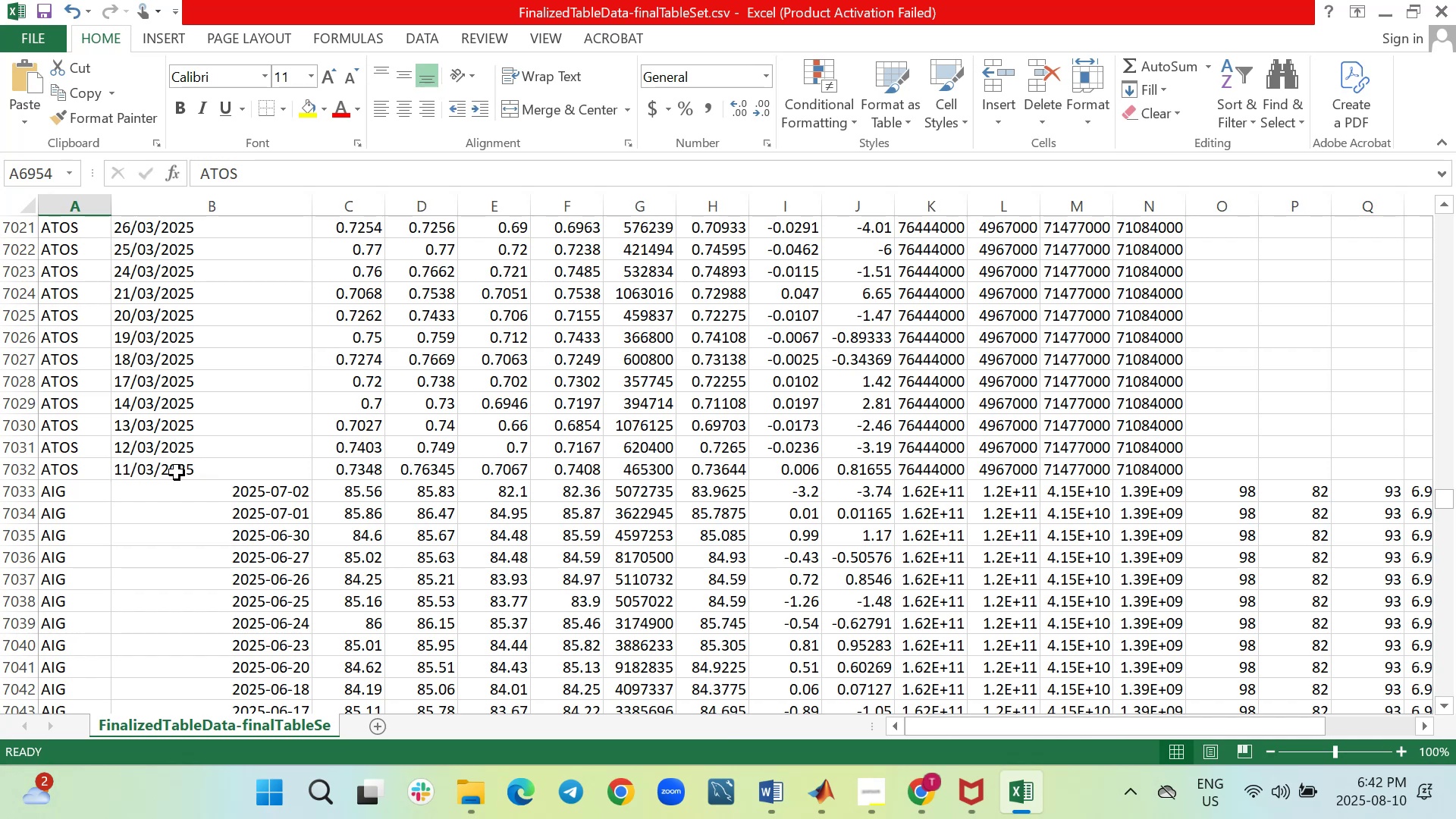 
mouse_move([819, 777])
 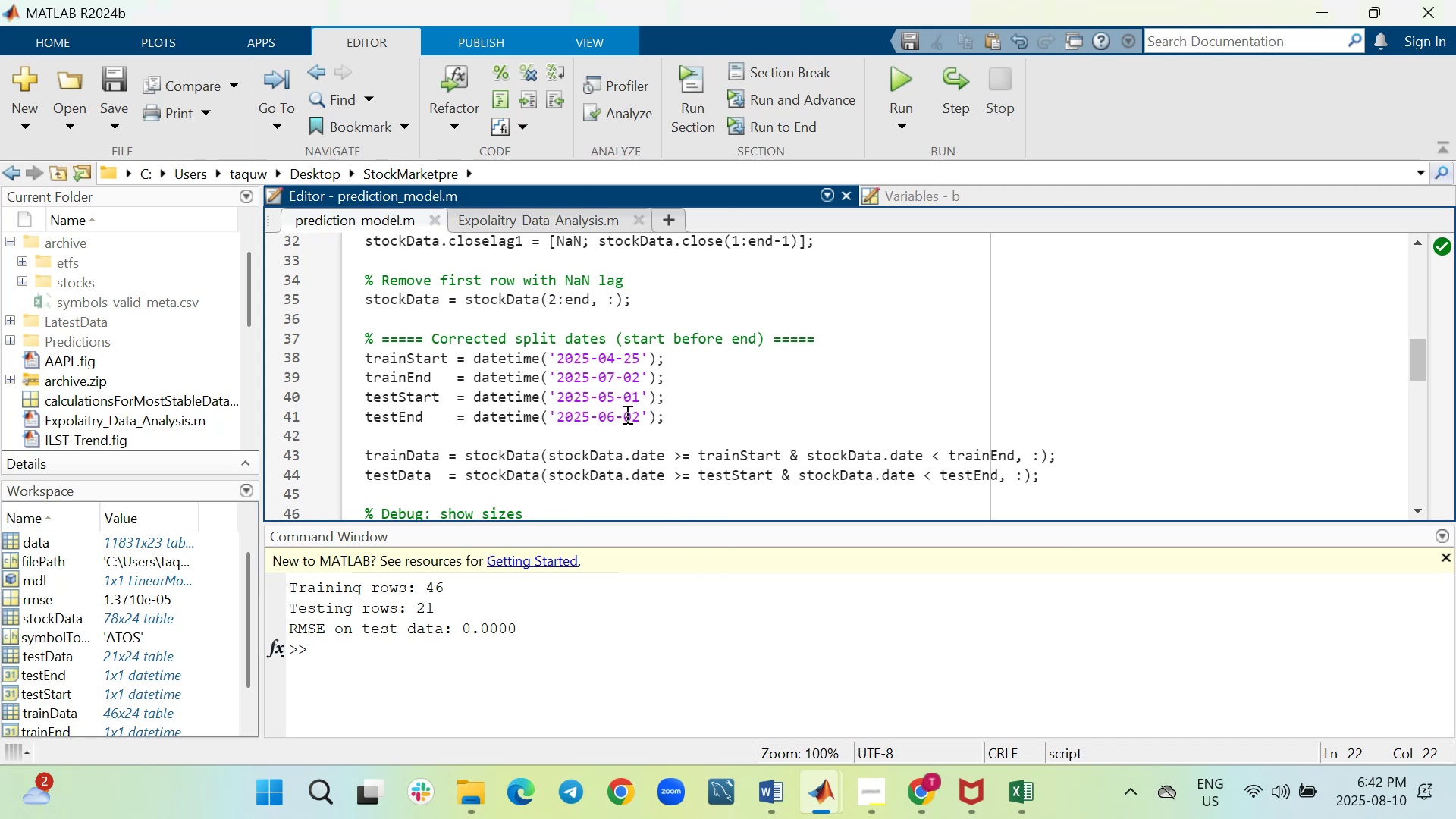 
wait(10.08)
 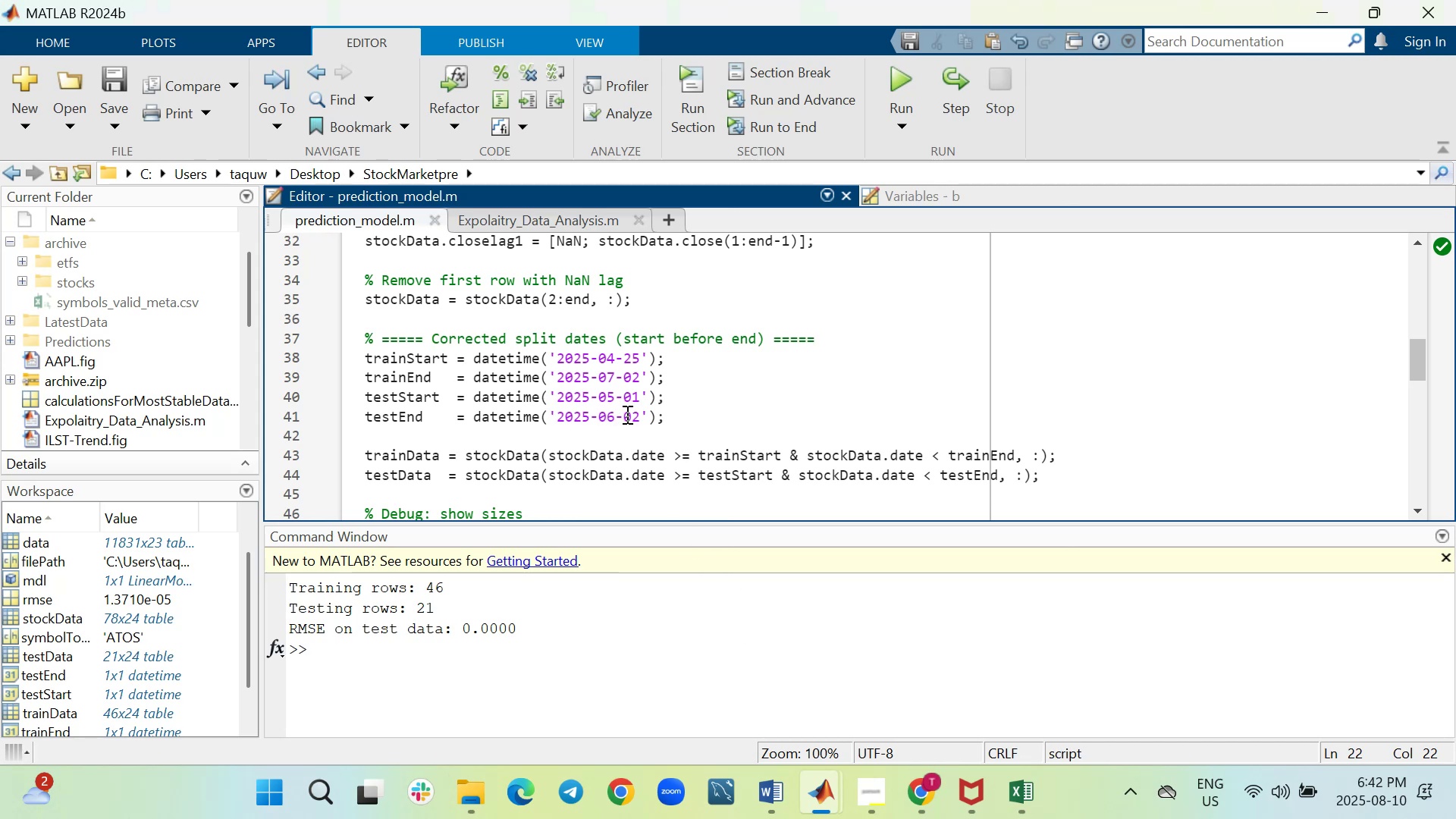 
key(Backspace)
 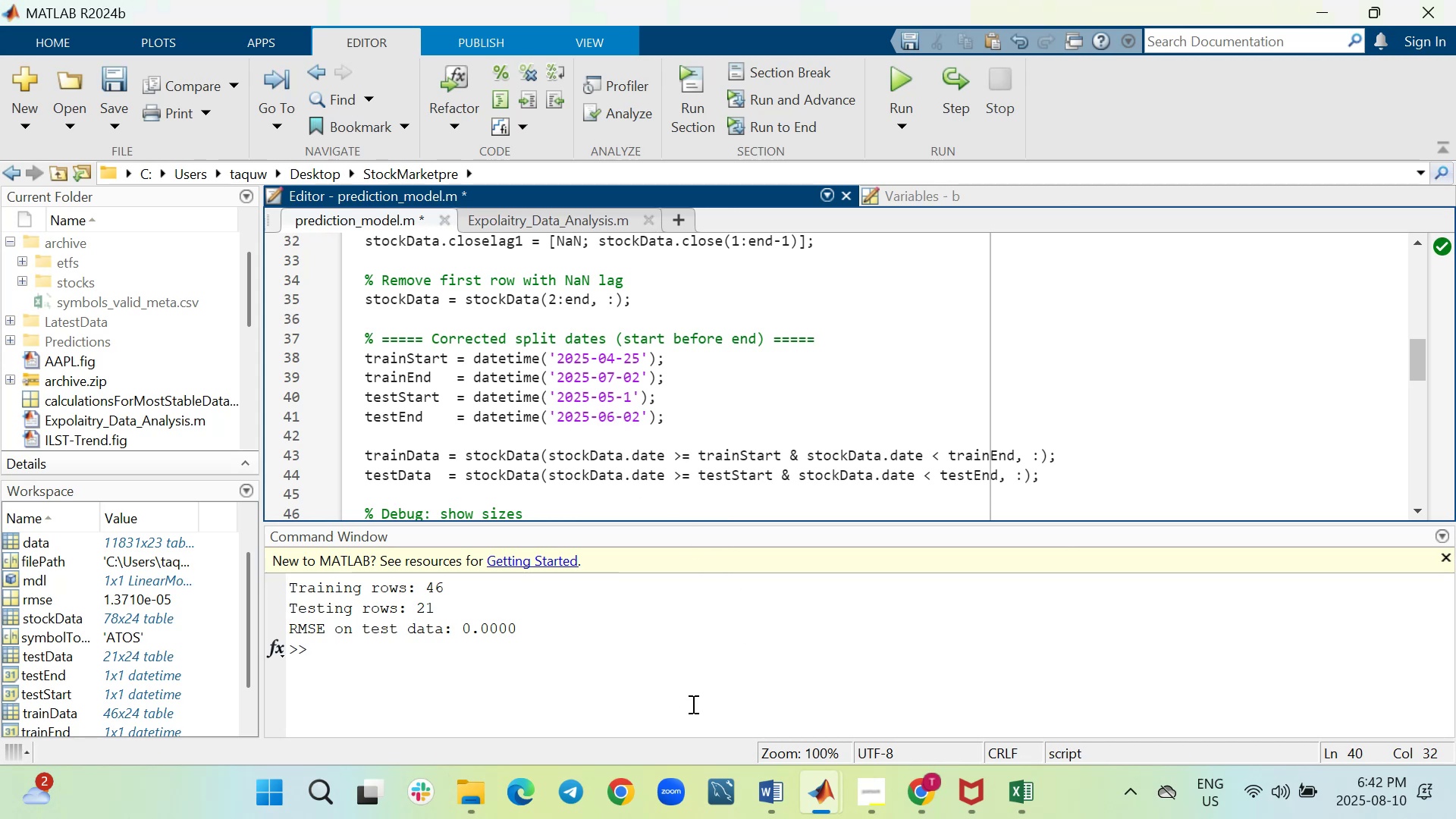 
key(1)
 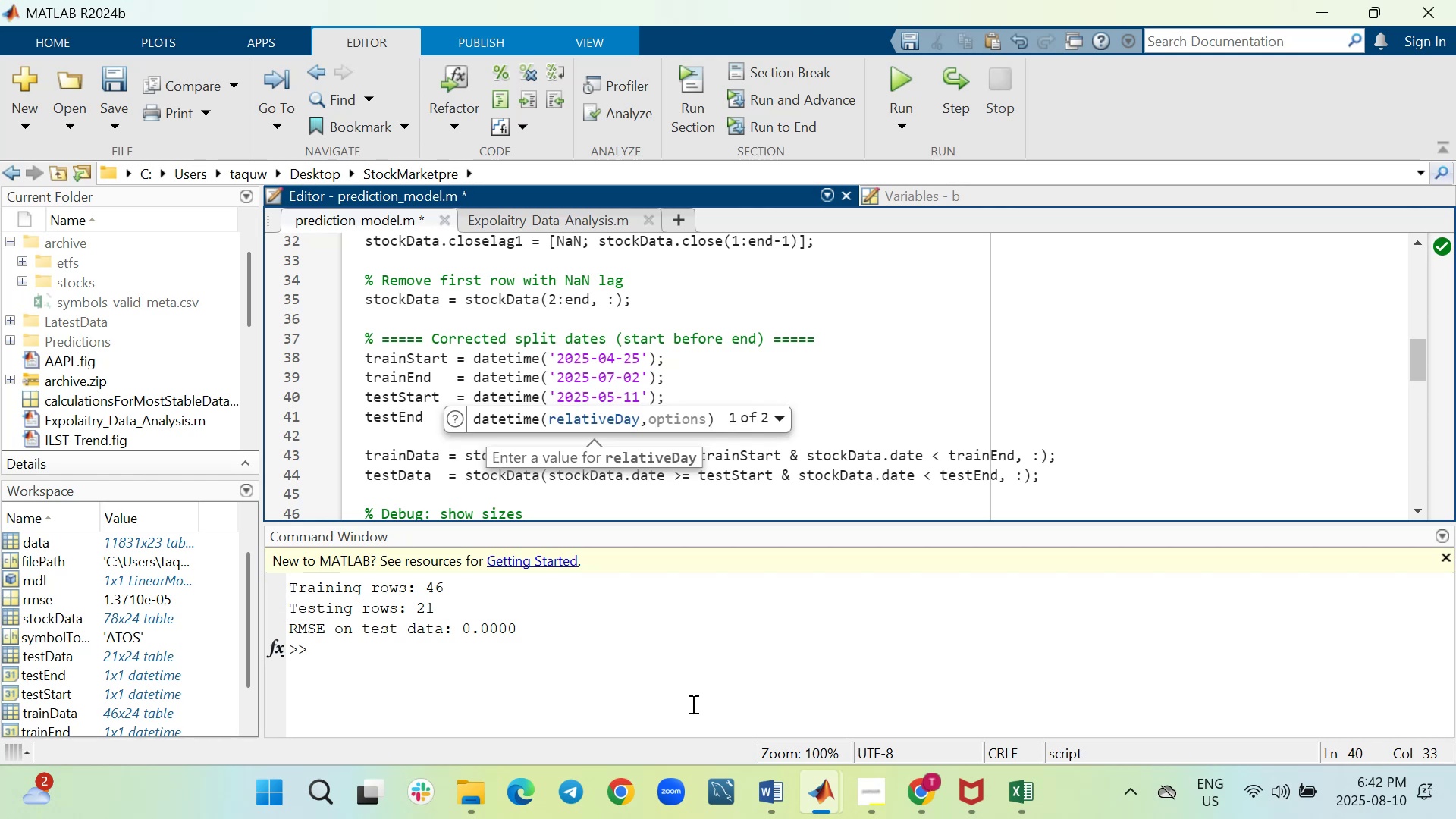 
key(ArrowLeft)
 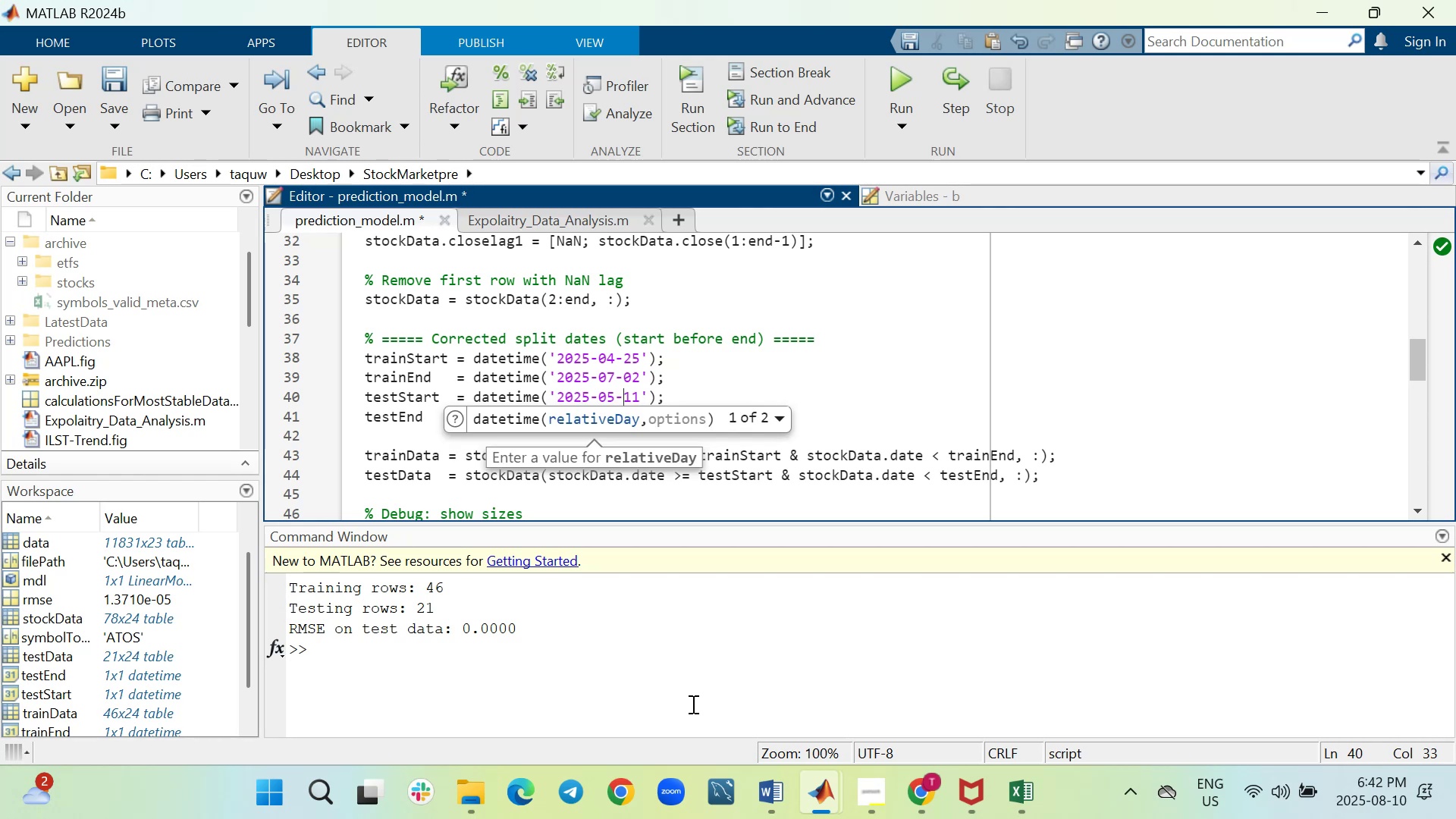 
key(ArrowLeft)
 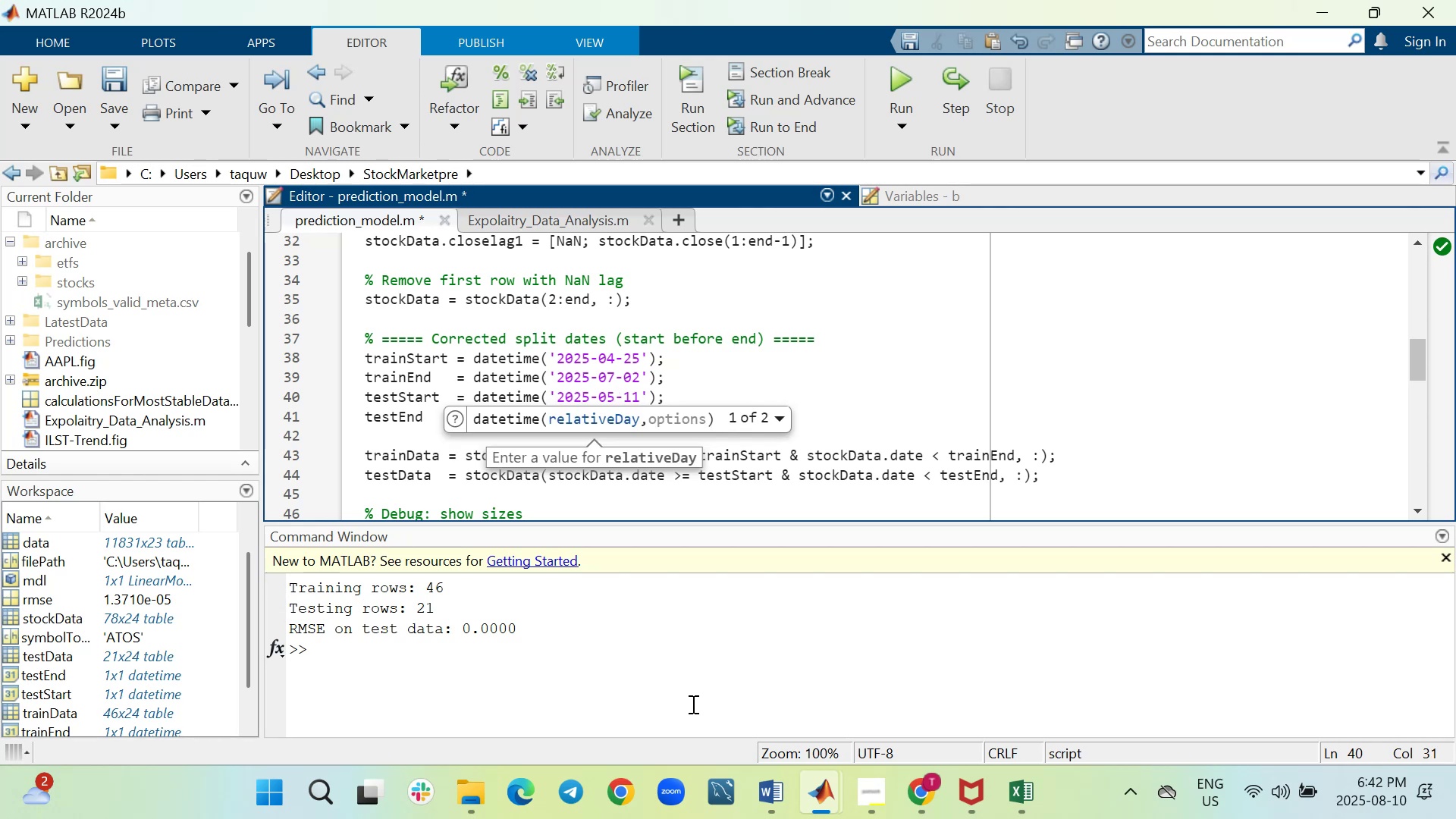 
key(Backspace)
 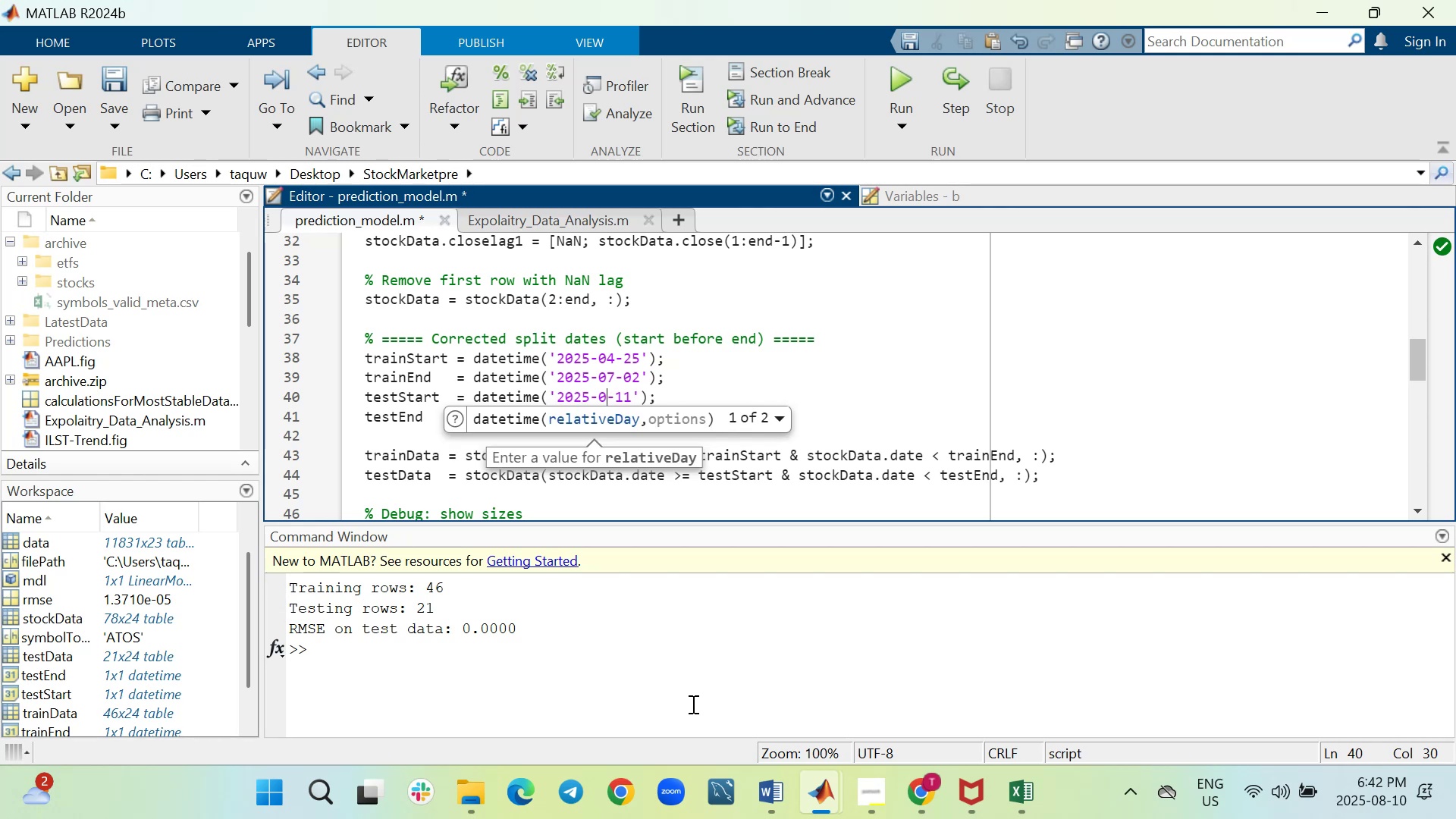 
key(3)
 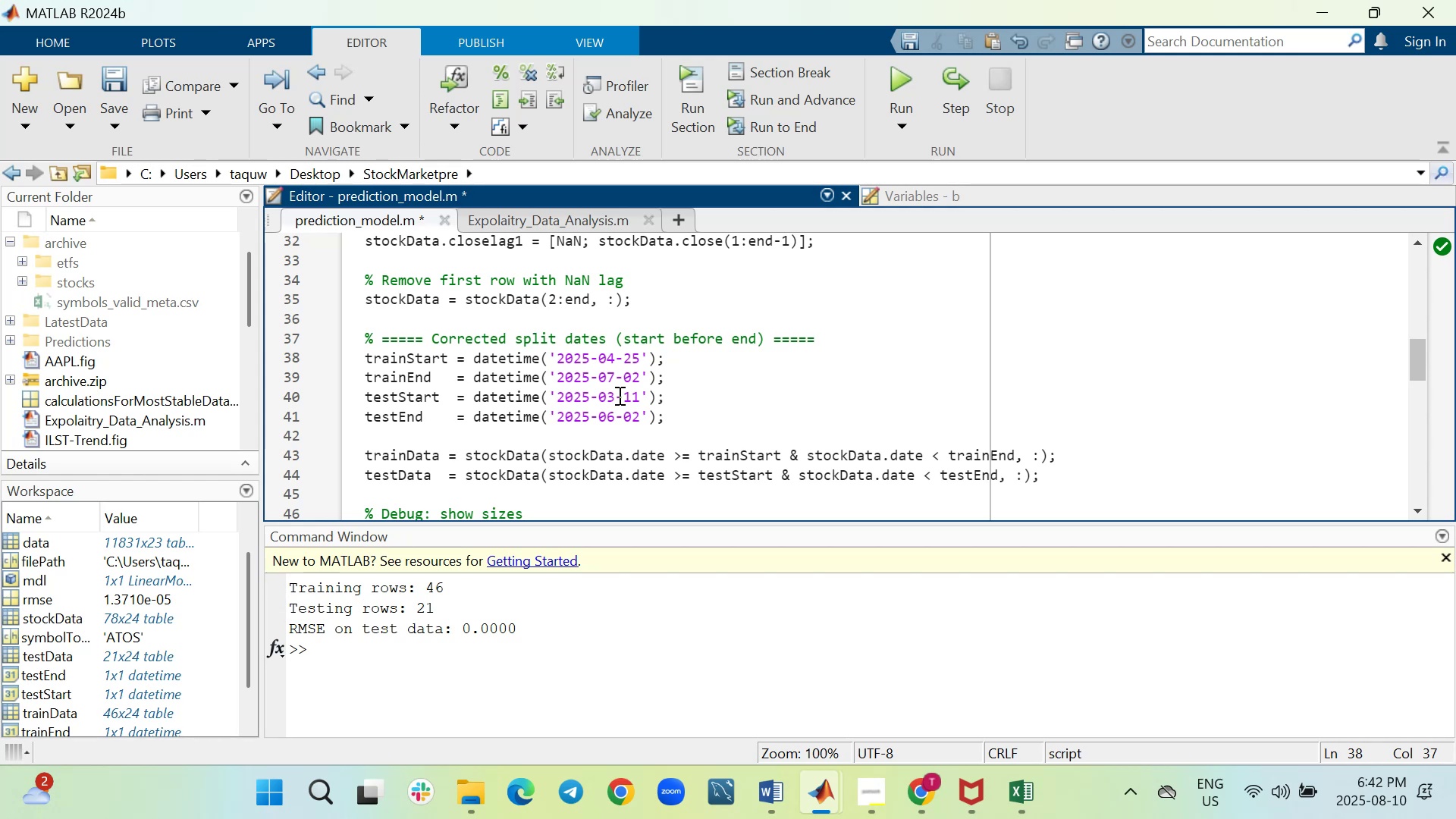 
wait(12.71)
 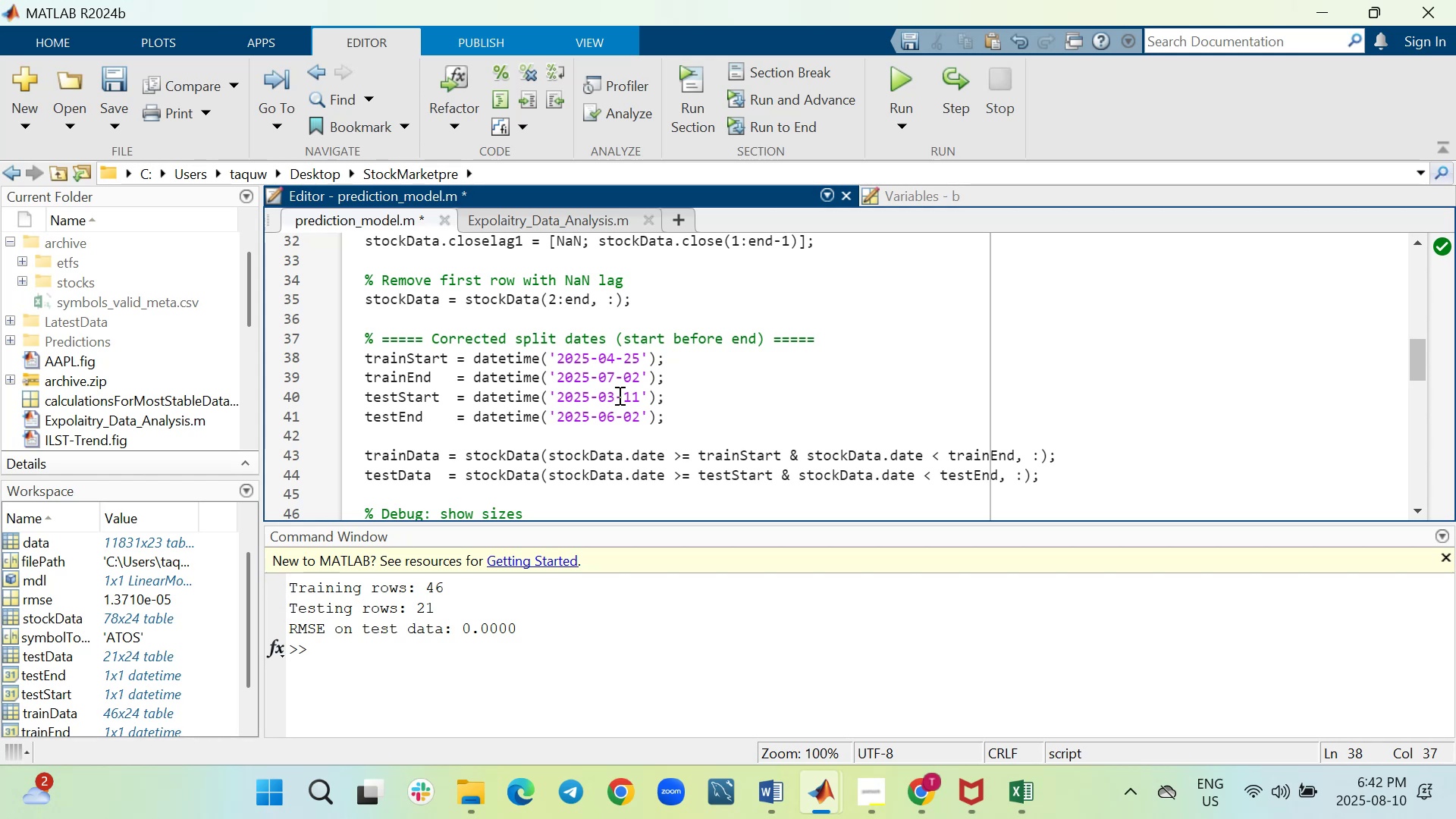 
scroll: coordinate [639, 526], scroll_direction: up, amount: 4.0
 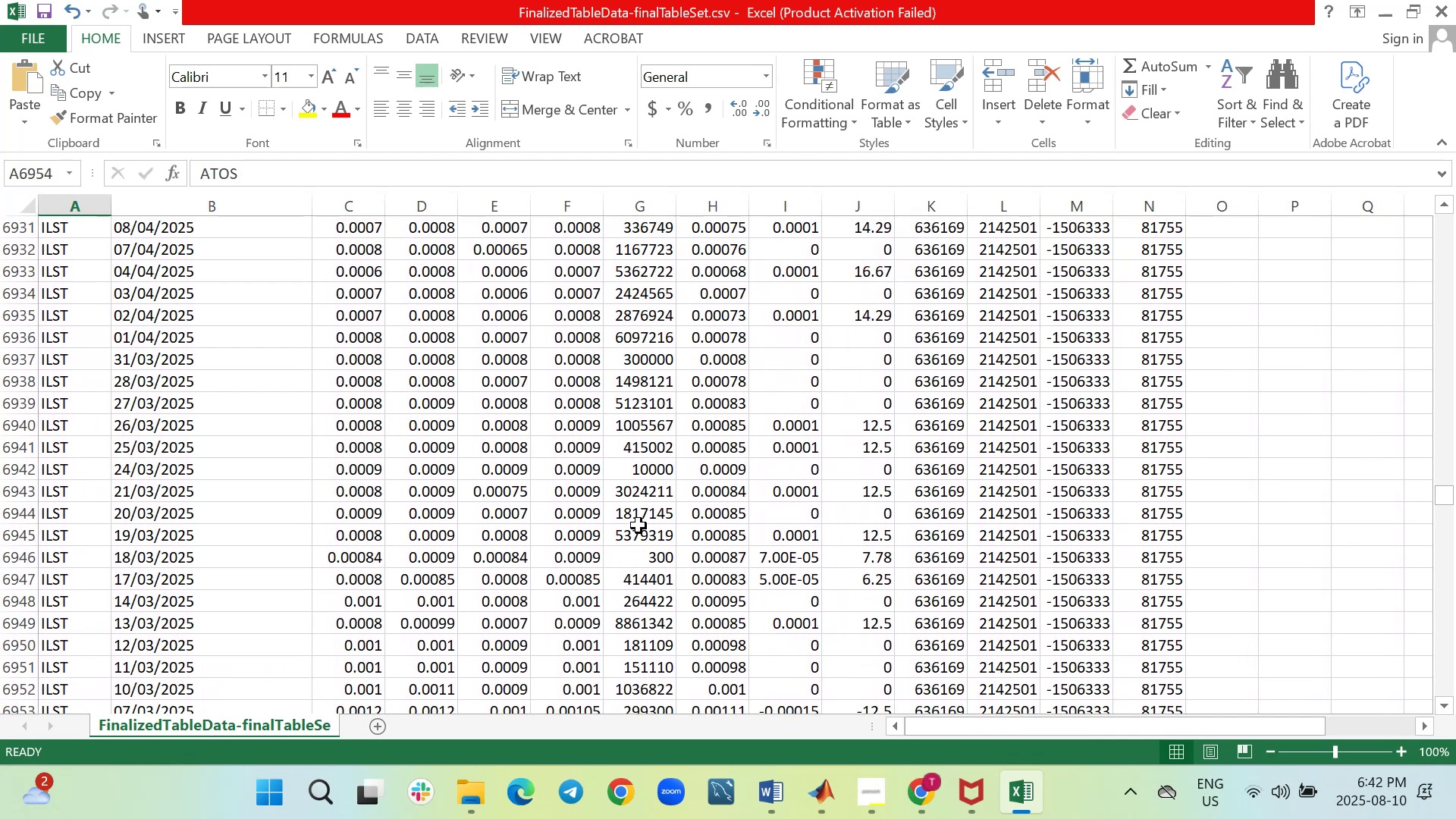 
scroll: coordinate [639, 526], scroll_direction: down, amount: 10.0
 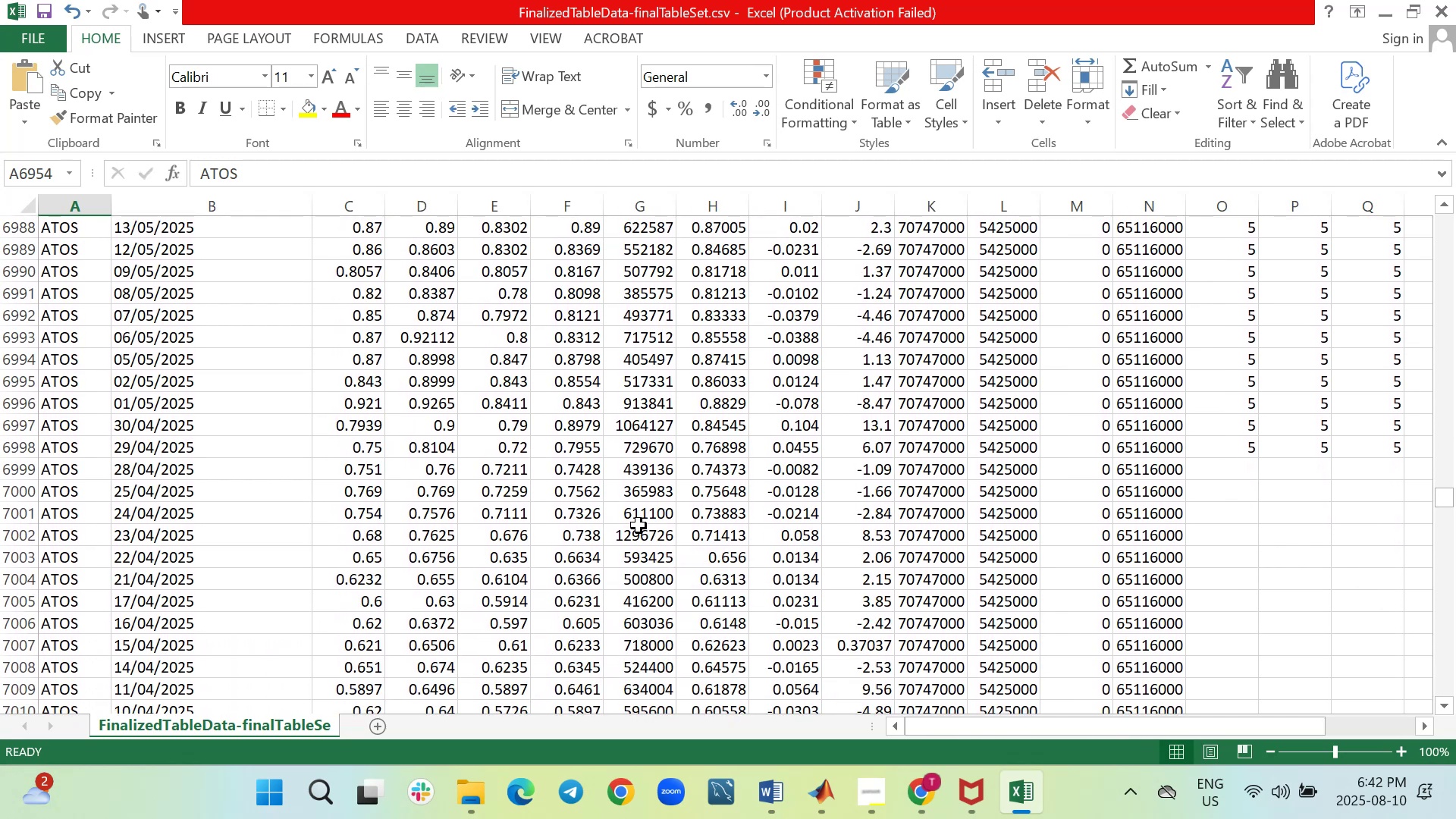 
scroll: coordinate [639, 526], scroll_direction: up, amount: 1.0
 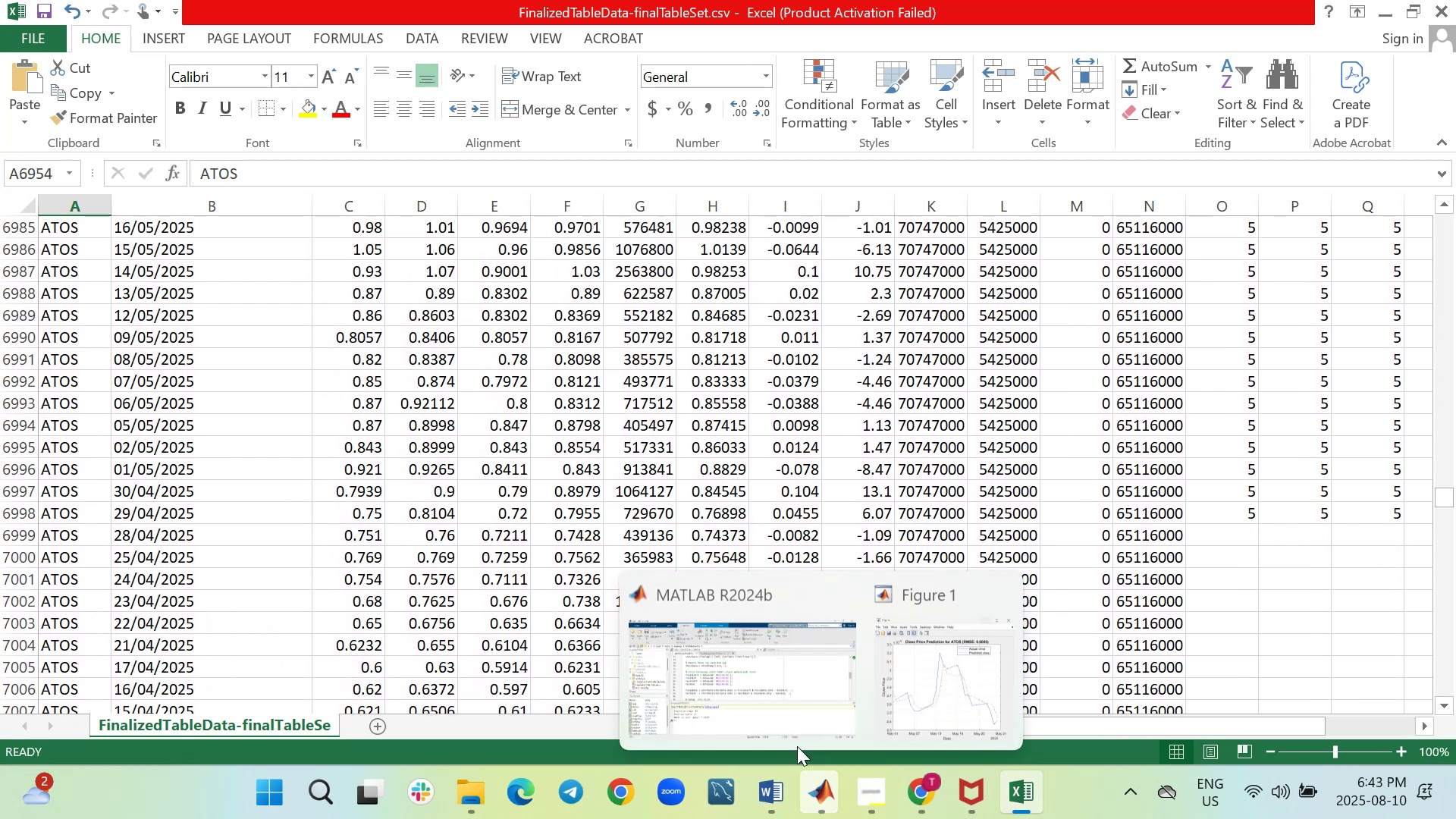 
wait(9.59)
 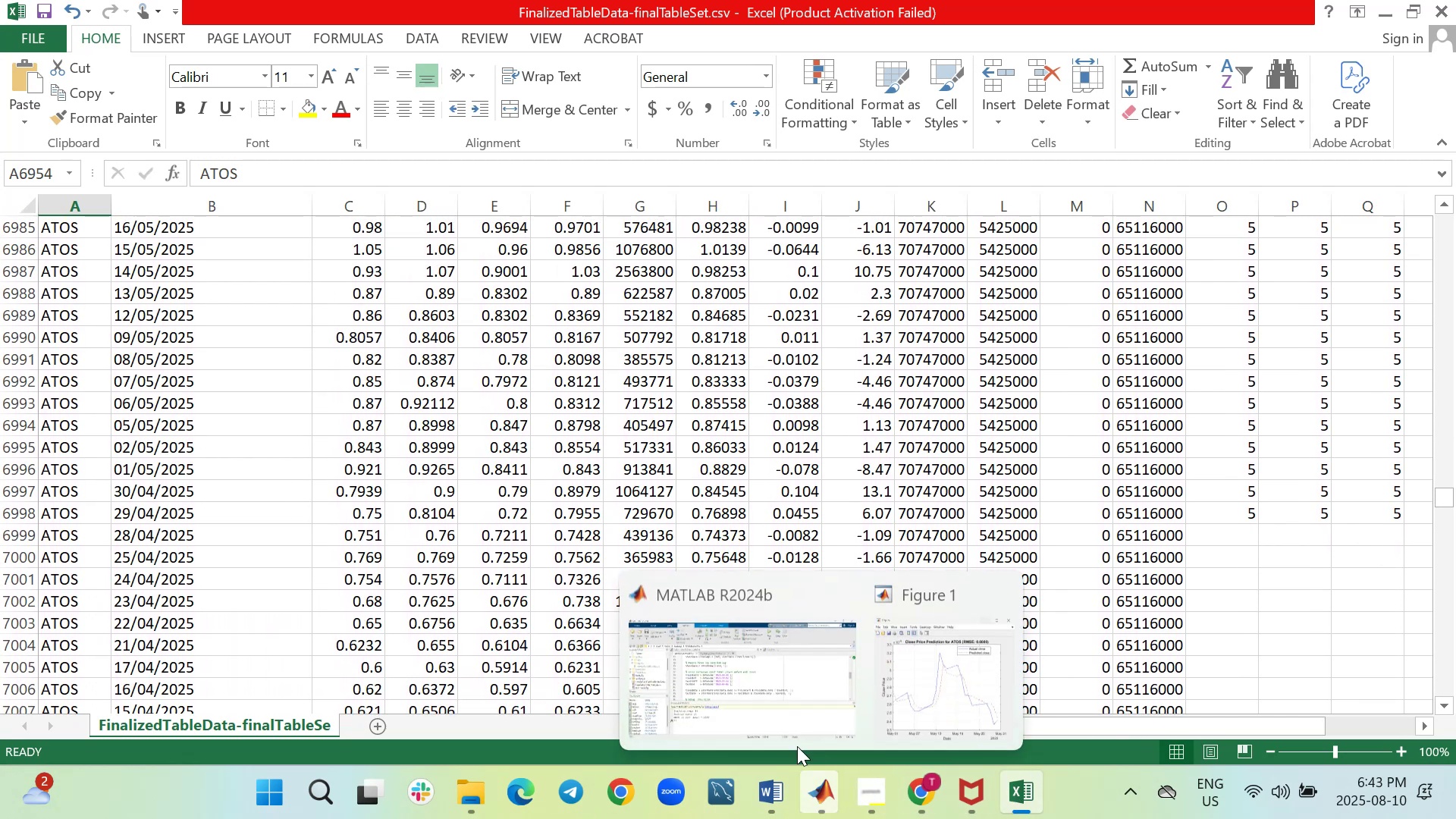 
key(Backspace)
 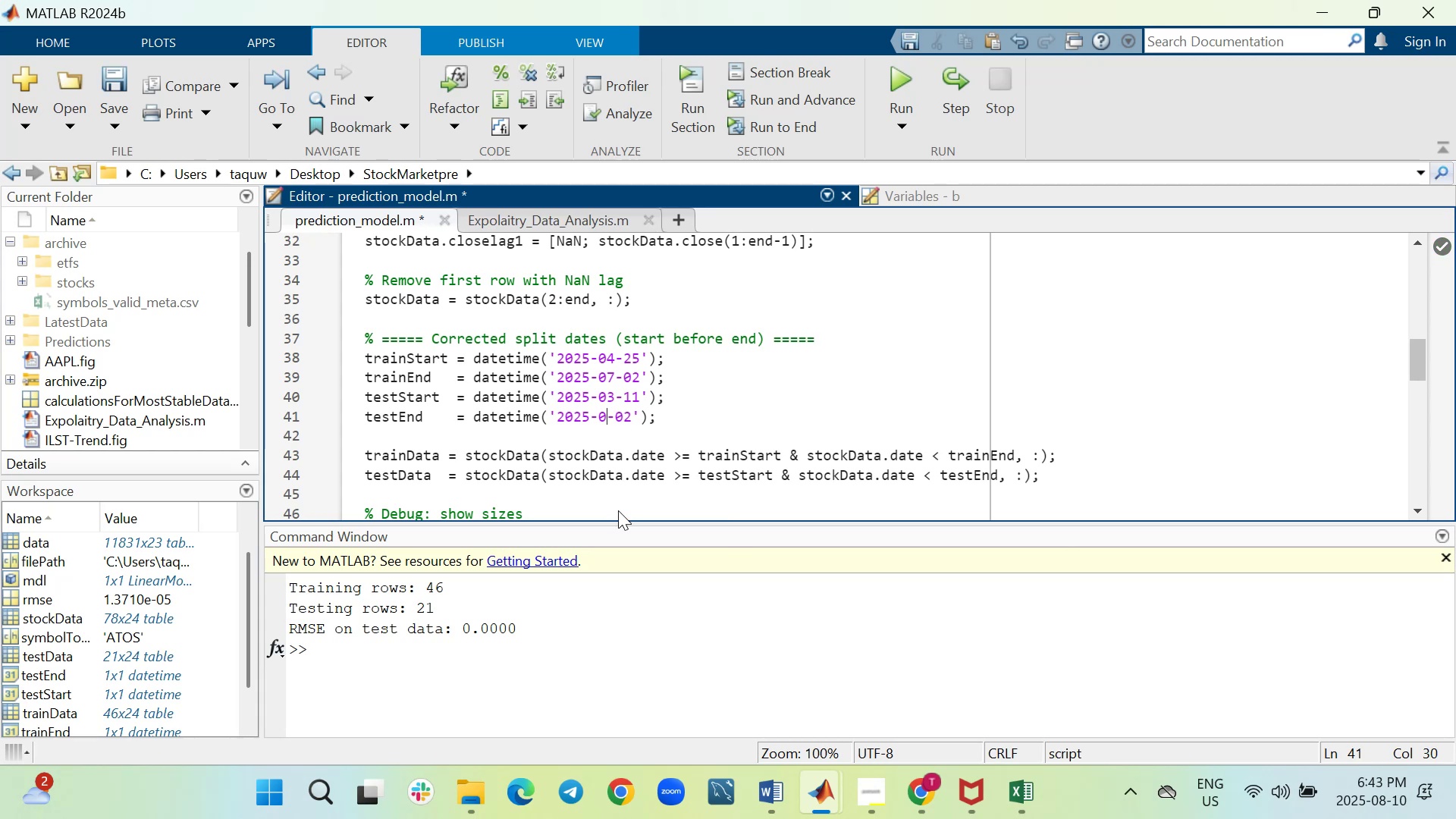 
key(5)
 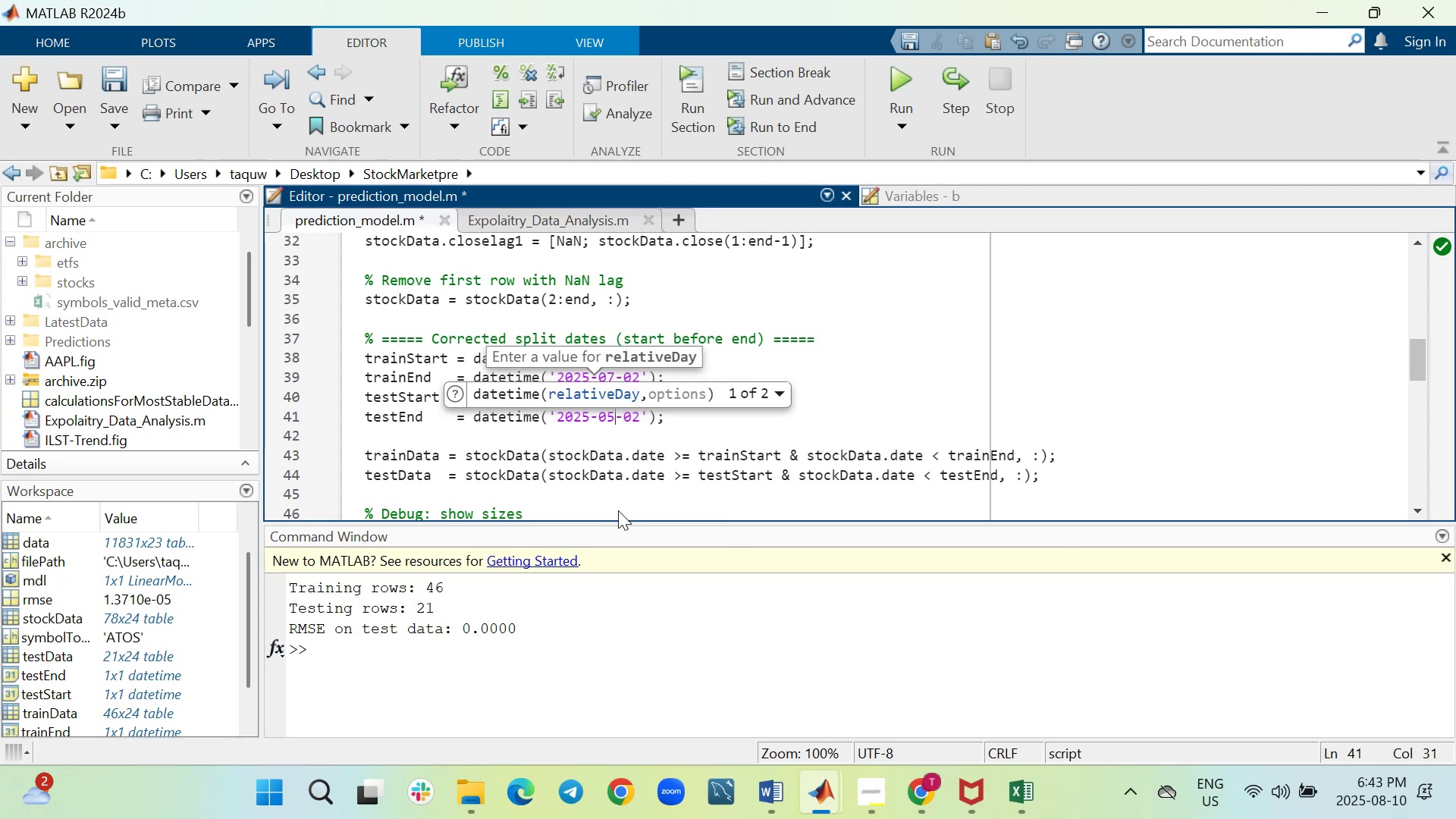 
key(Control+ControlLeft)
 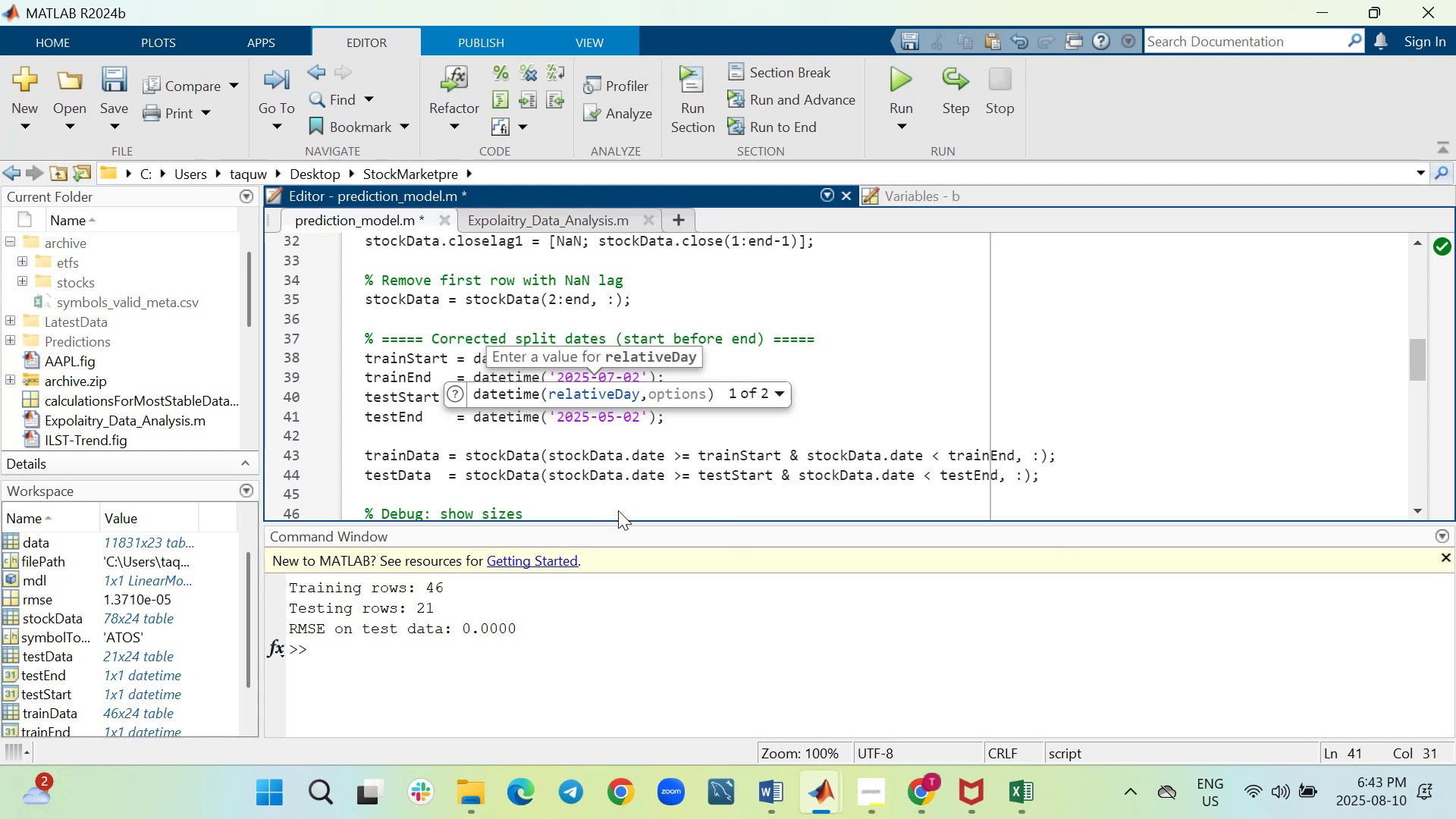 
key(Control+S)
 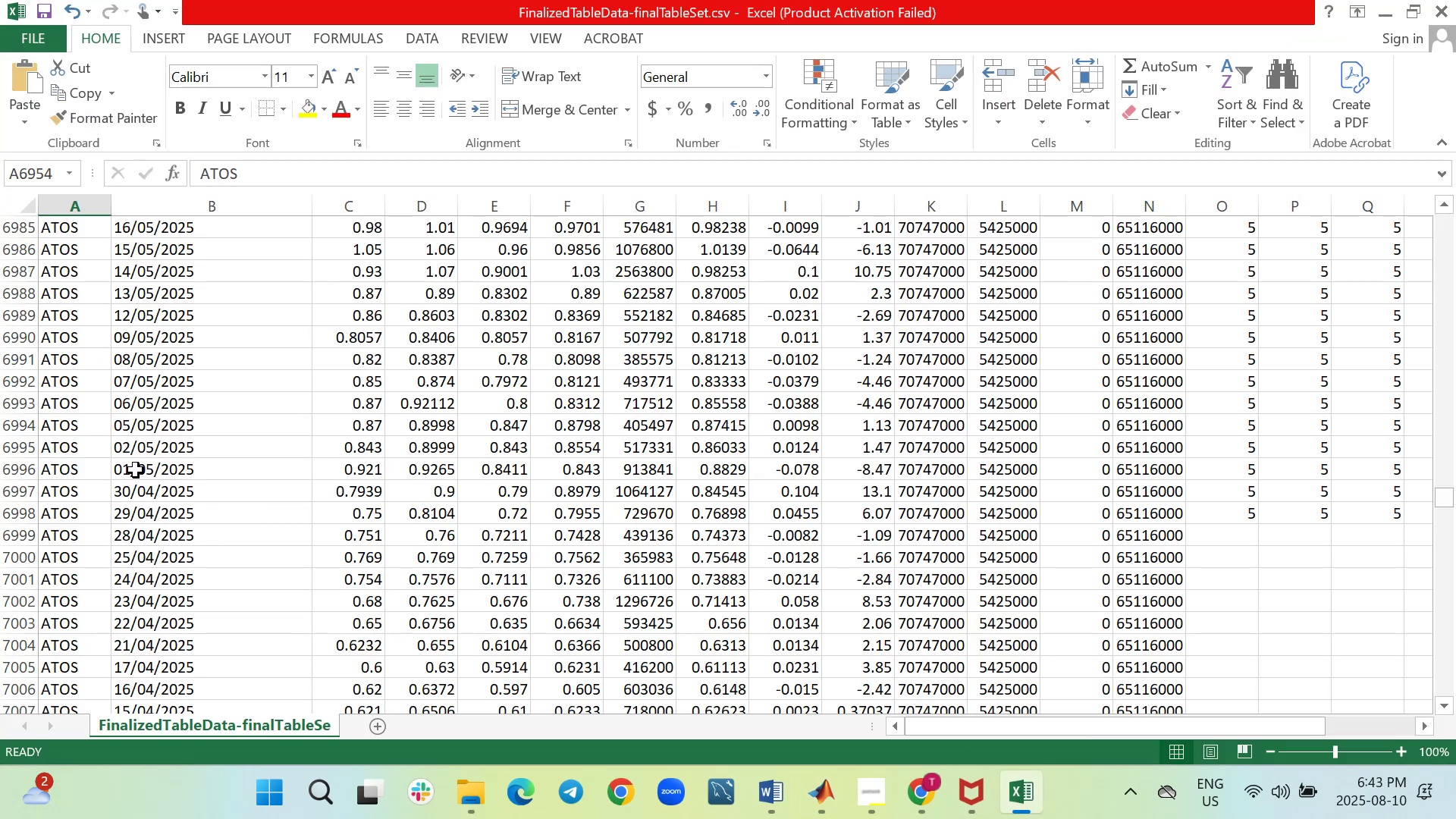 
wait(16.56)
 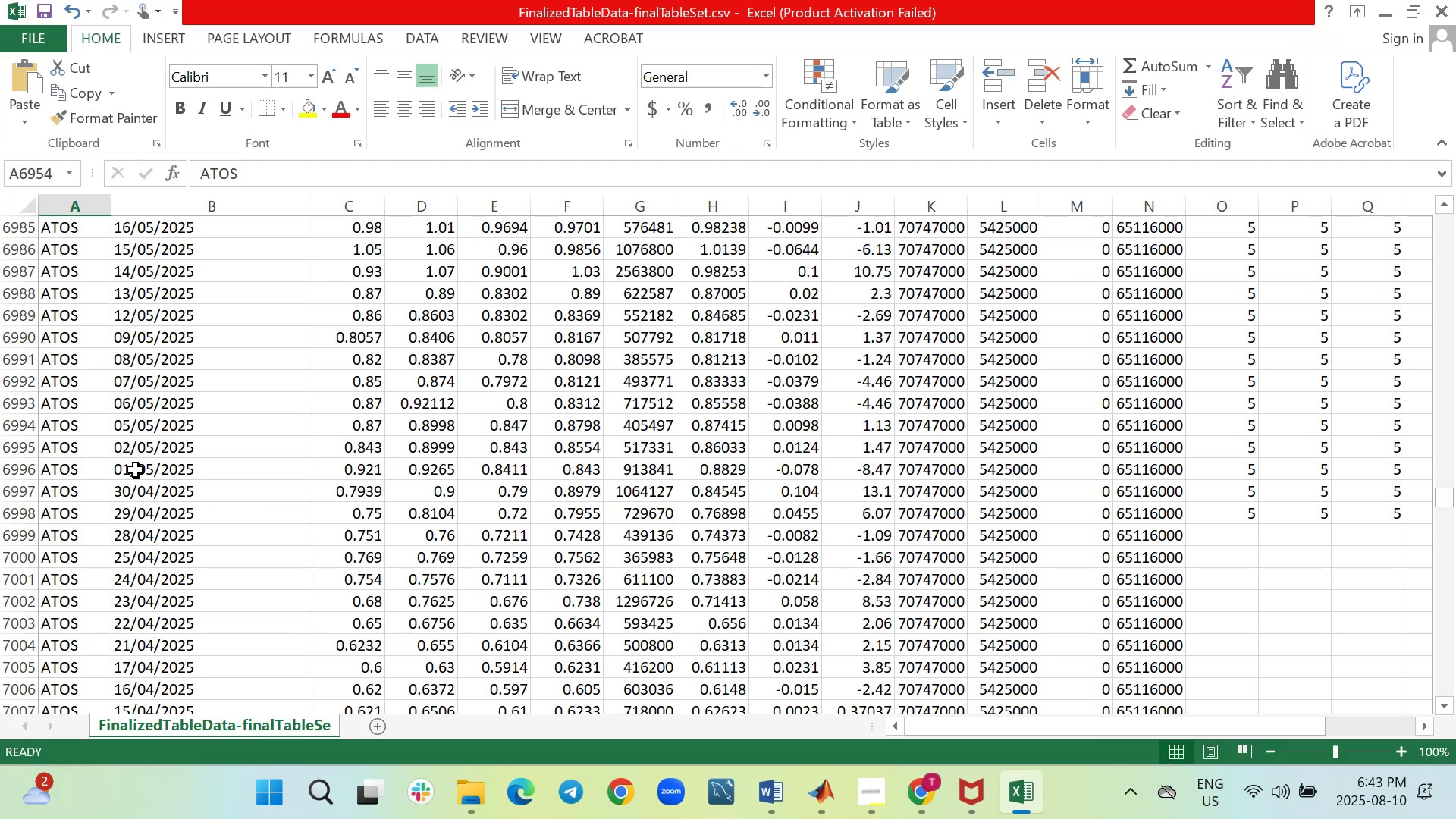 
left_click([748, 671])
 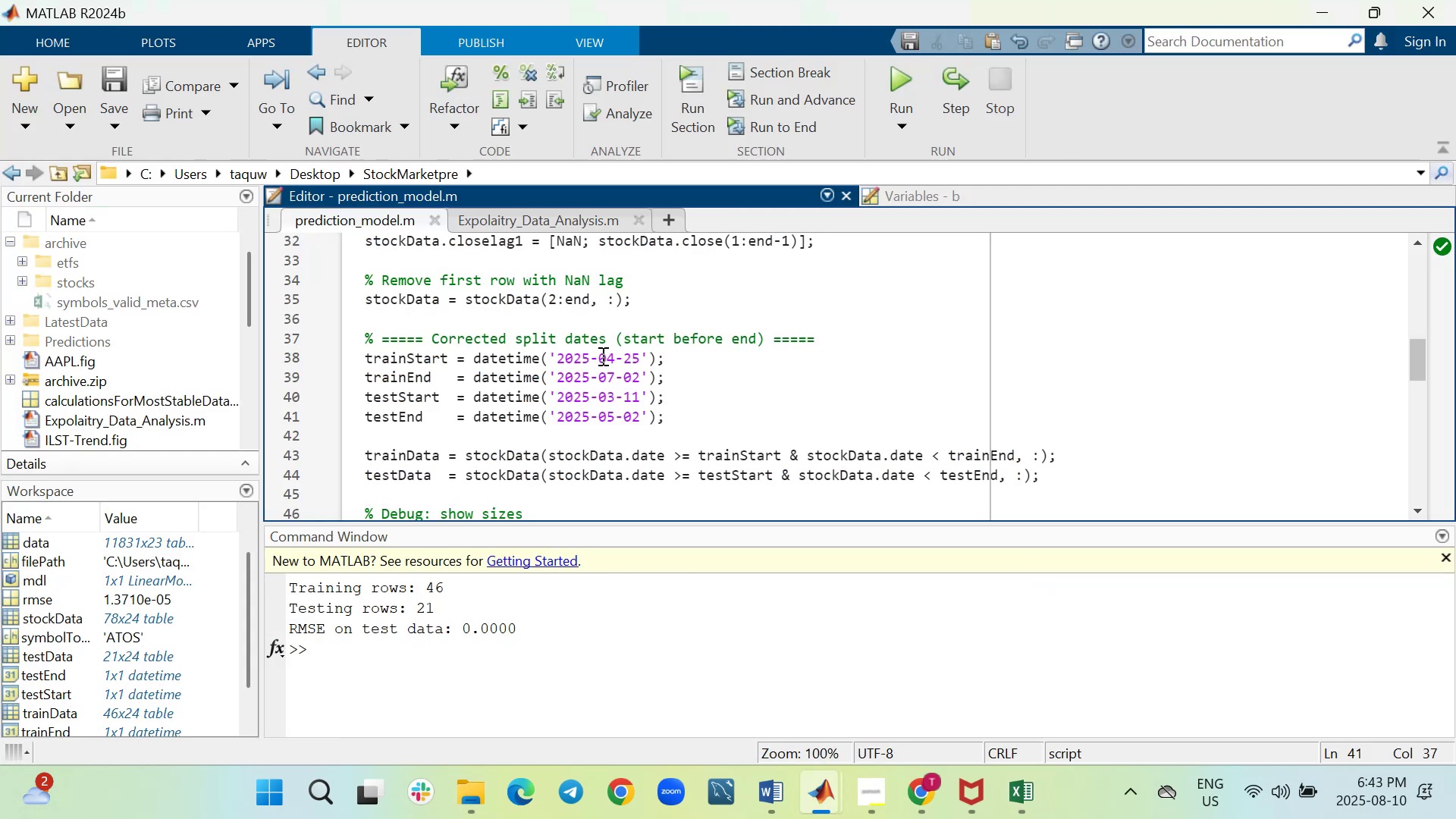 
left_click([630, 353])
 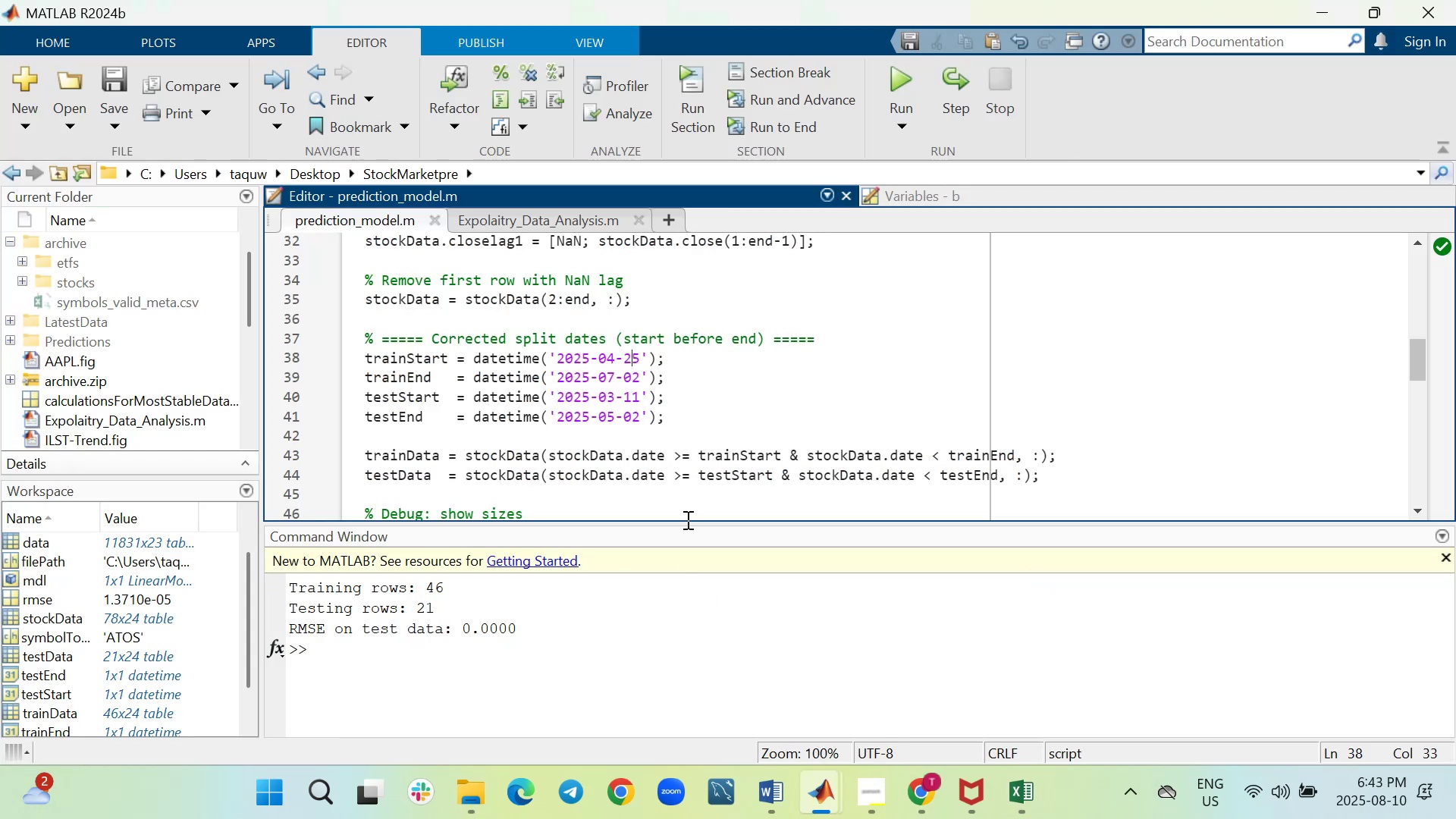 
key(Backspace)
 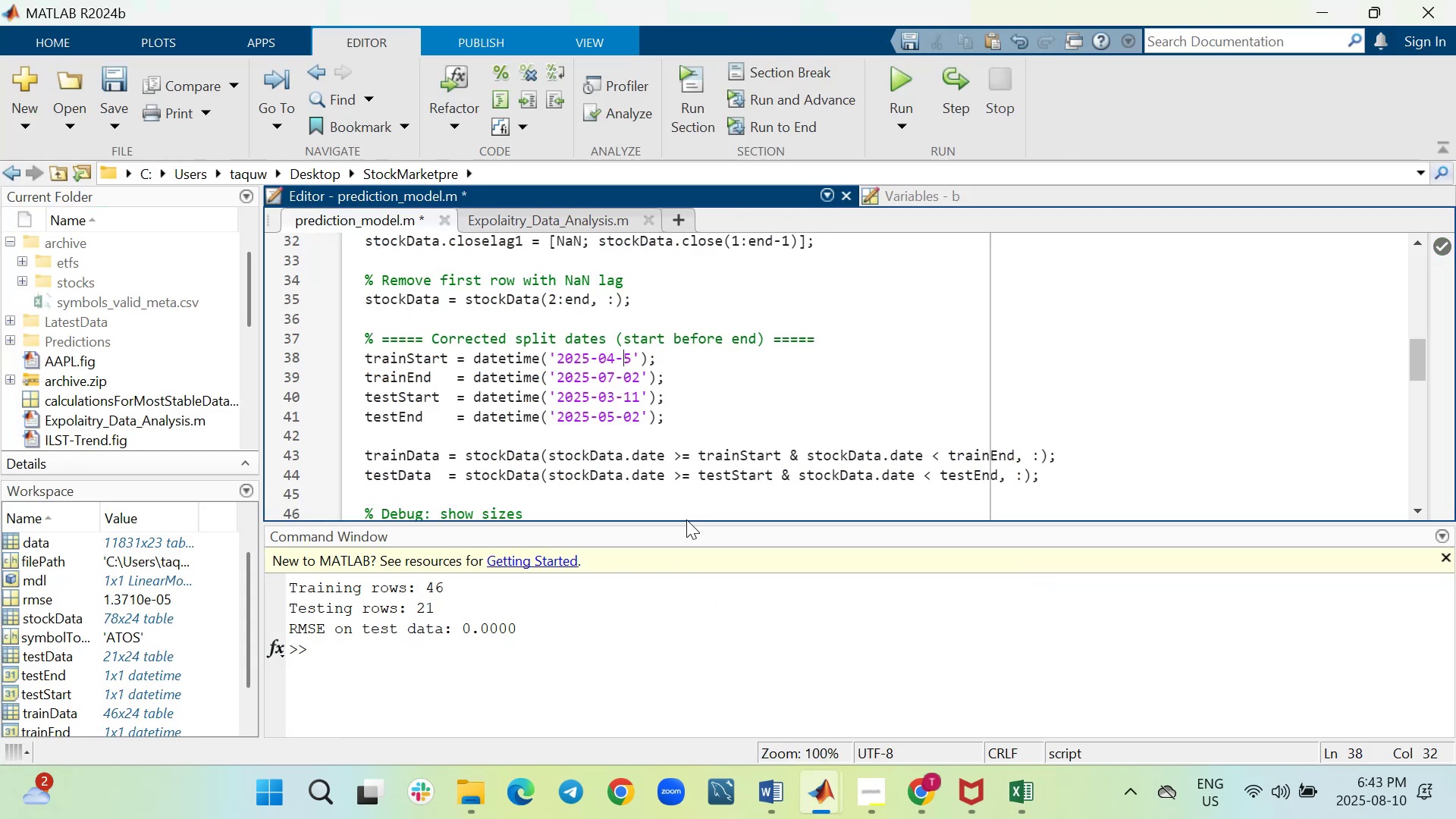 
key(0)
 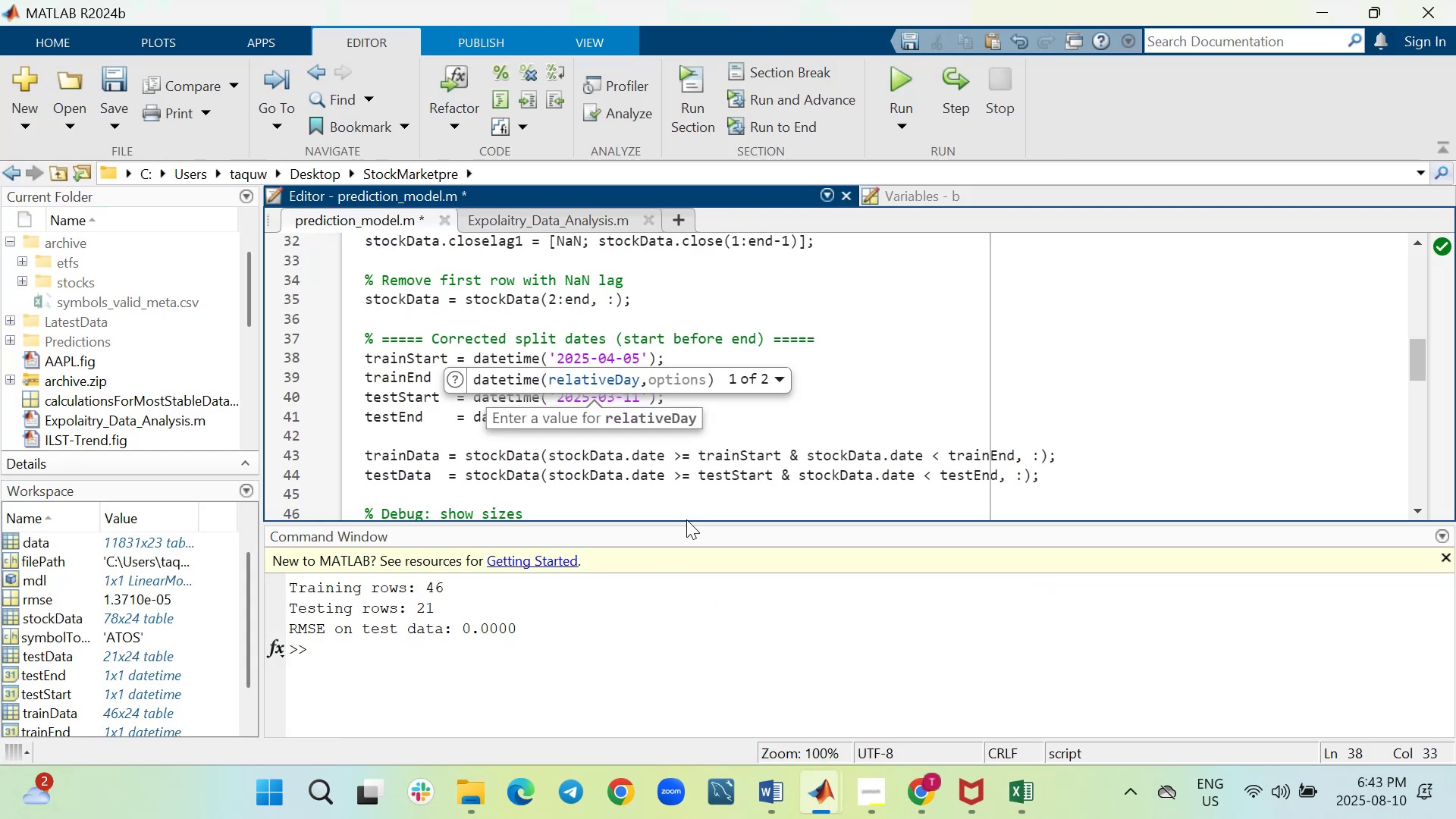 
key(ArrowLeft)
 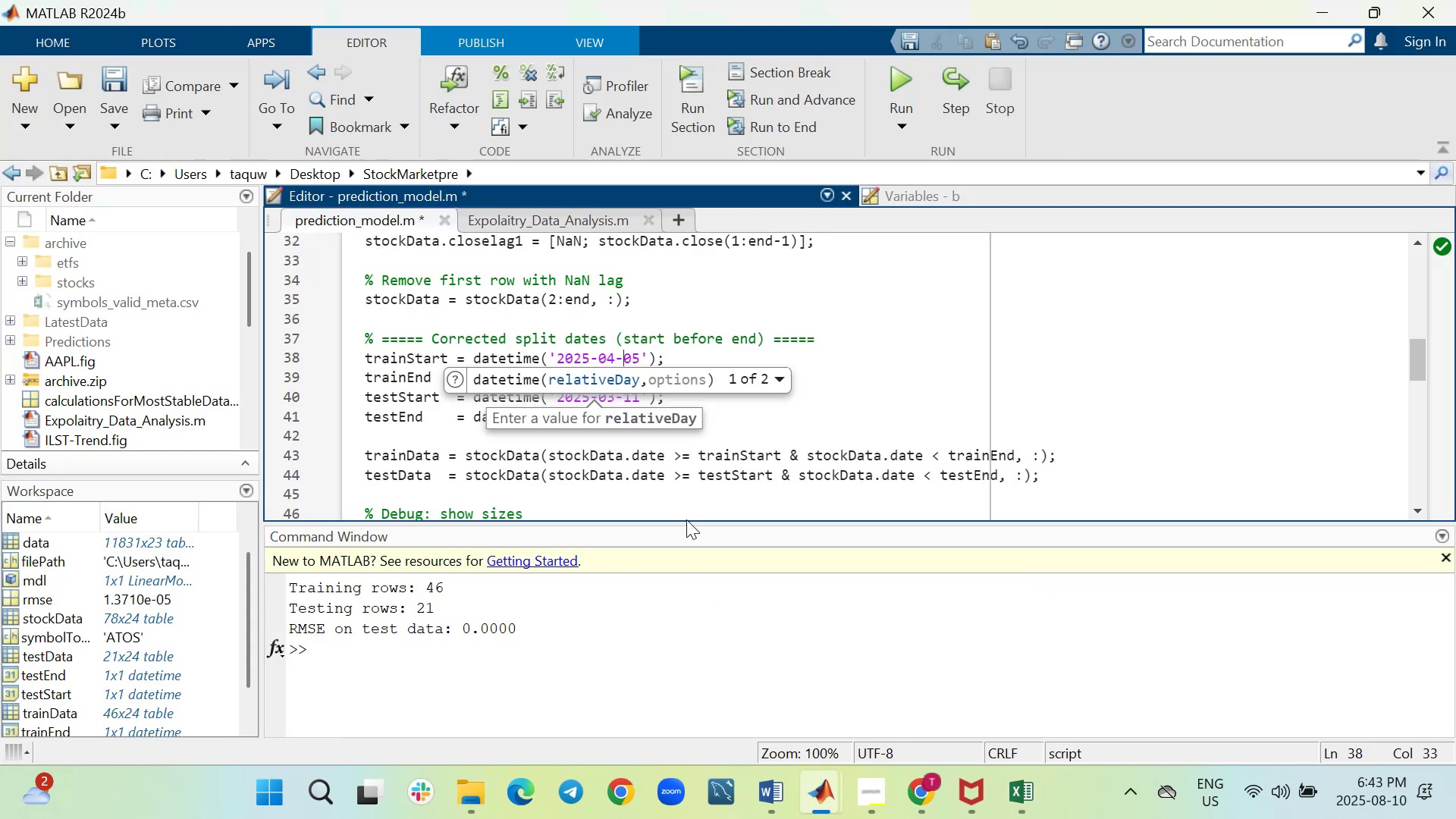 
key(ArrowLeft)
 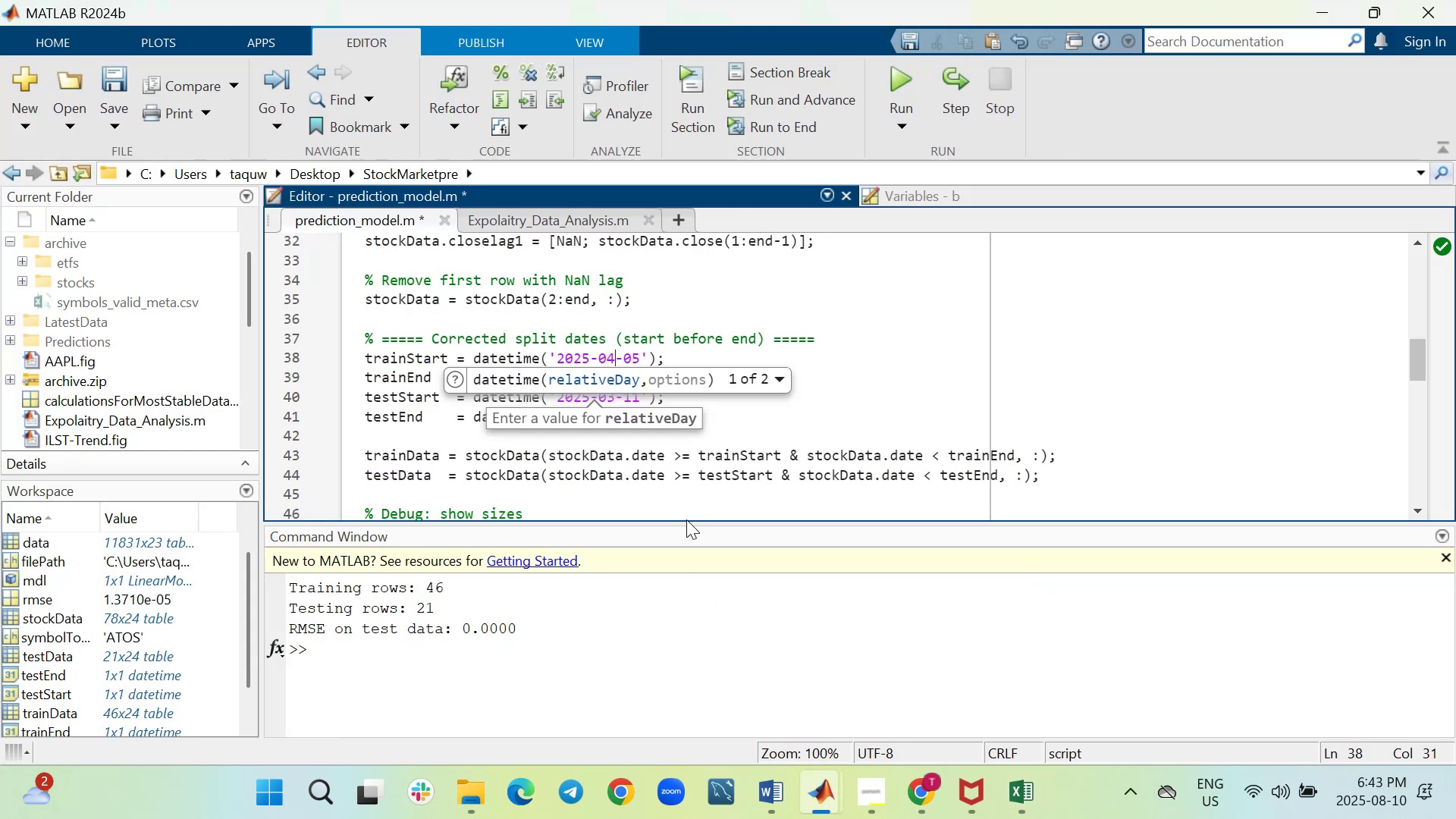 
key(Backspace)
 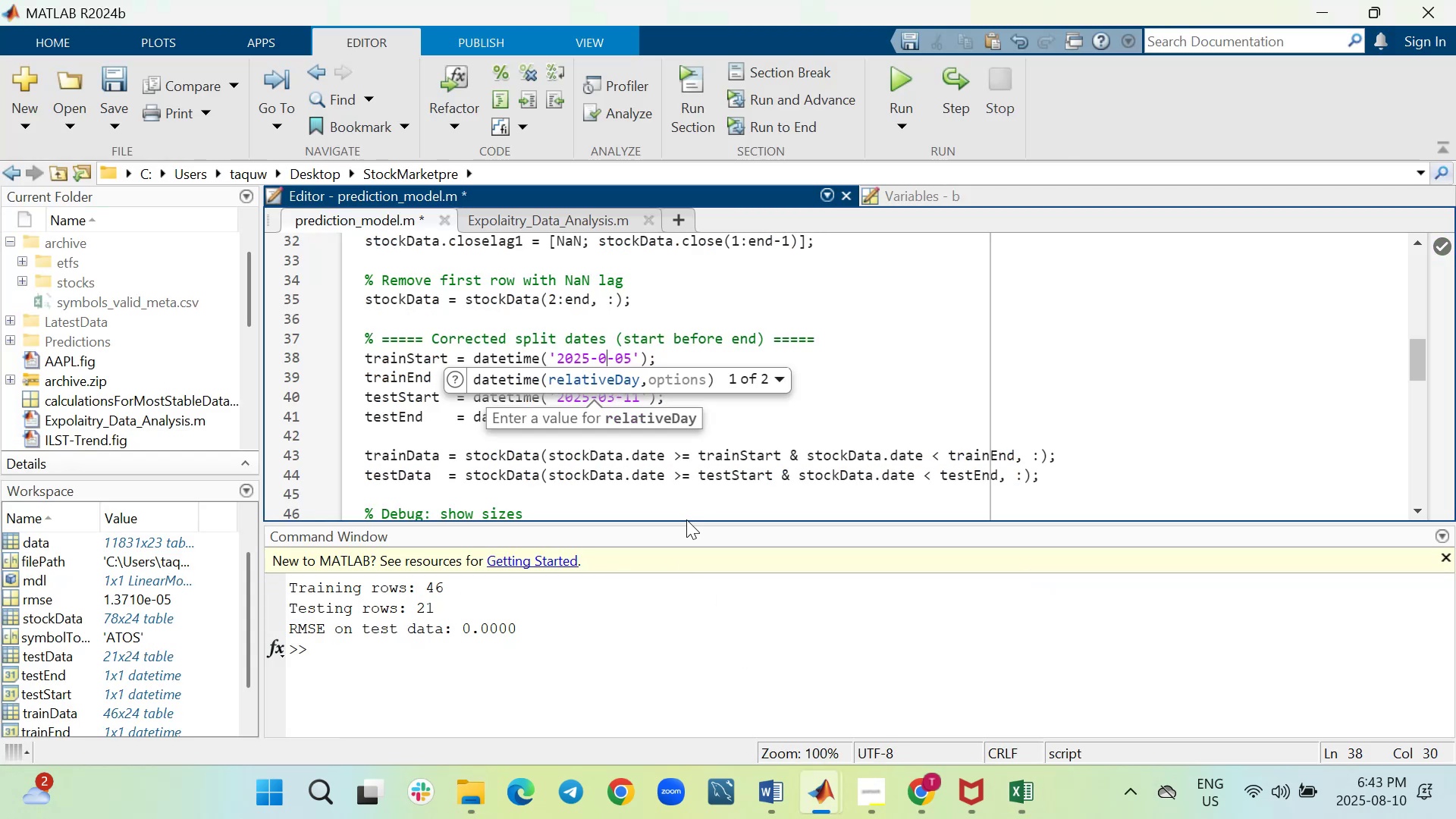 
key(5)
 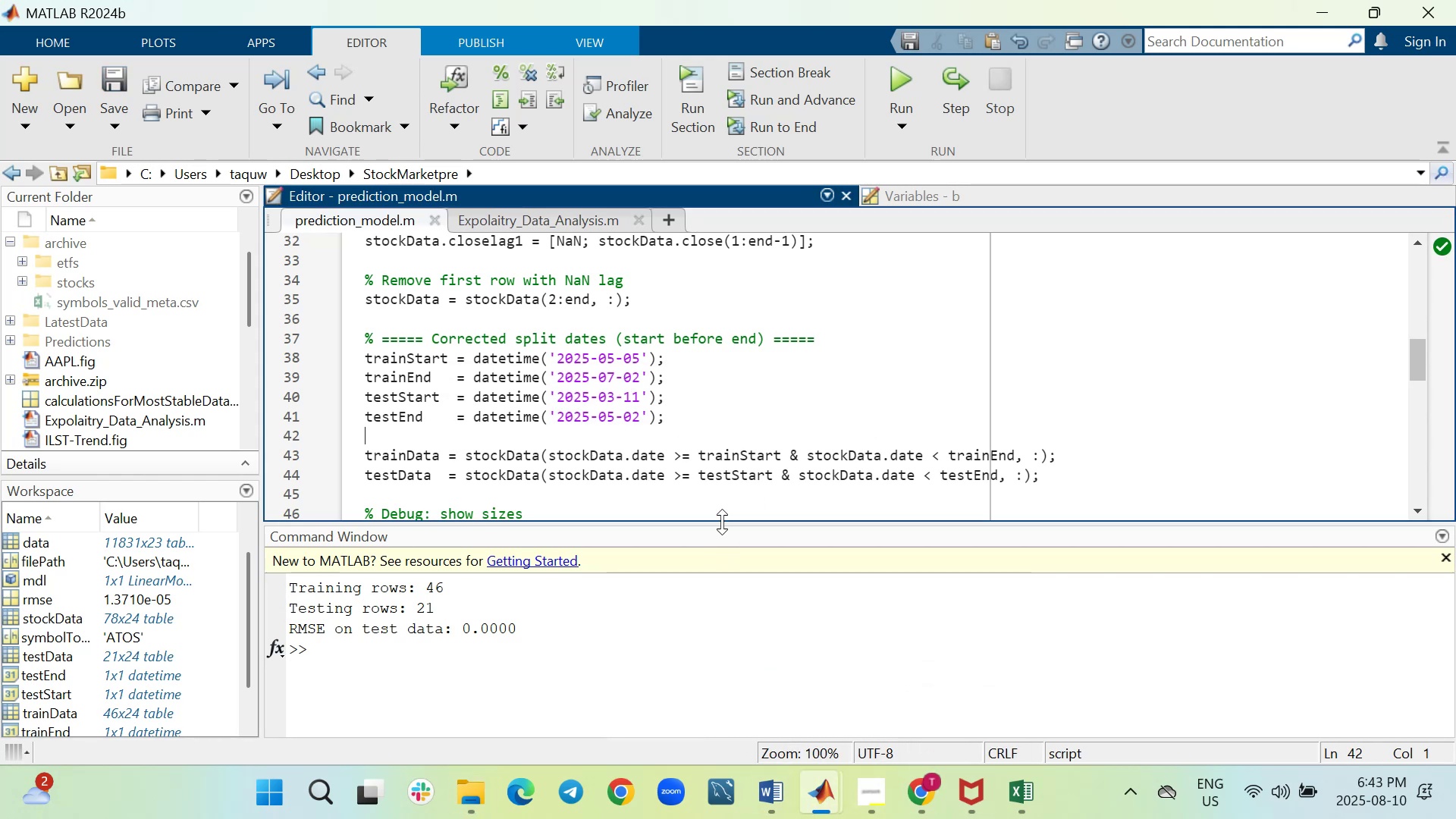 
wait(7.8)
 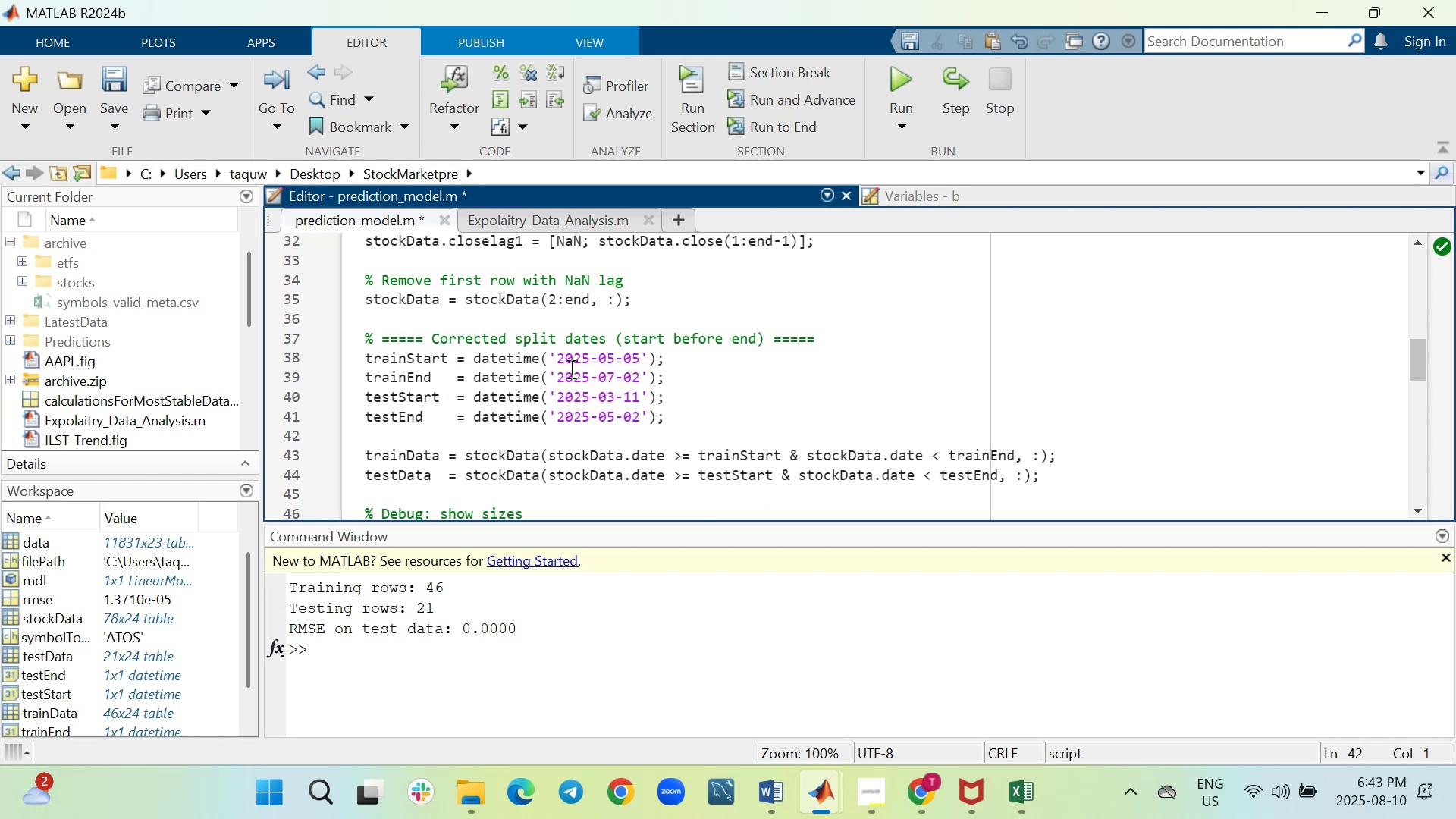 
scroll: coordinate [871, 570], scroll_direction: up, amount: 29.0
 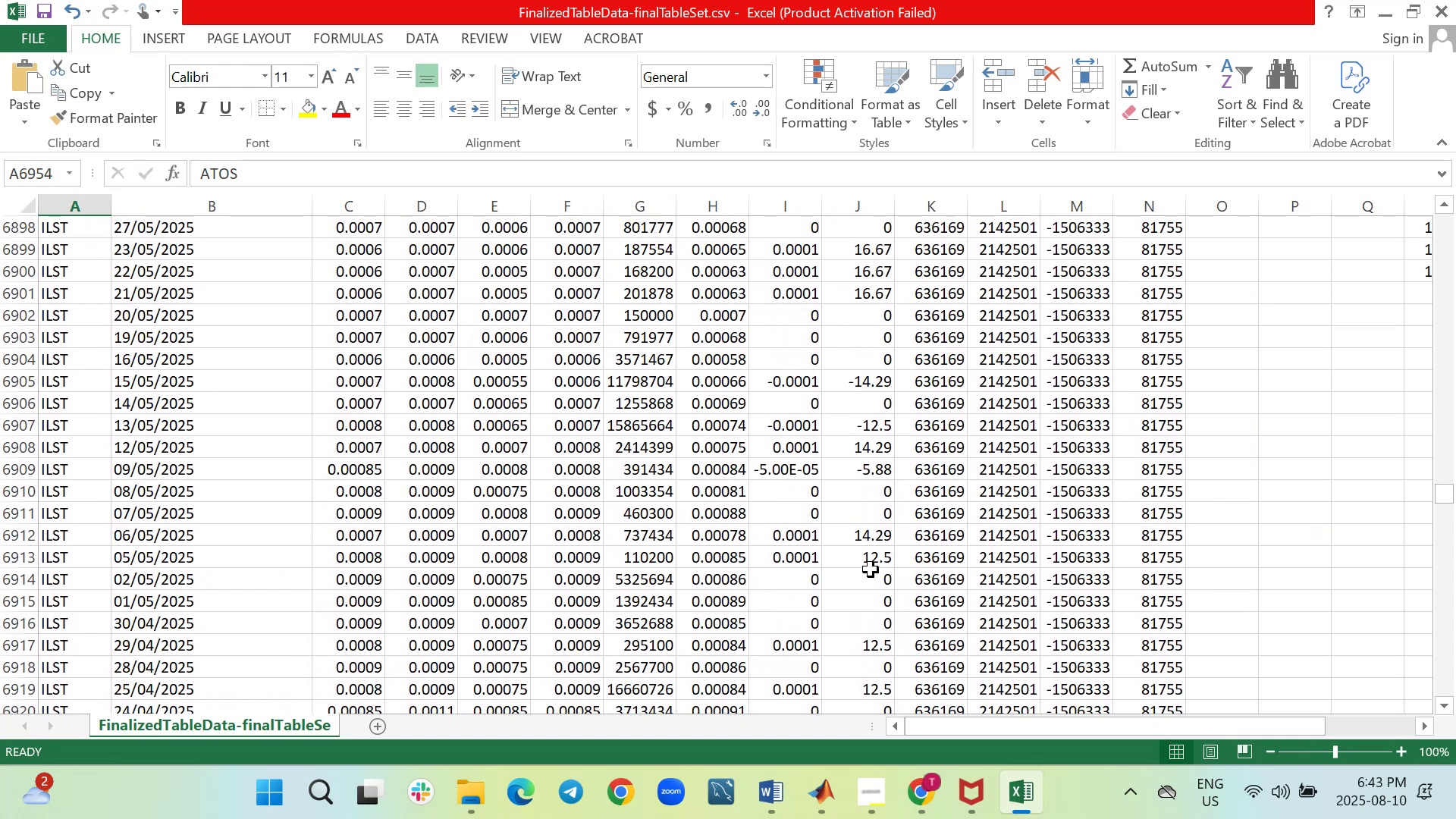 
scroll: coordinate [871, 570], scroll_direction: down, amount: 2.0
 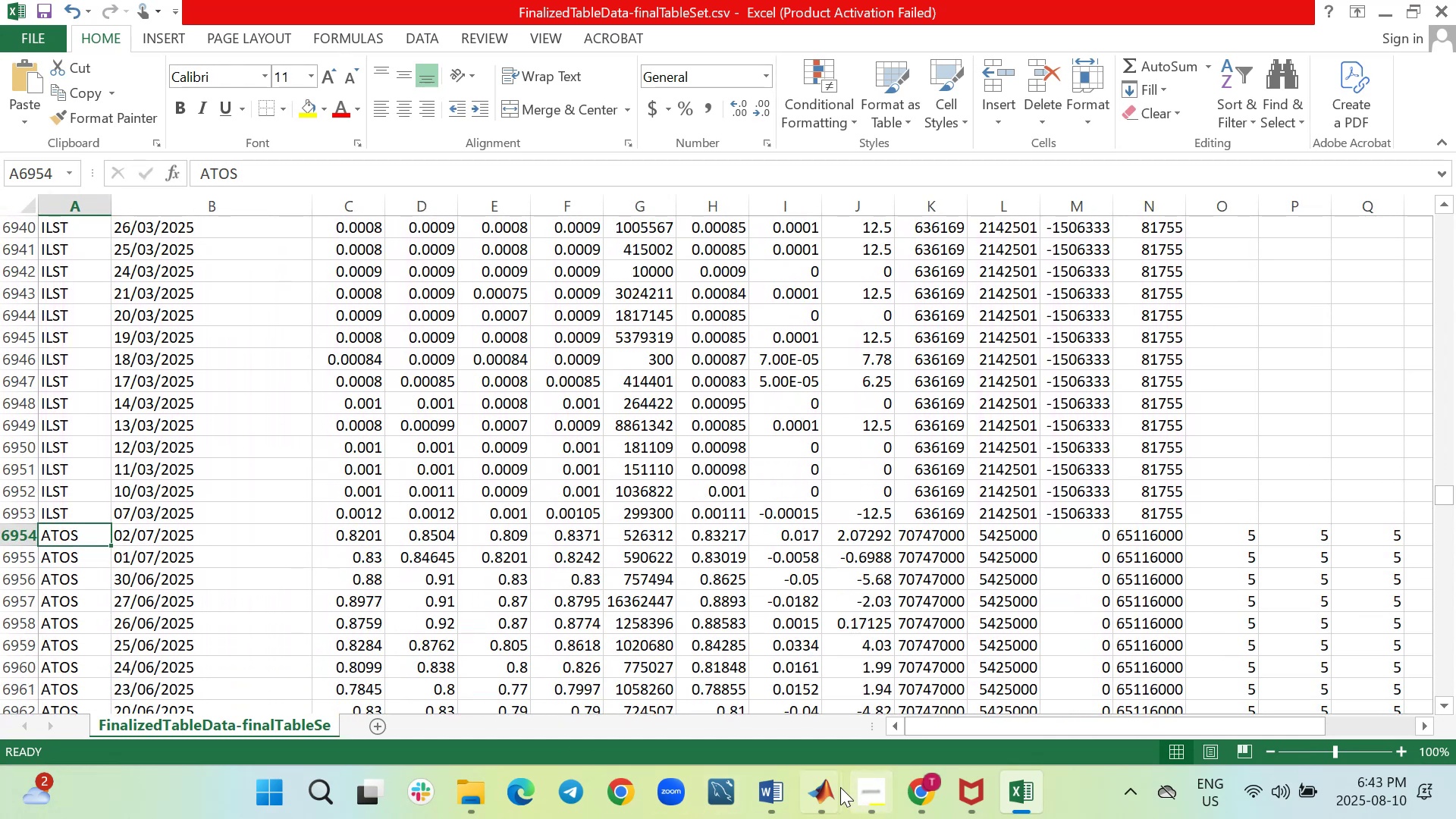 
left_click([721, 688])
 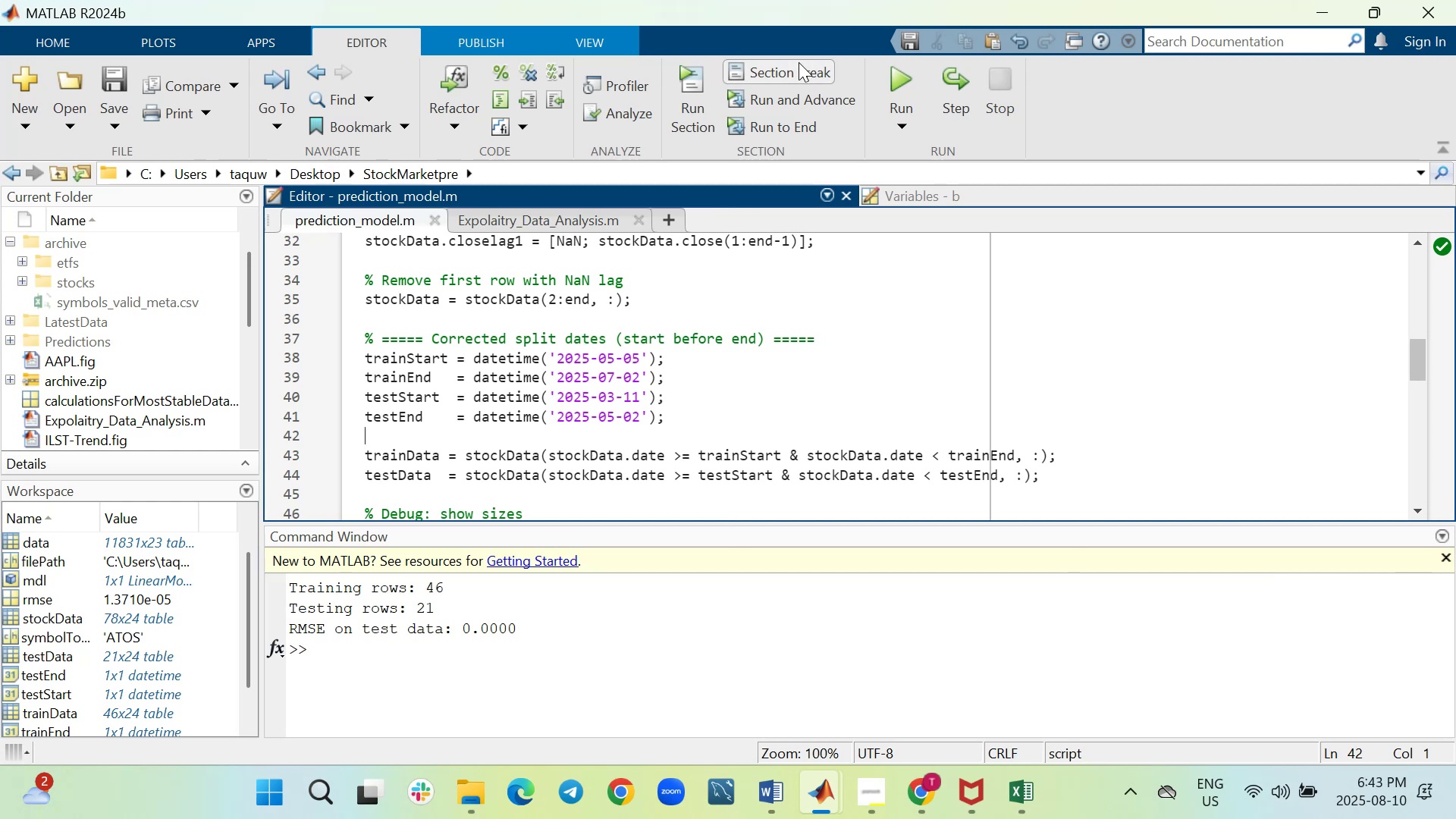 
left_click([908, 82])
 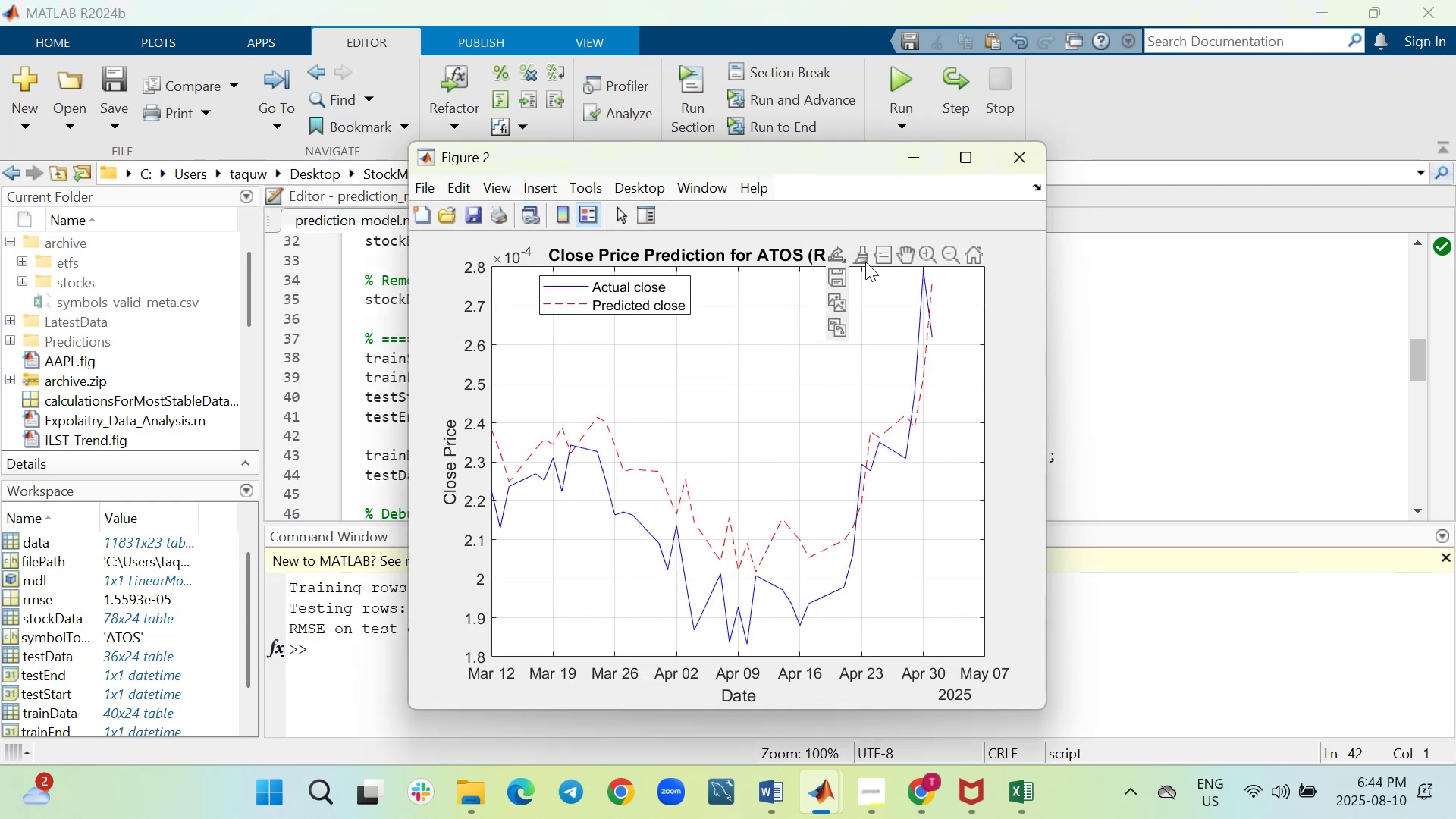 
wait(11.72)
 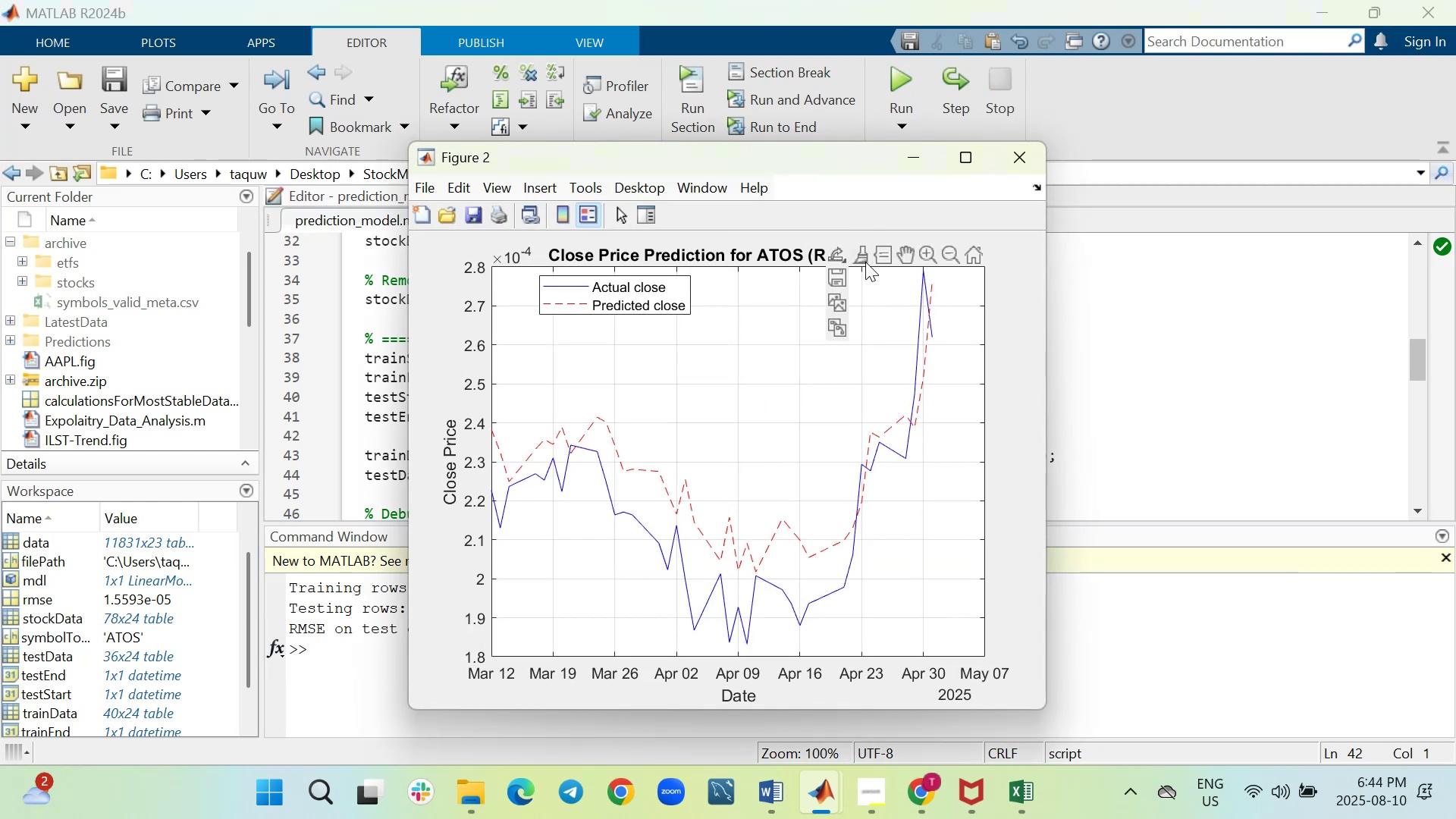 
scroll: coordinate [551, 412], scroll_direction: down, amount: 3.0
 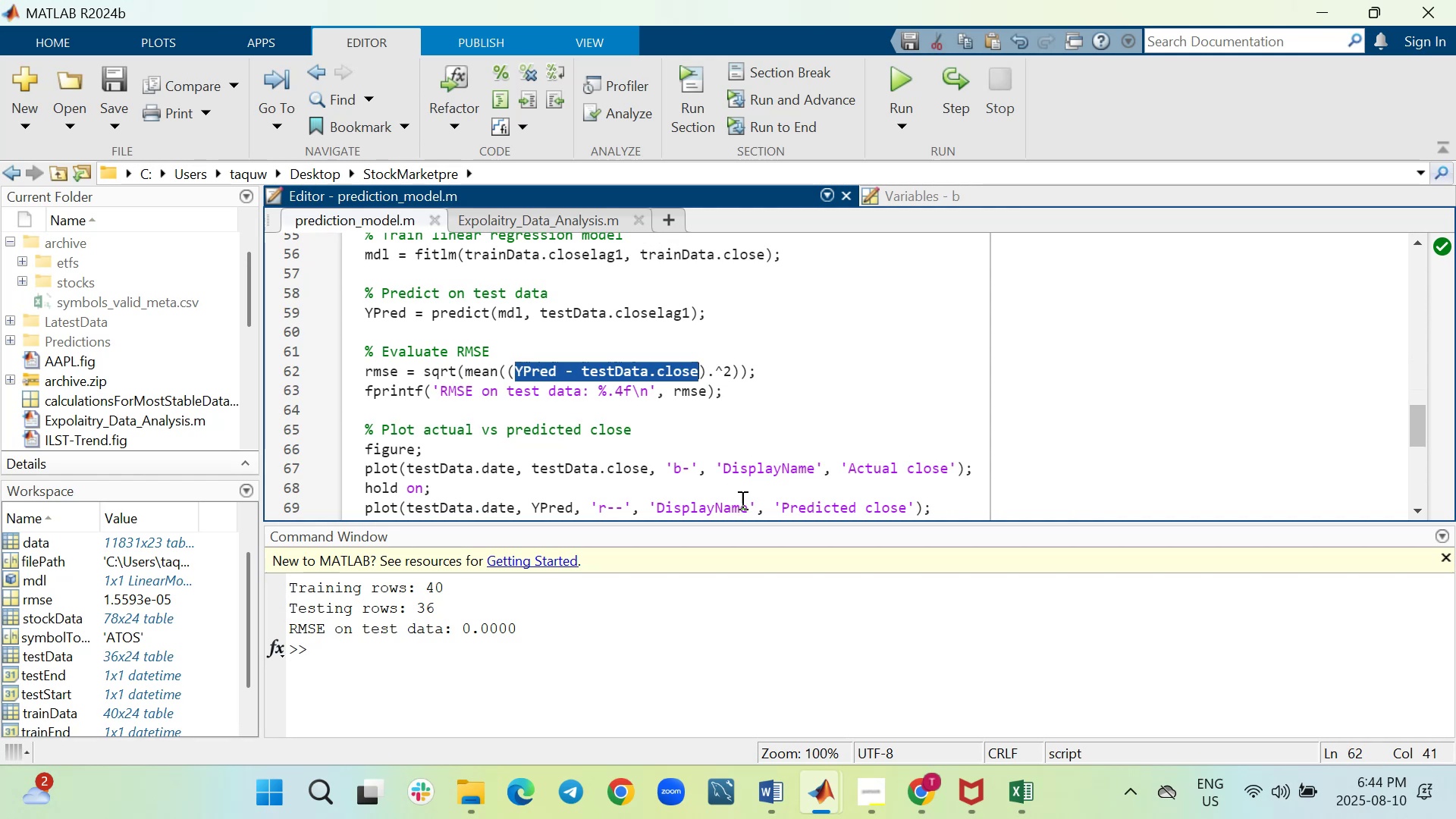 
wait(5.83)
 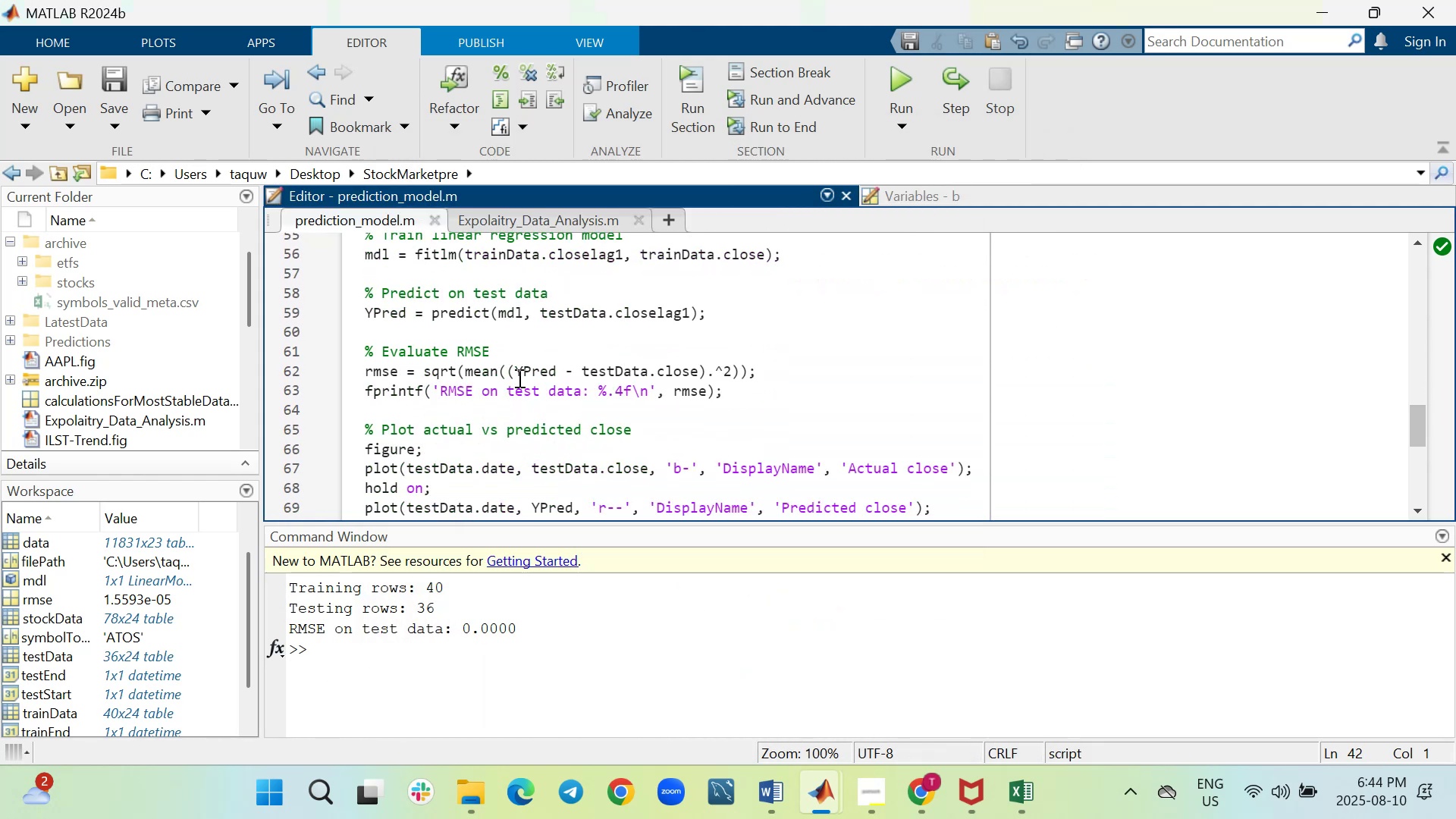 
key(Control+C)
 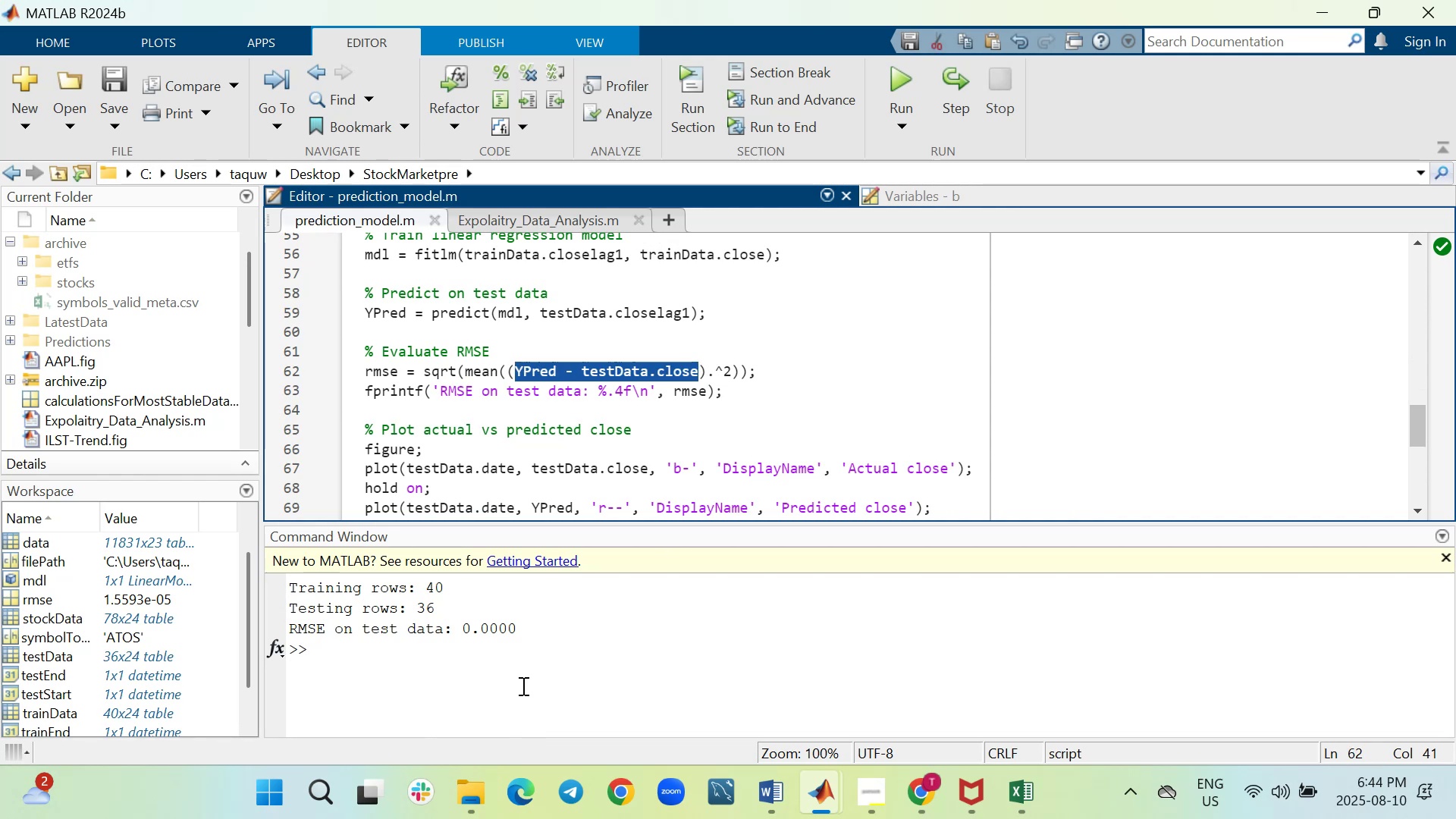 
key(Control+V)
 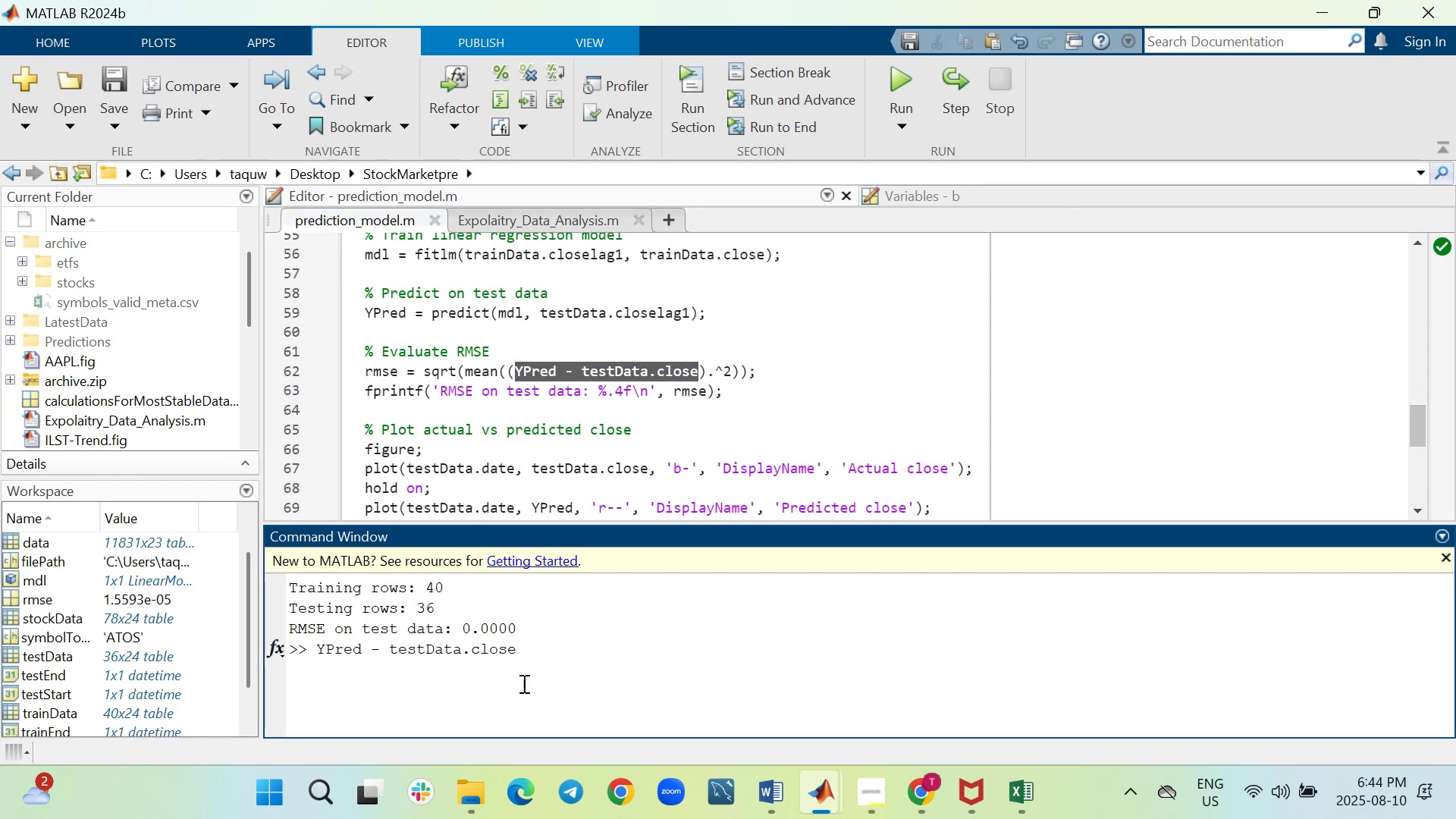 
key(Enter)
 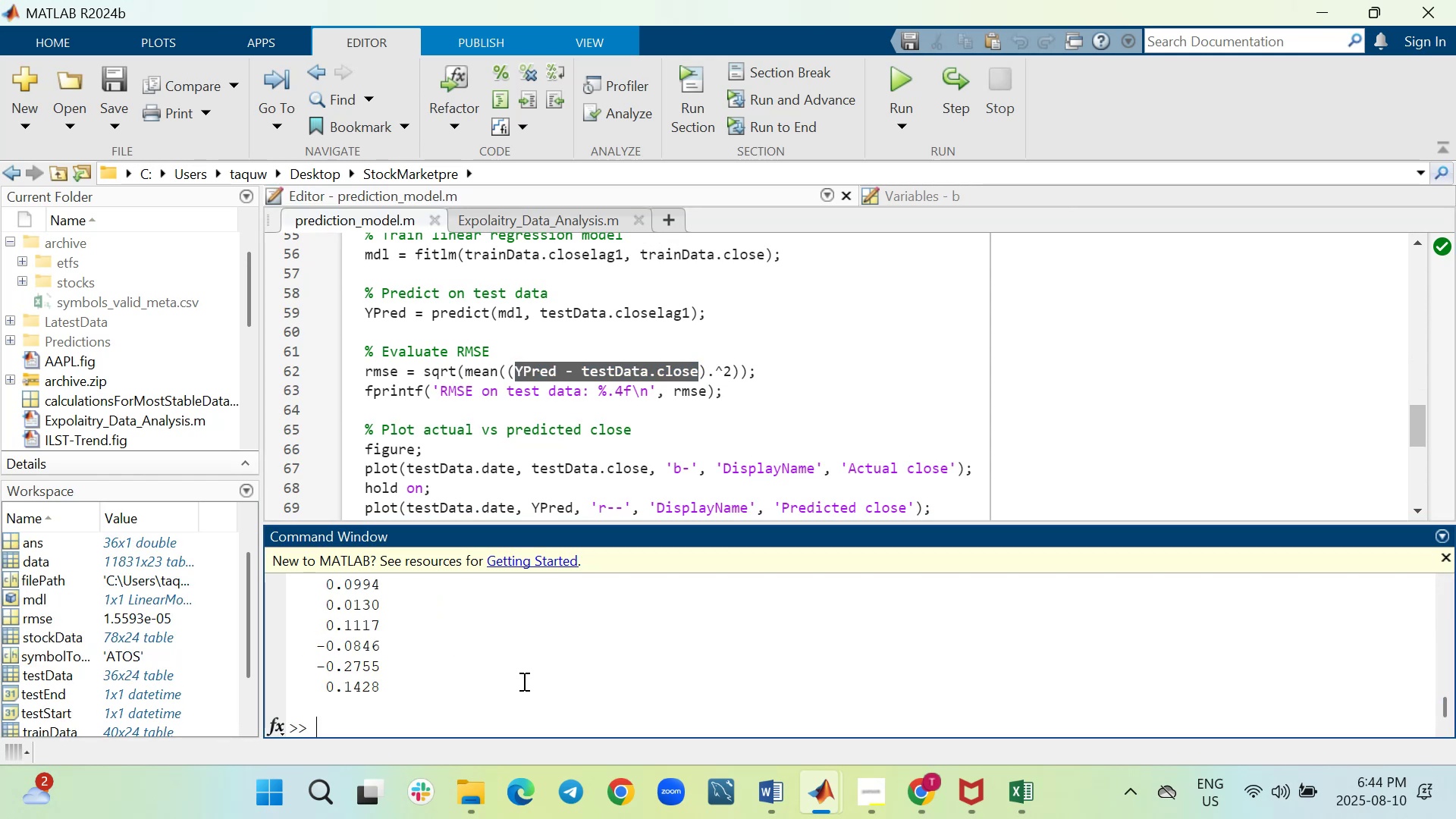 
scroll: coordinate [522, 681], scroll_direction: up, amount: 4.0
 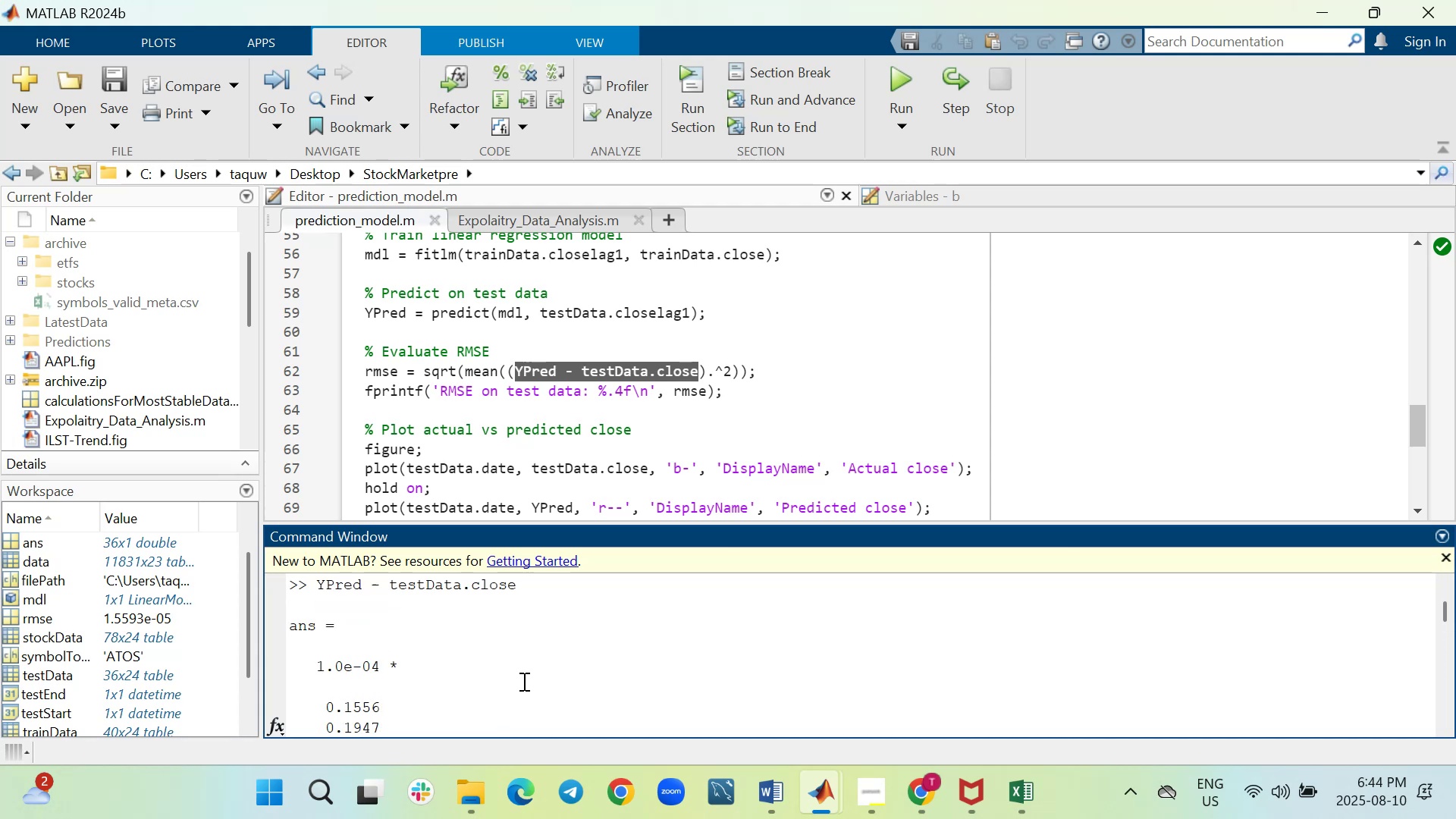 
wait(8.7)
 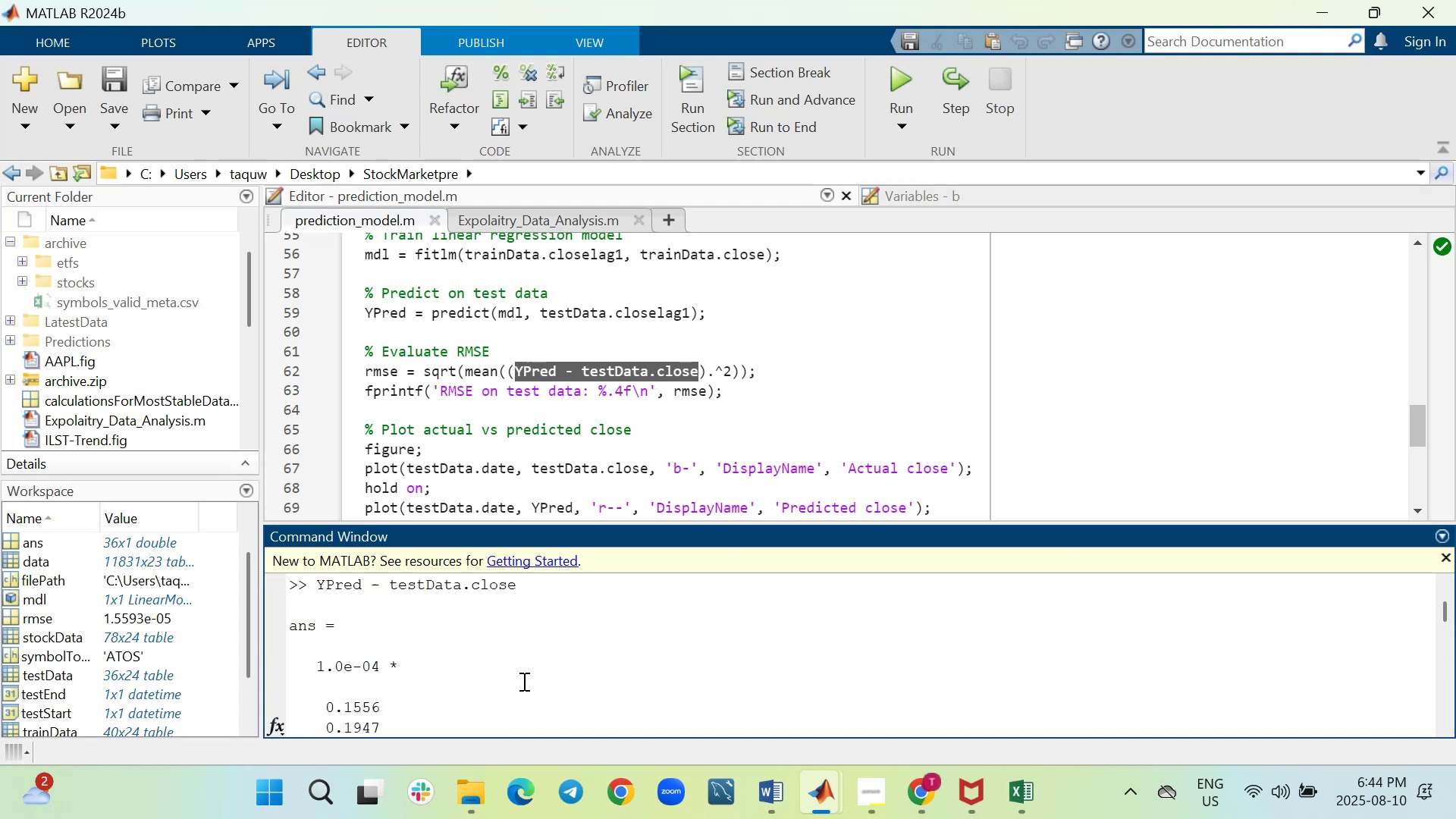 
scroll: coordinate [522, 681], scroll_direction: down, amount: 3.0
 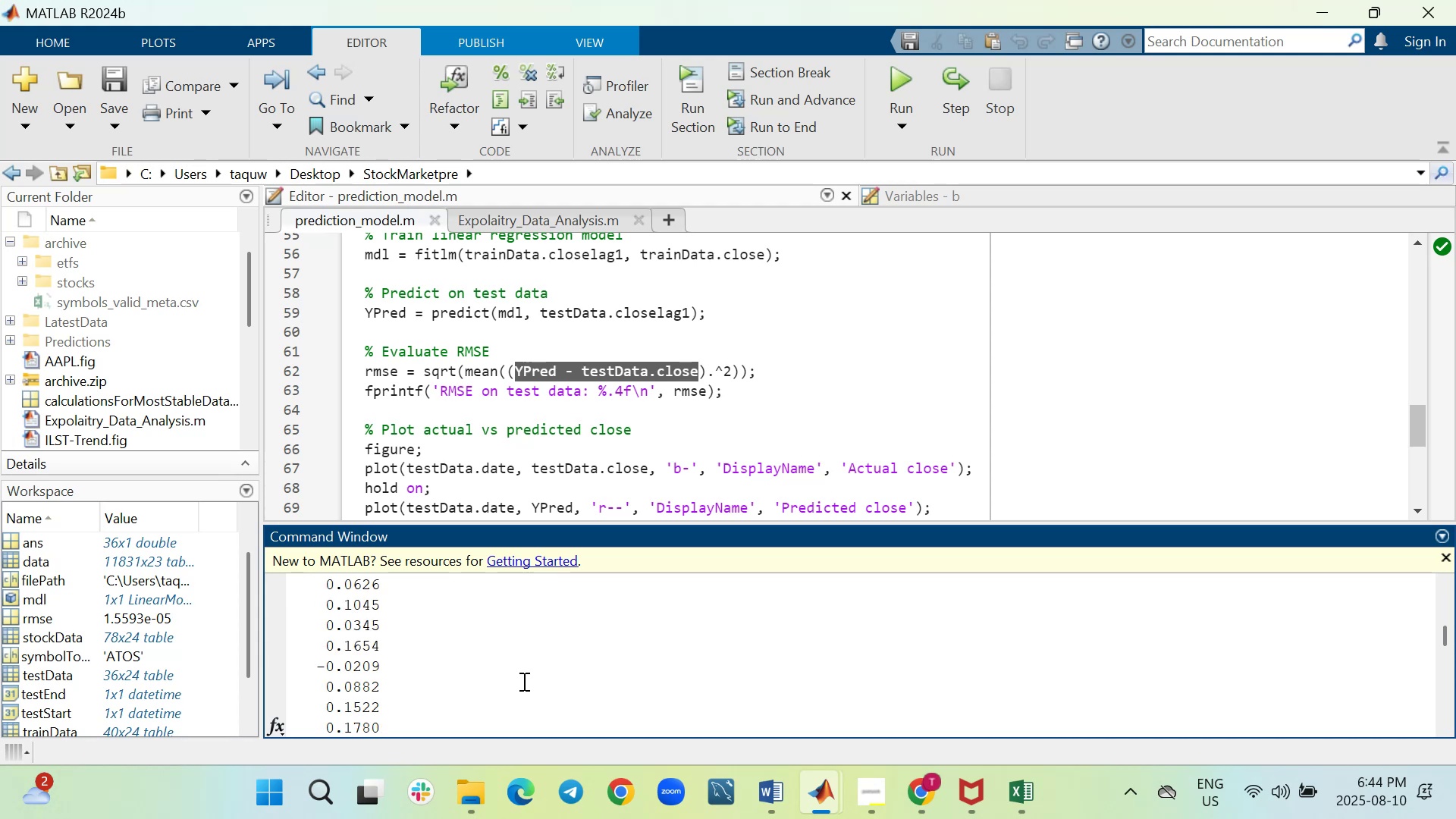 
wait(6.06)
 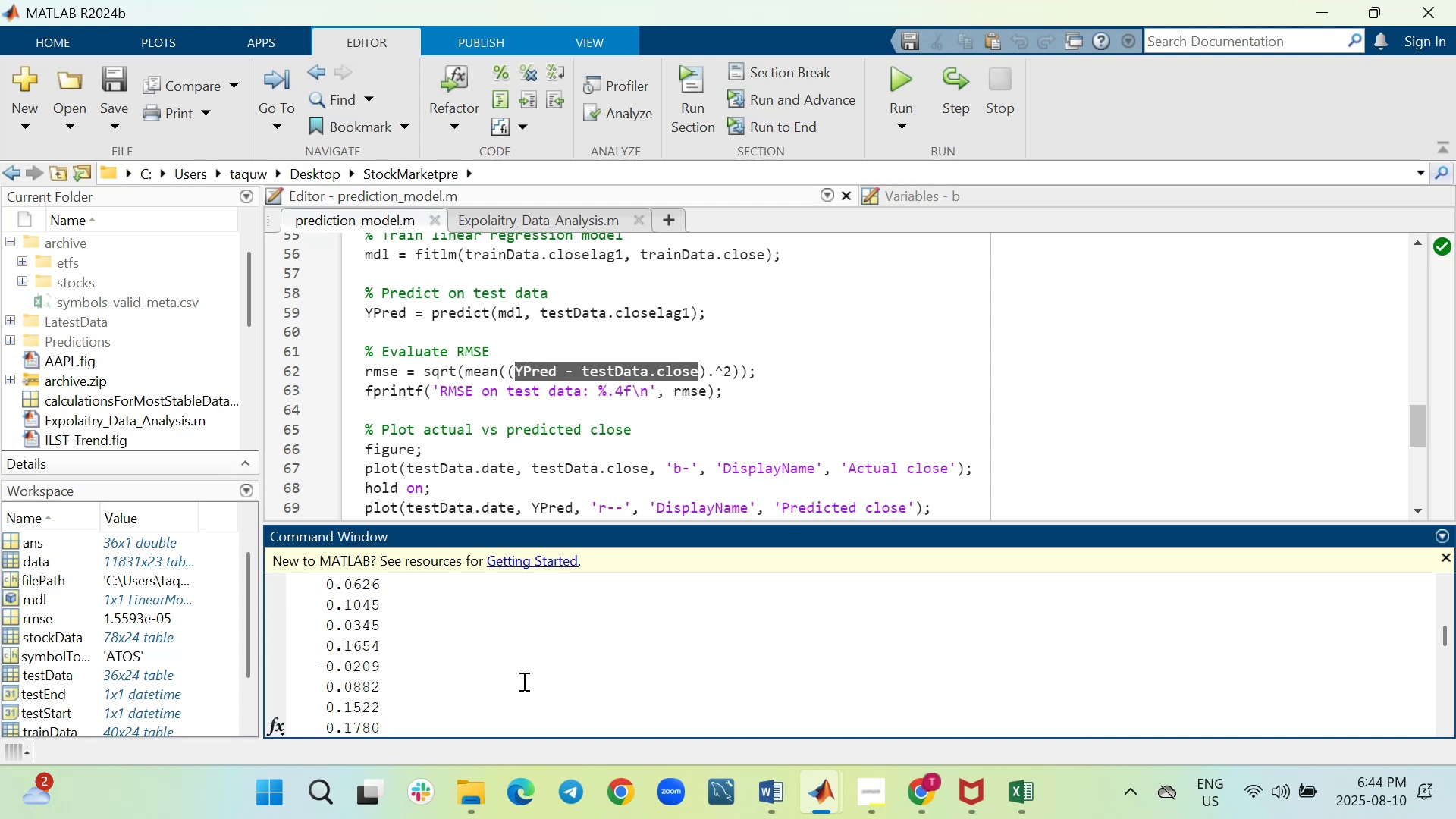 
scroll: coordinate [522, 681], scroll_direction: down, amount: 1.0
 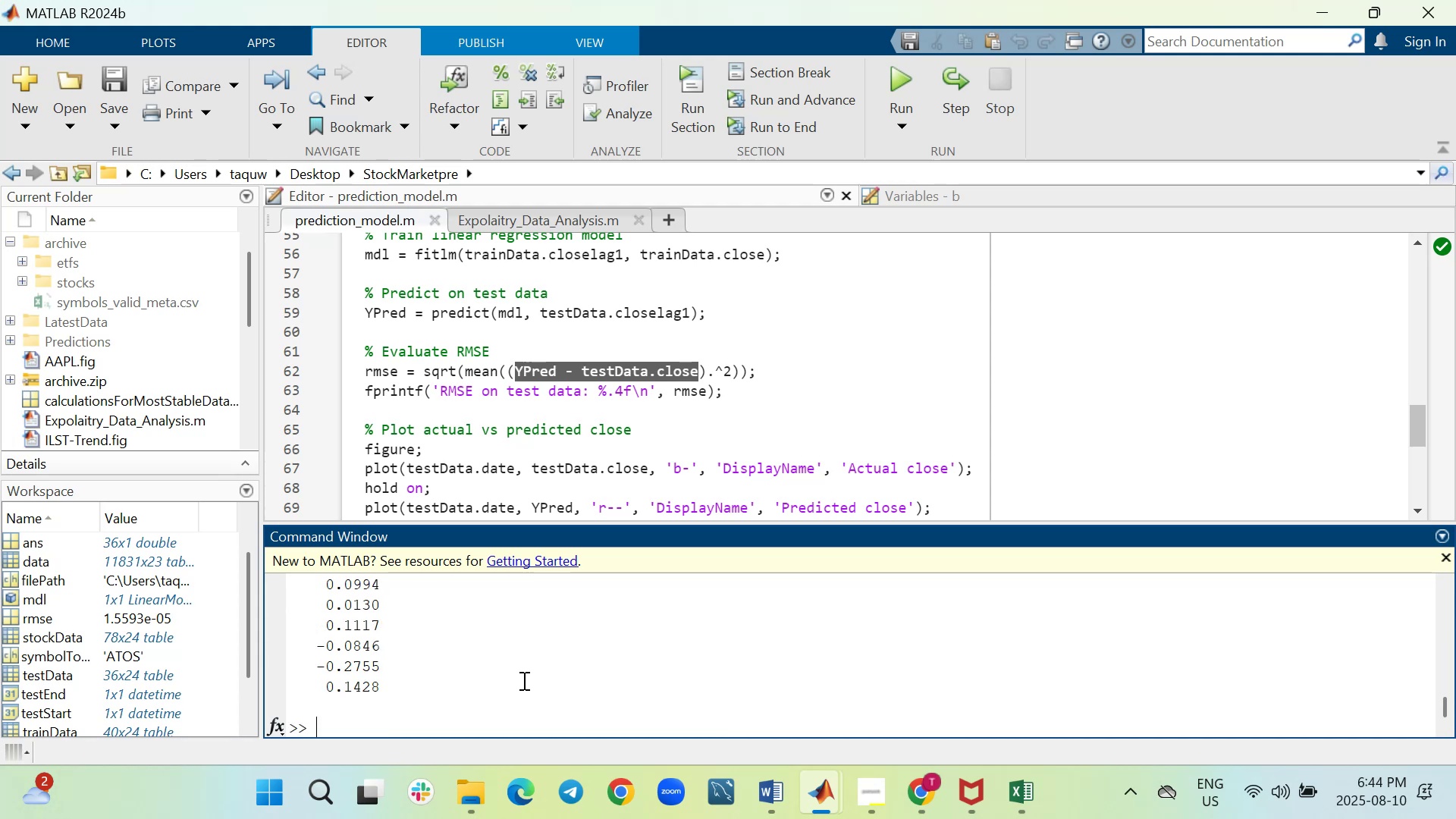 
scroll: coordinate [522, 680], scroll_direction: up, amount: 1.0
 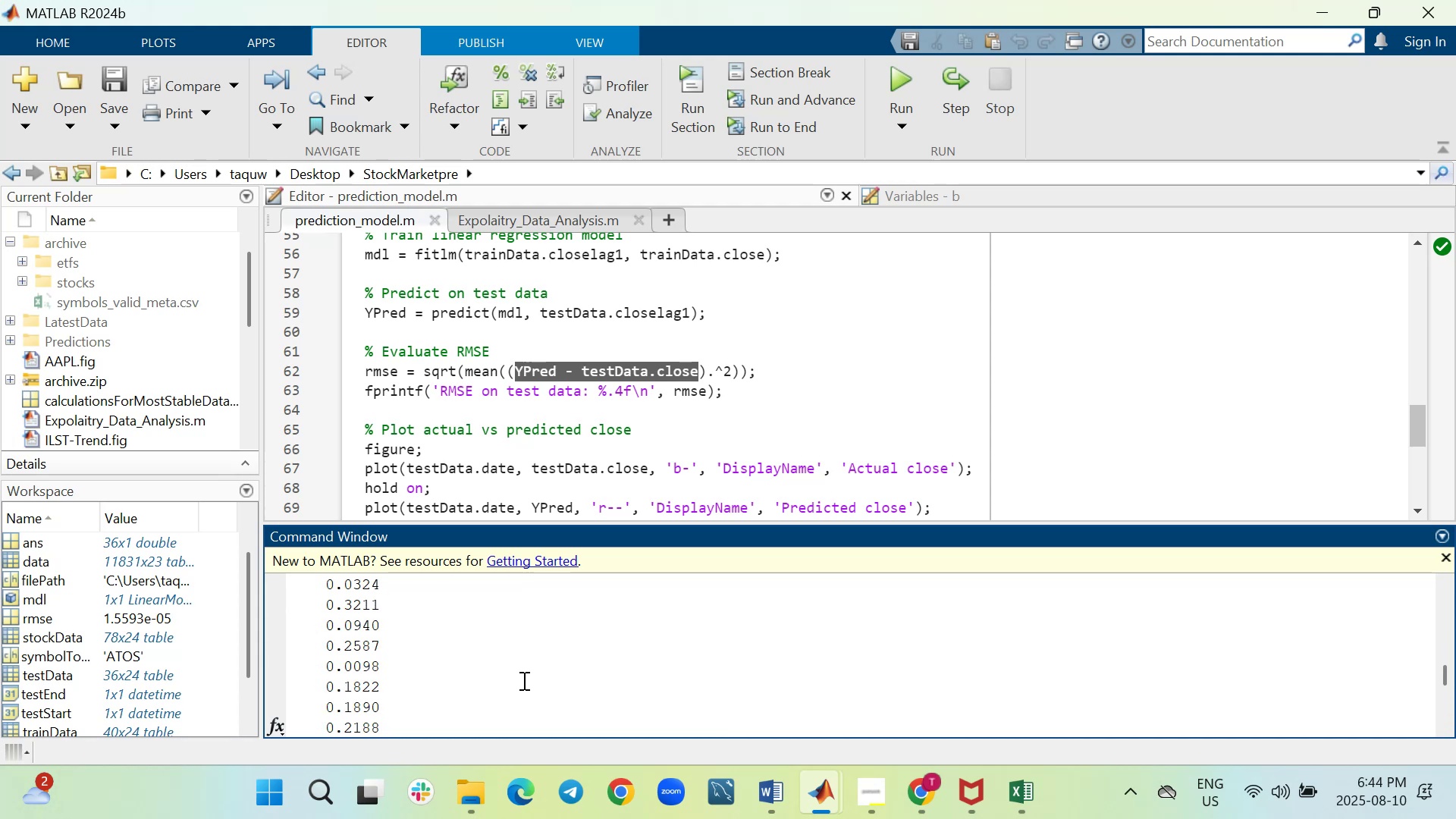 
scroll: coordinate [522, 680], scroll_direction: down, amount: 5.0
 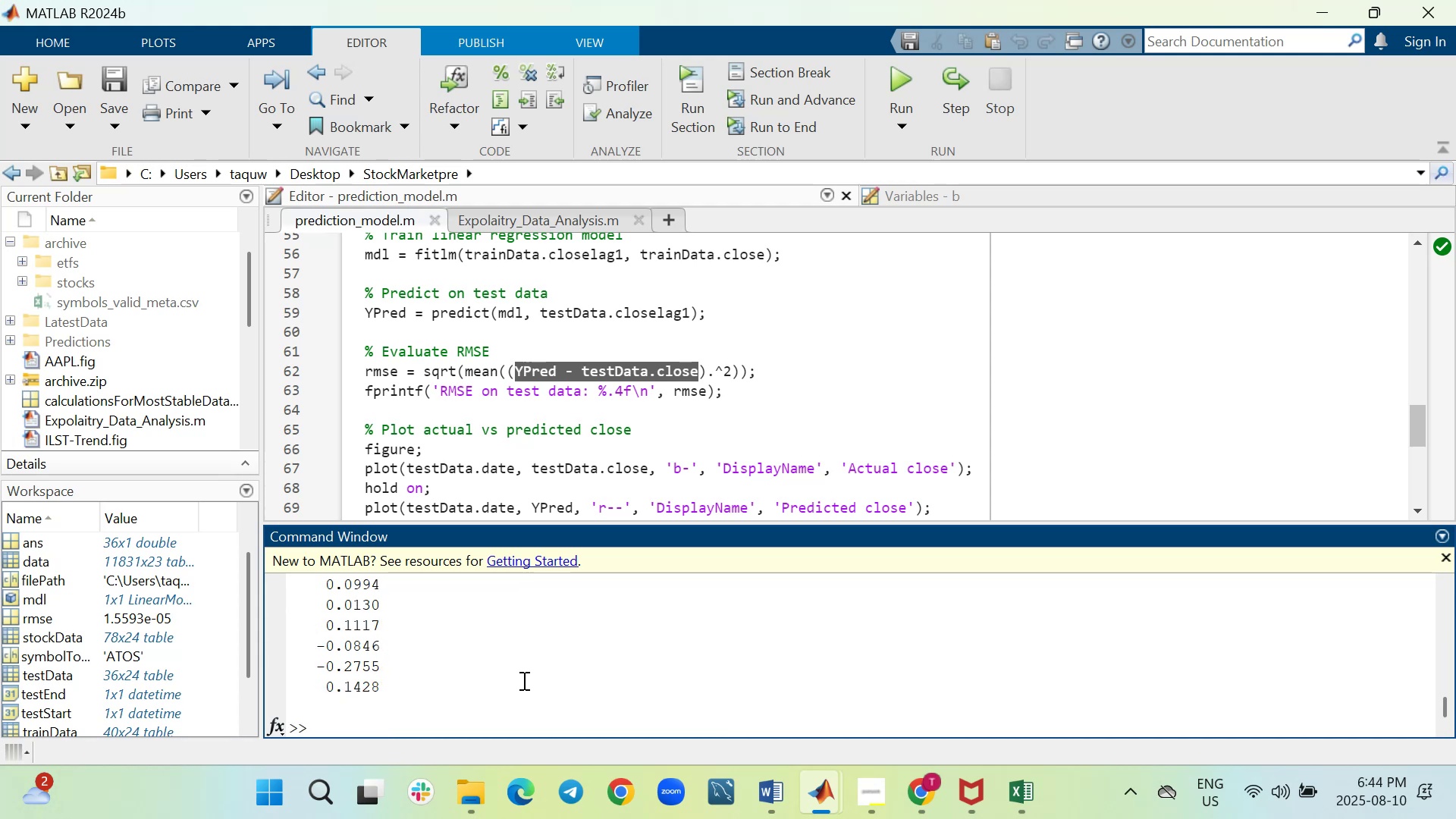 
type(rmseRMSE)
 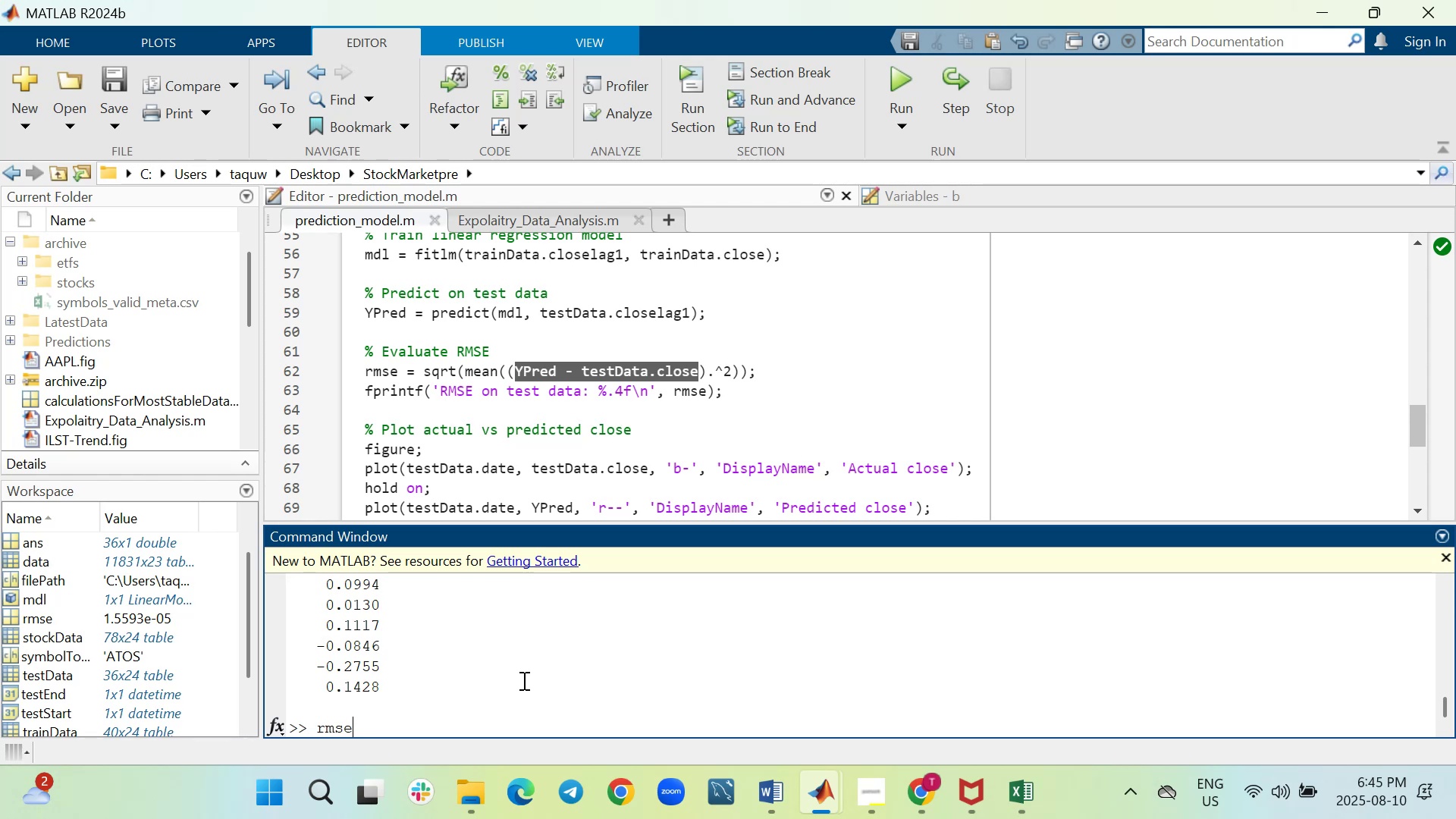 
hold_key(key=Backspace, duration=0.83)
 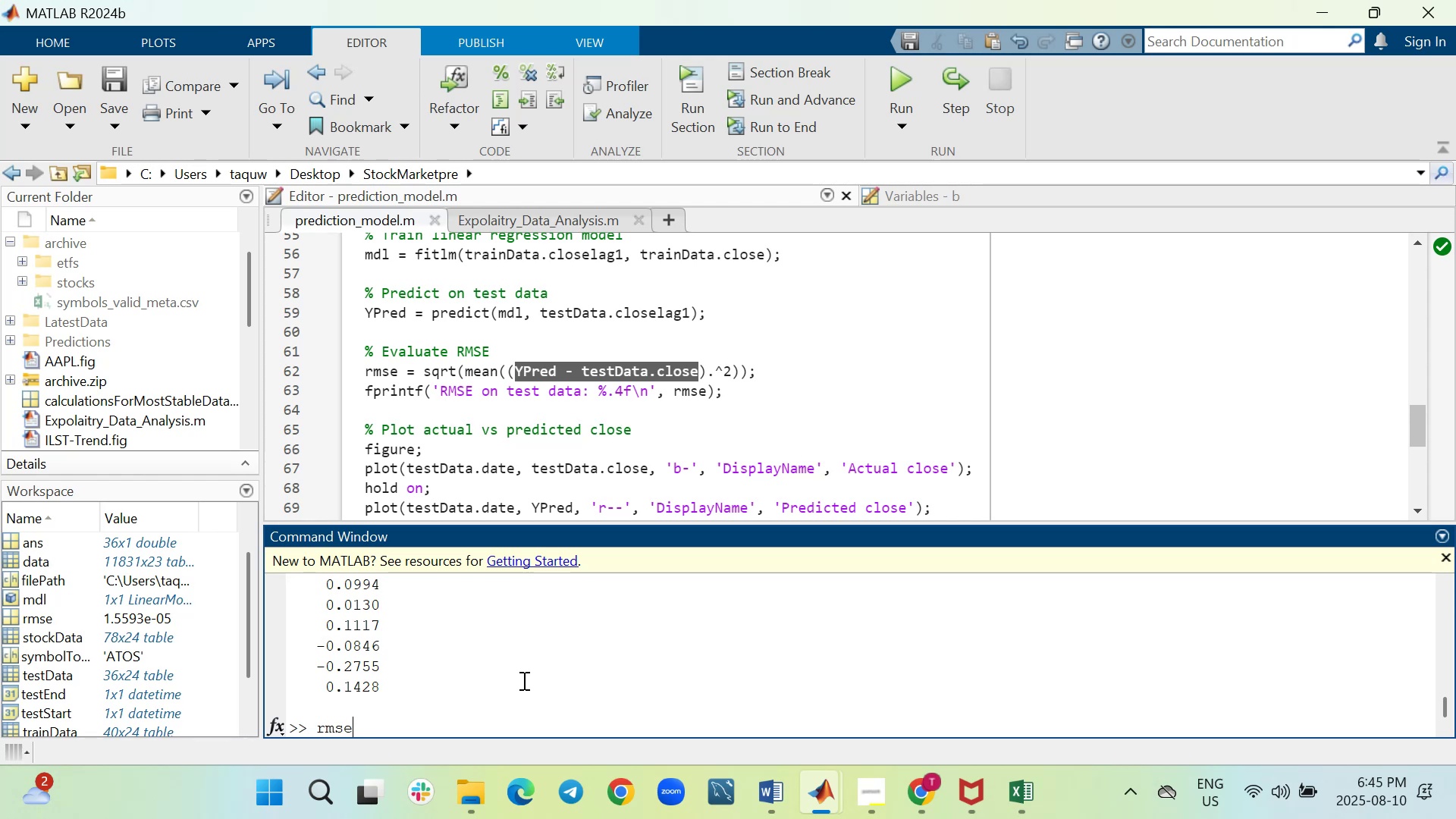 
key(Enter)
 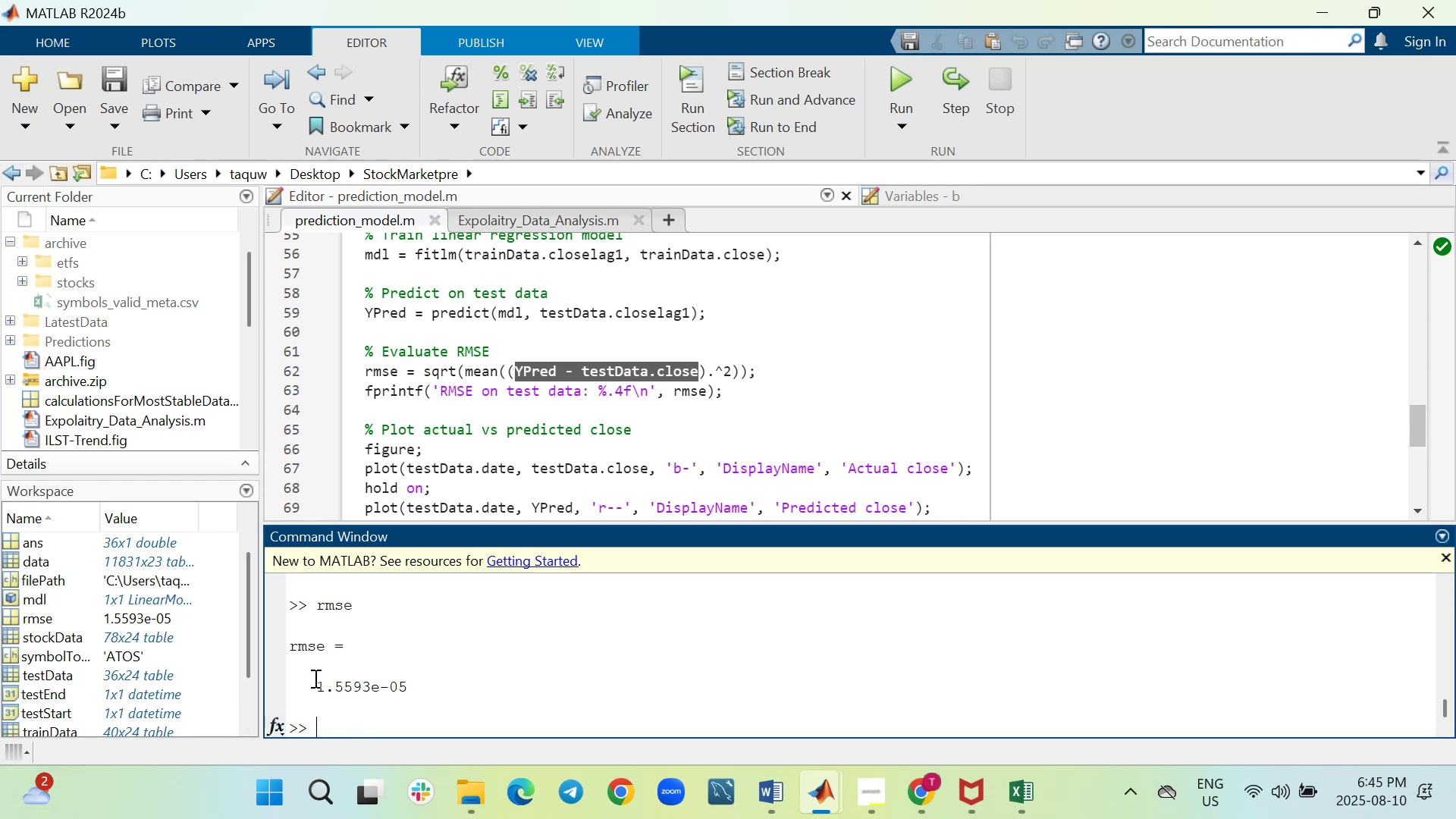 
wait(6.12)
 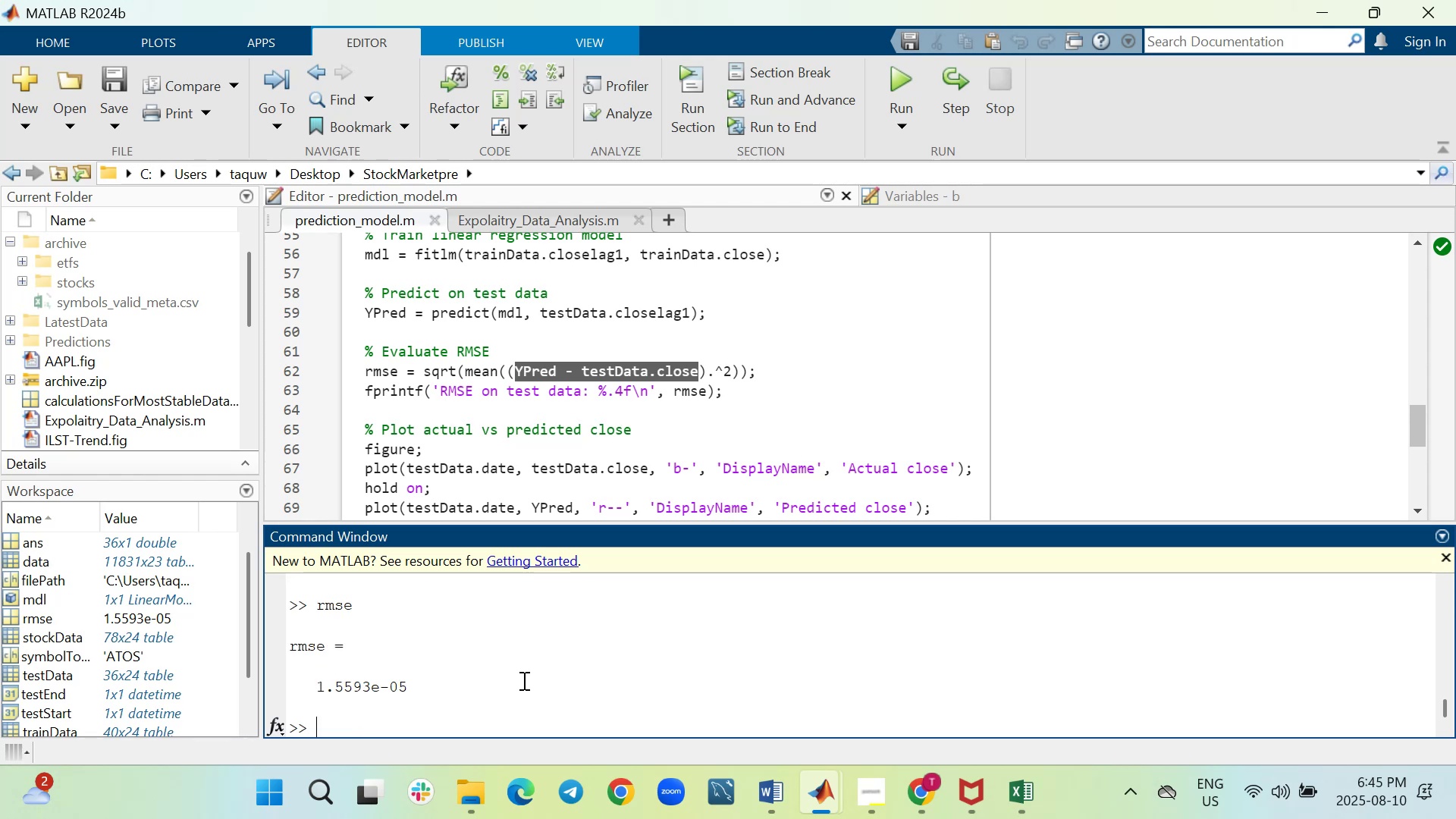 
scroll: coordinate [514, 413], scroll_direction: down, amount: 1.0
 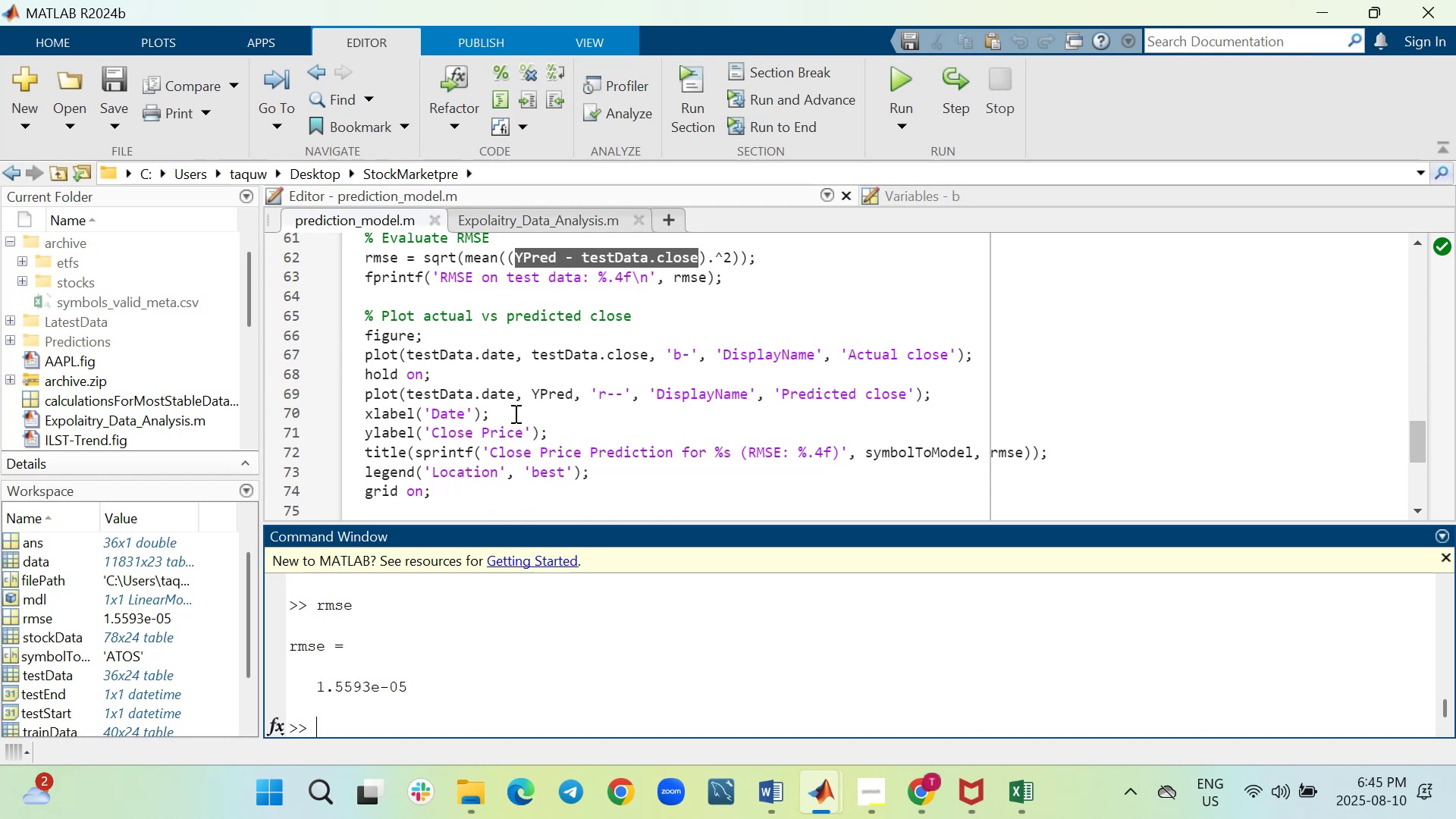 
scroll: coordinate [514, 413], scroll_direction: up, amount: 1.0
 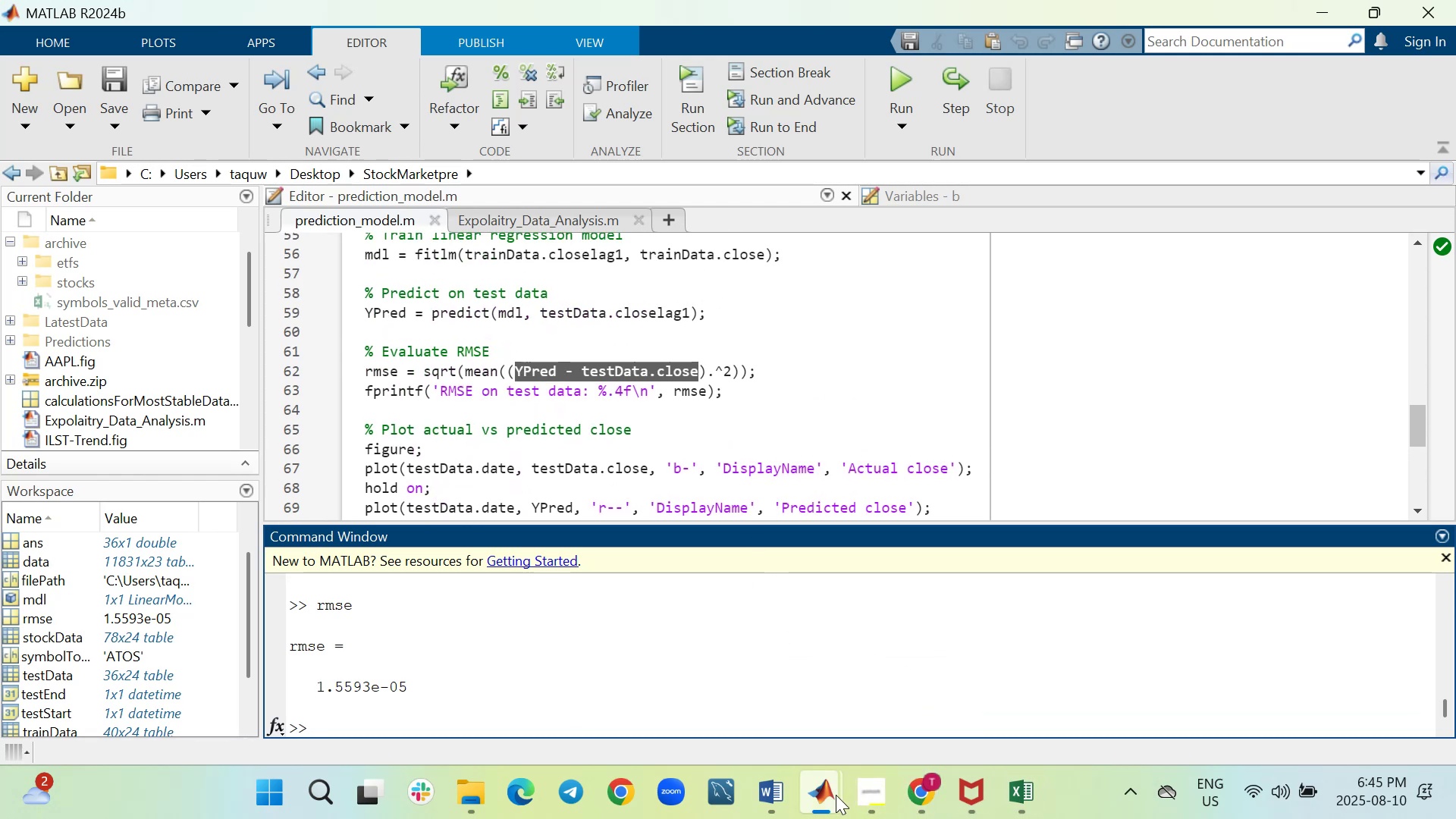 
wait(11.39)
 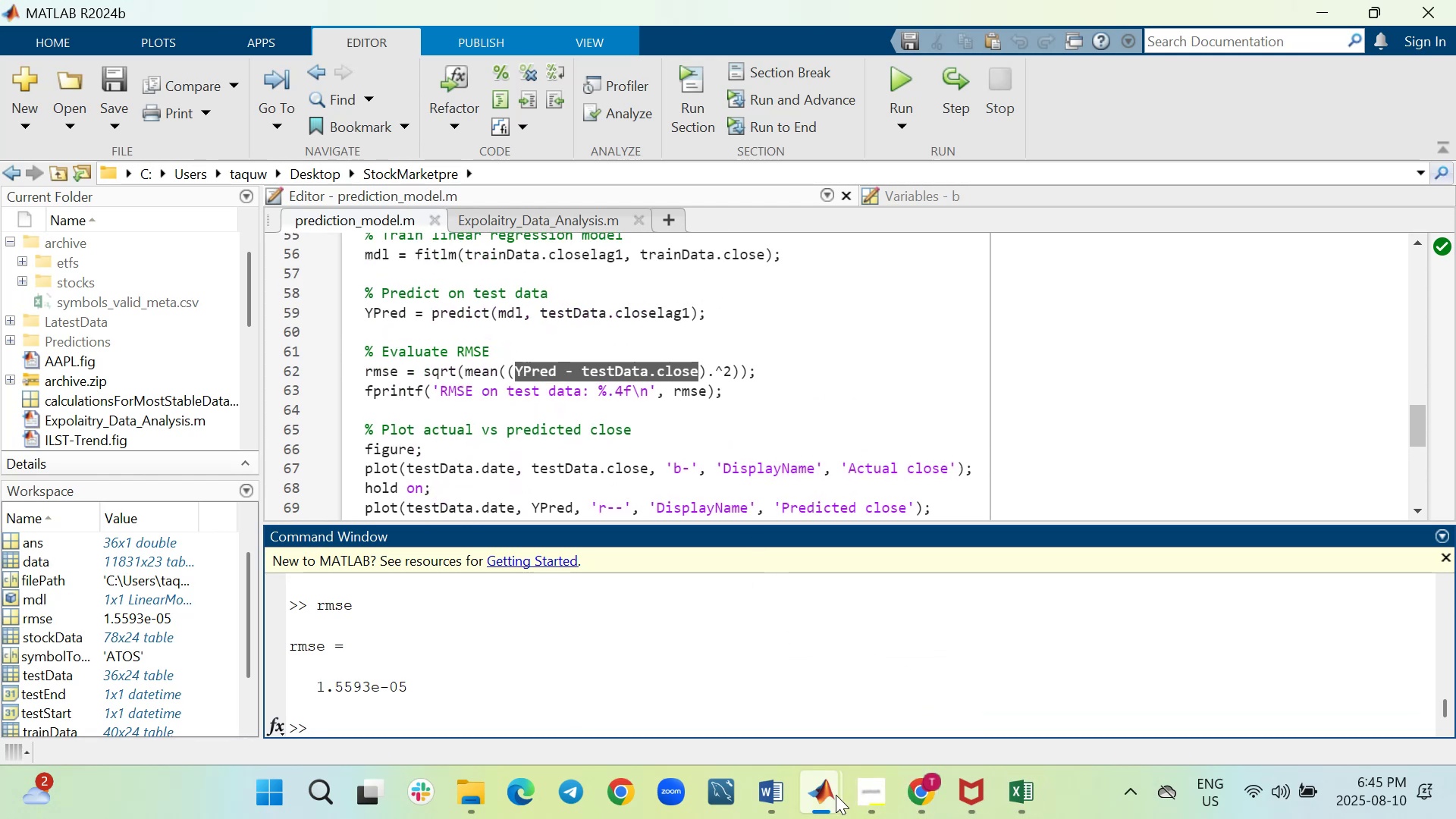 
left_click([921, 594])
 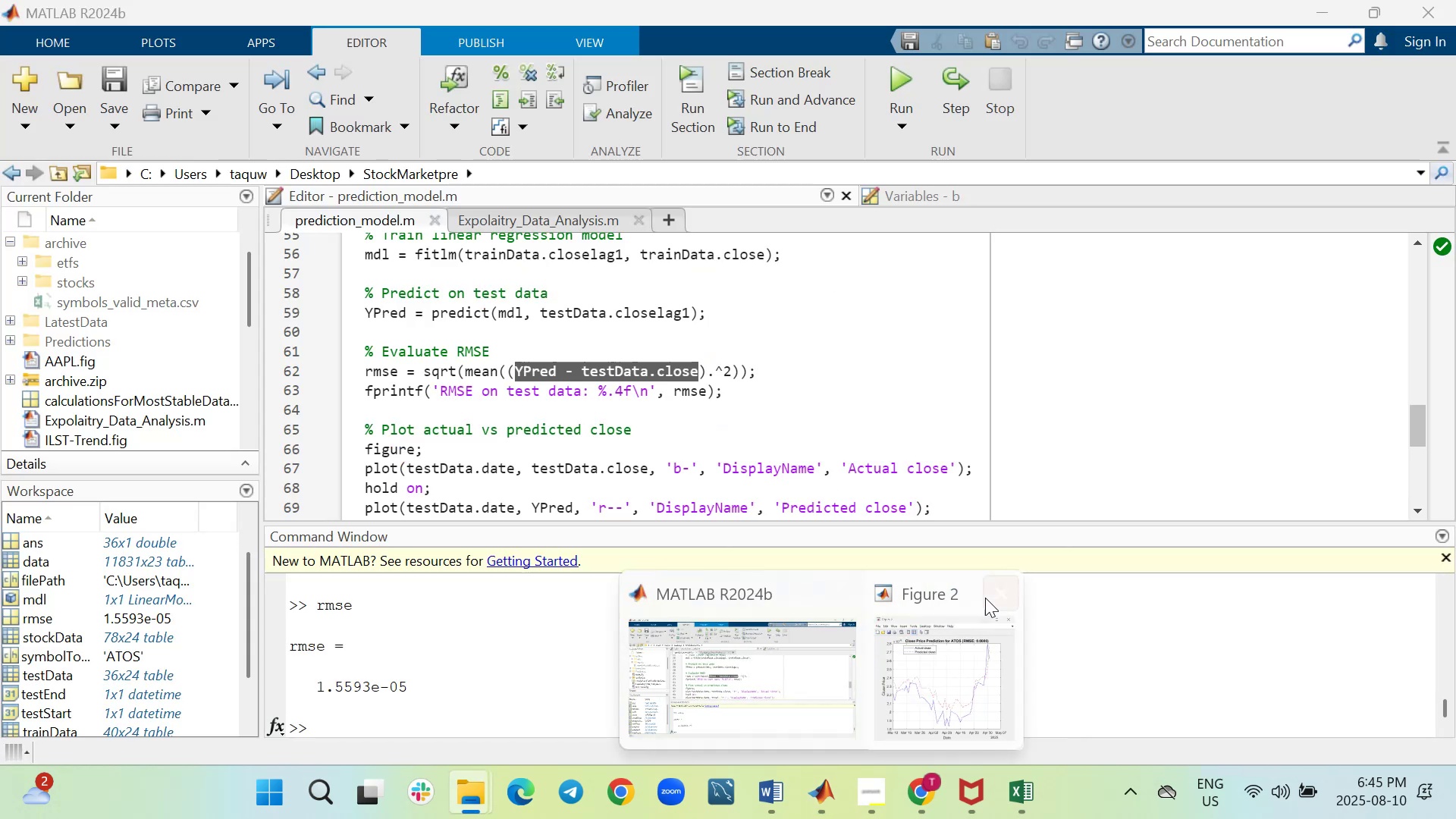 
left_click([996, 593])
 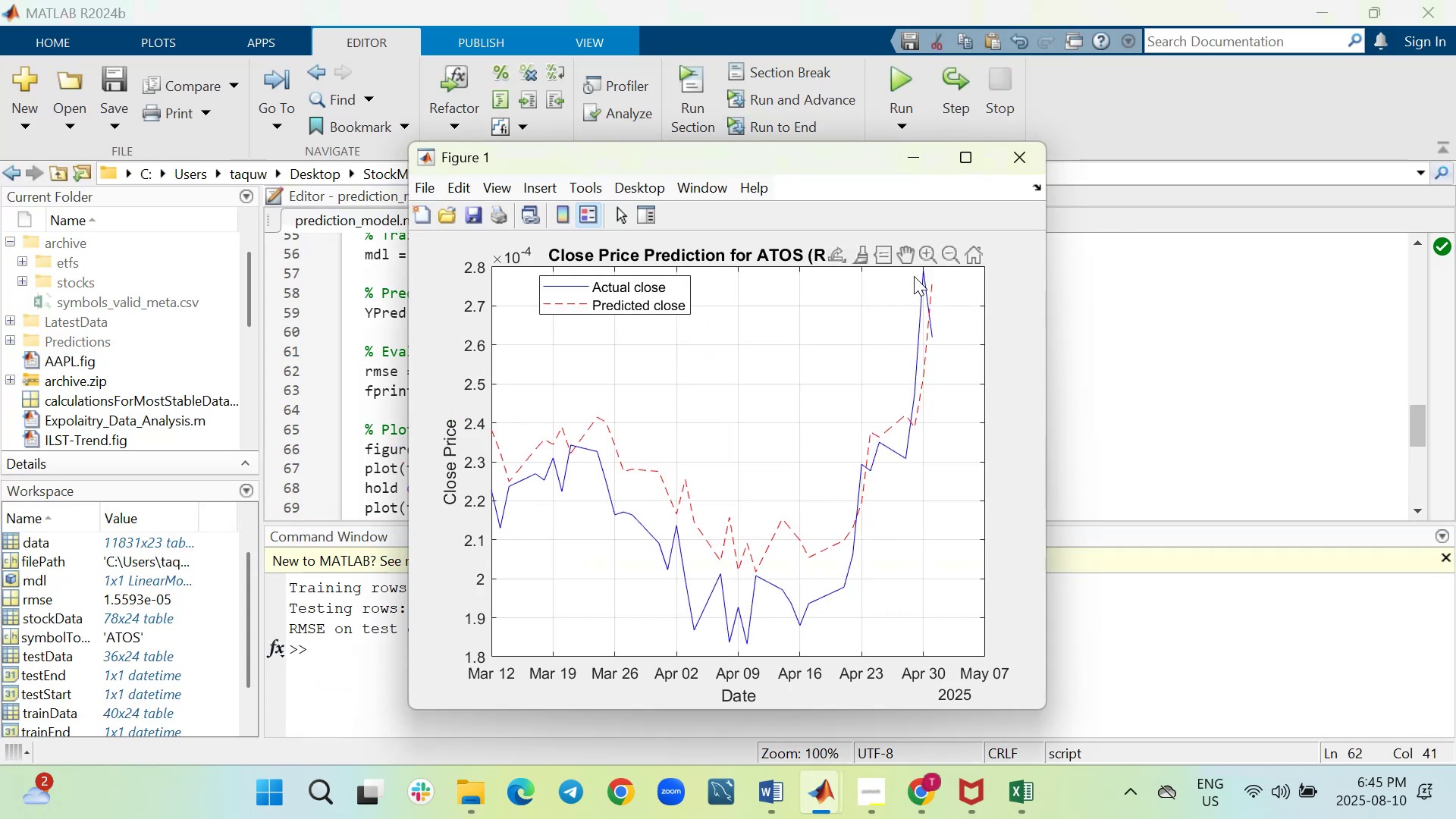 
wait(8.66)
 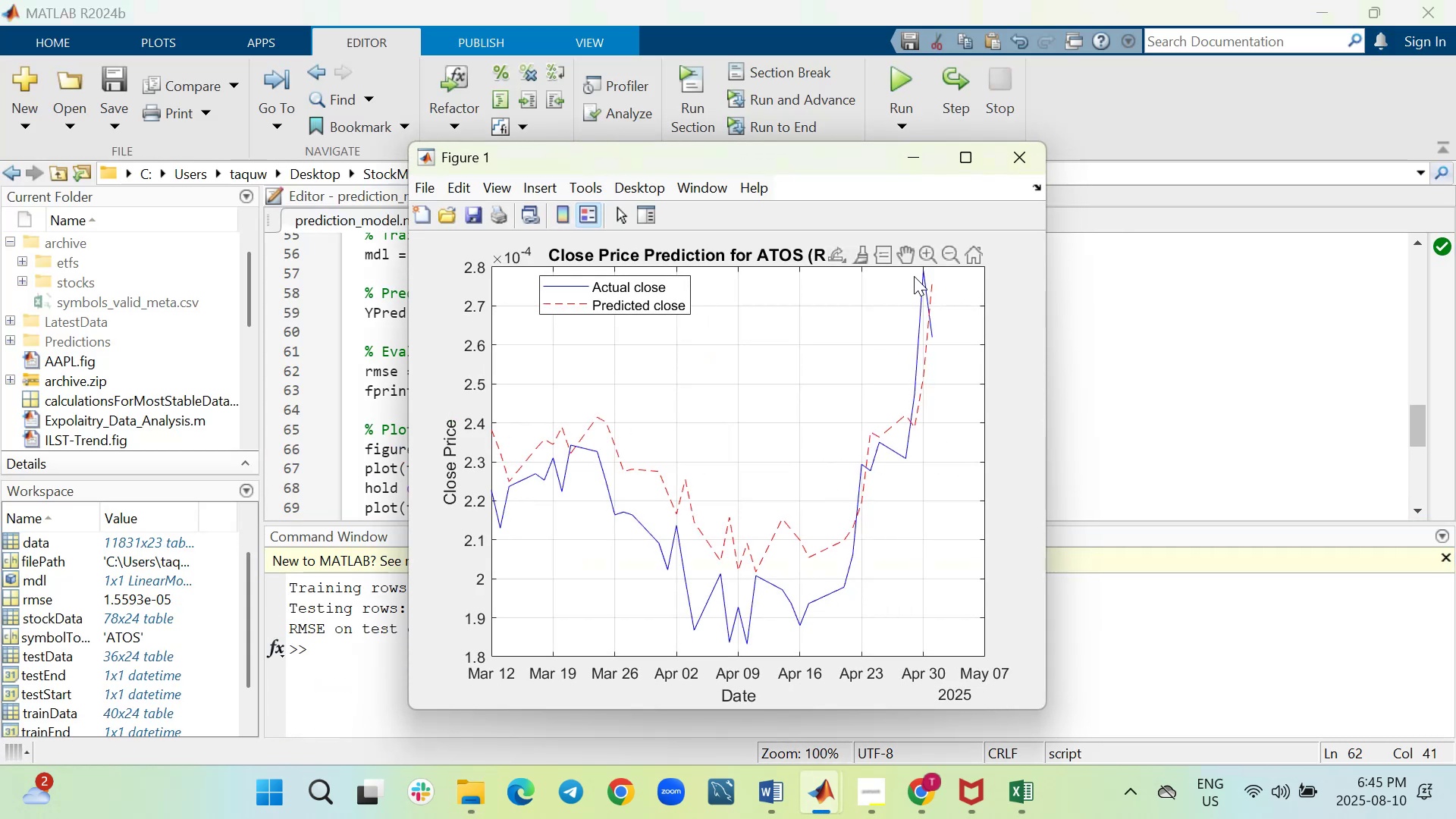 
mouse_move([922, 282])
 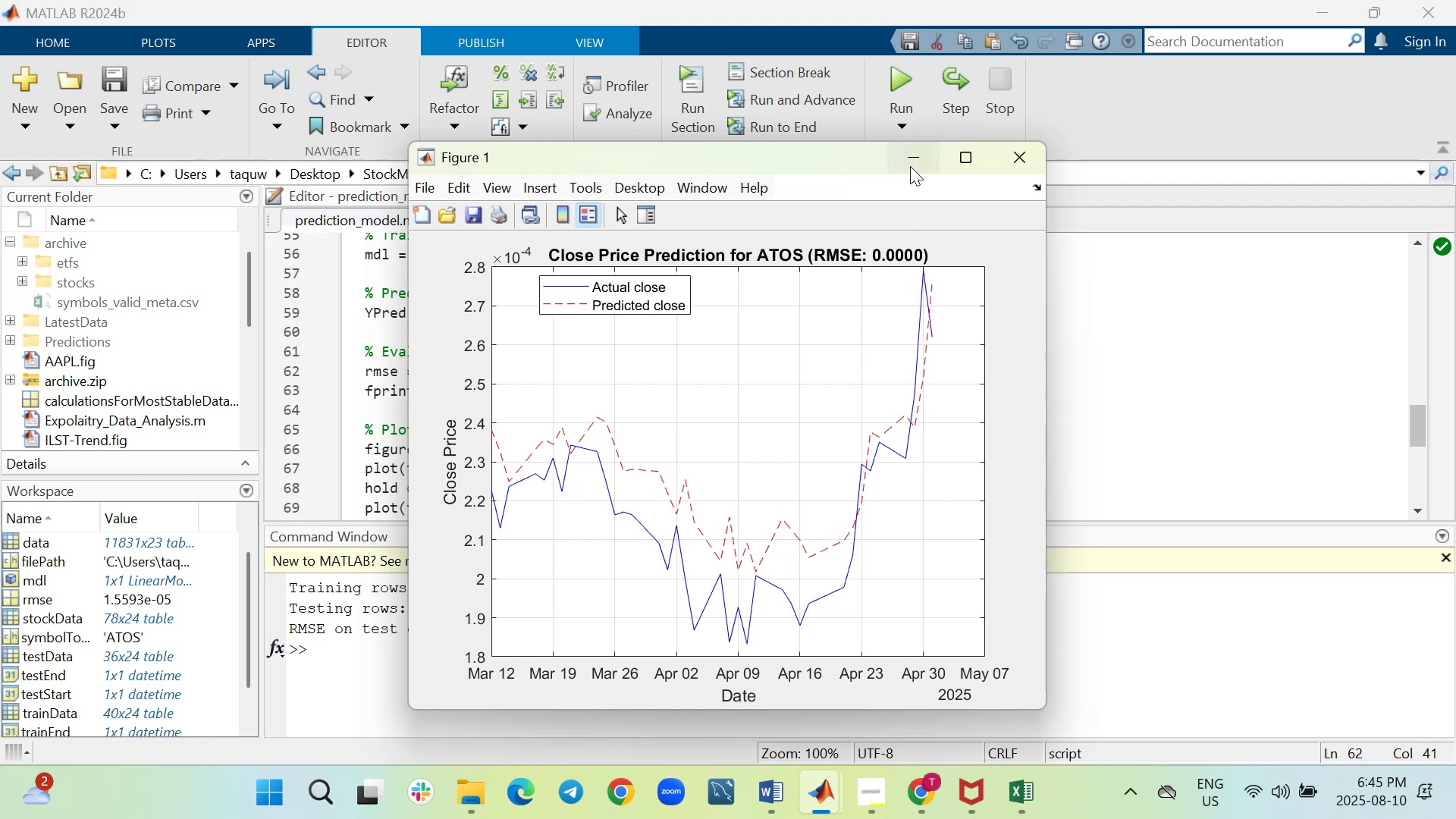 
left_click([915, 163])
 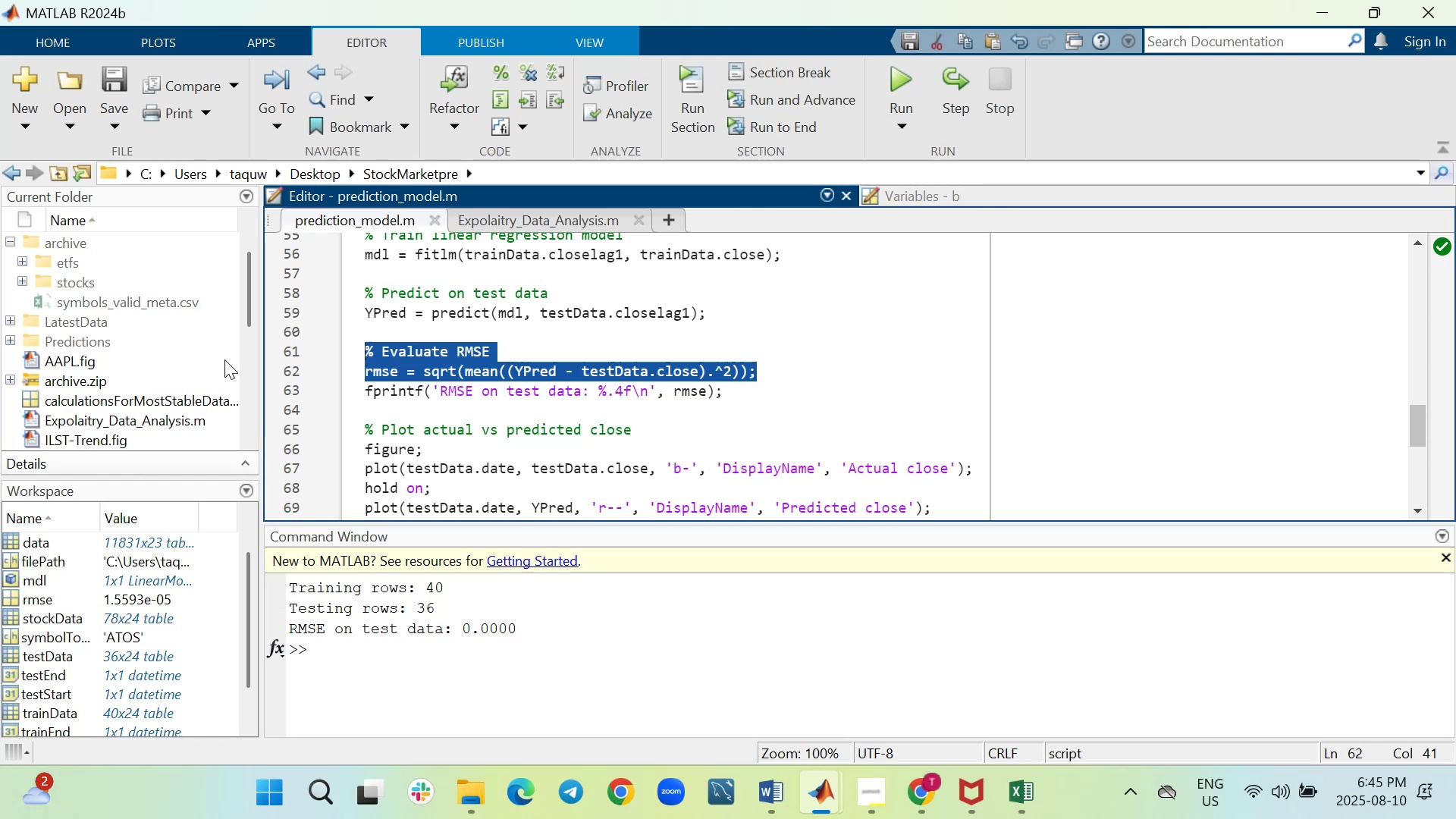 
wait(8.18)
 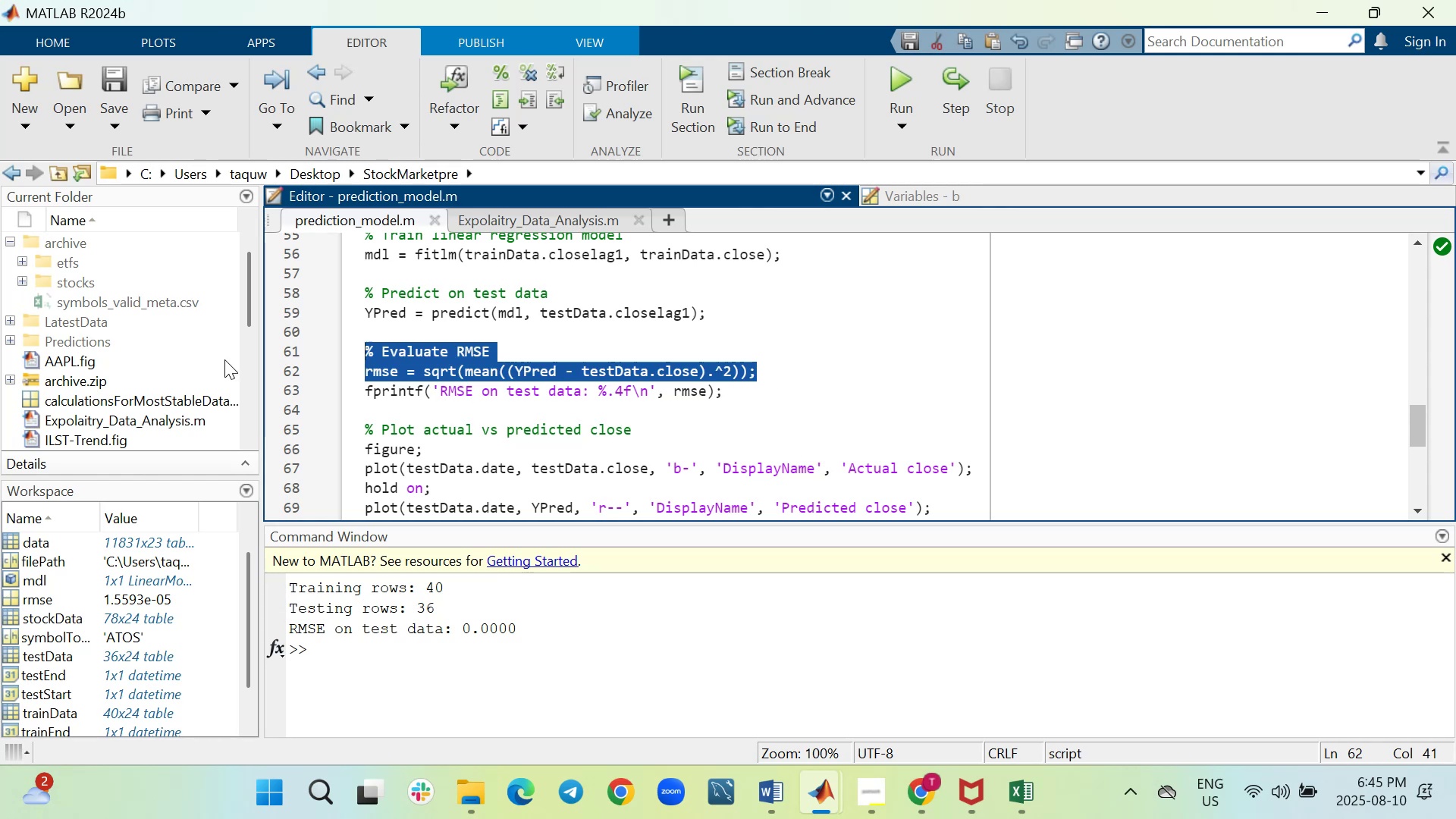 
key(Control+ControlLeft)
 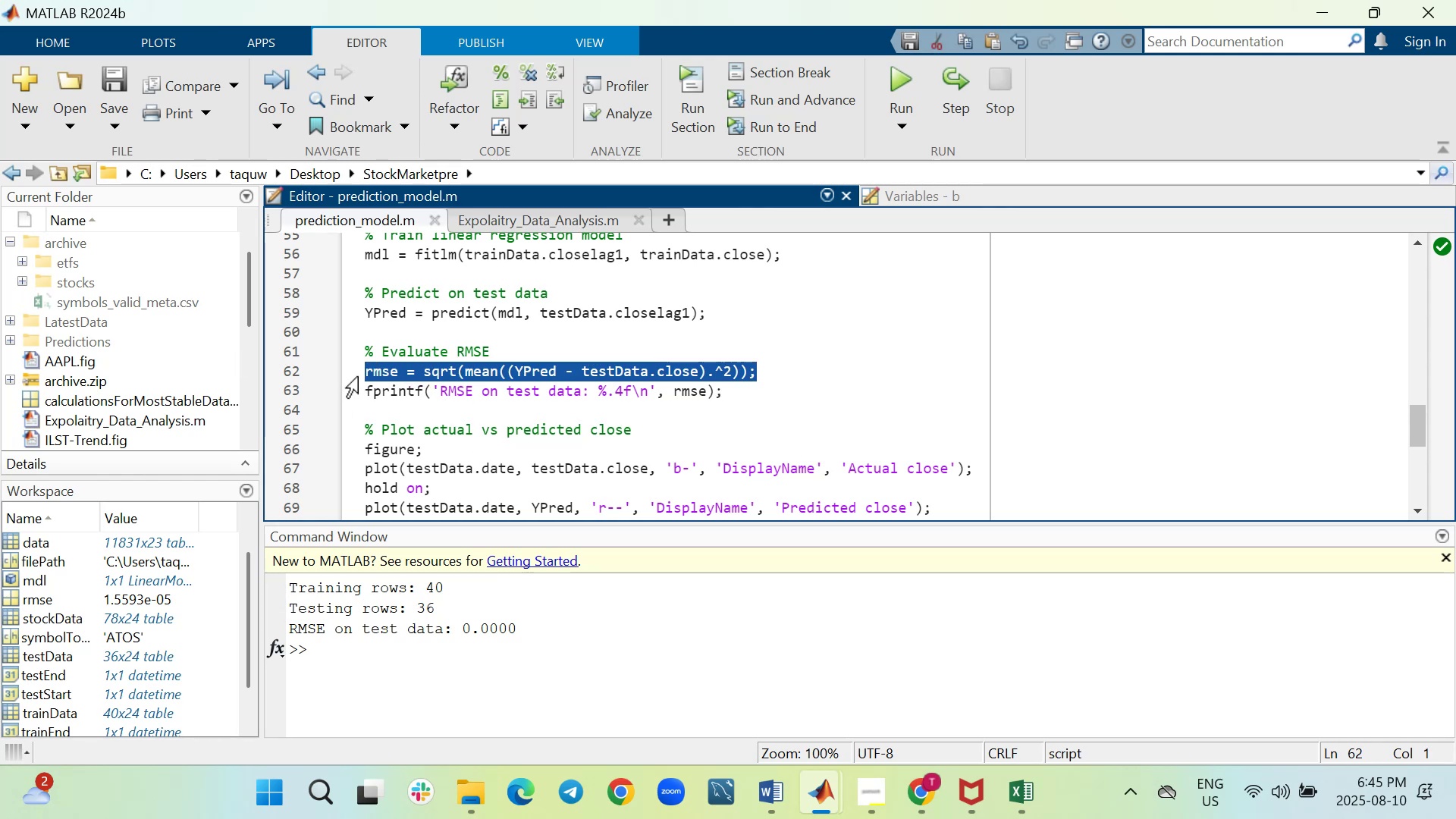 
key(Control+C)
 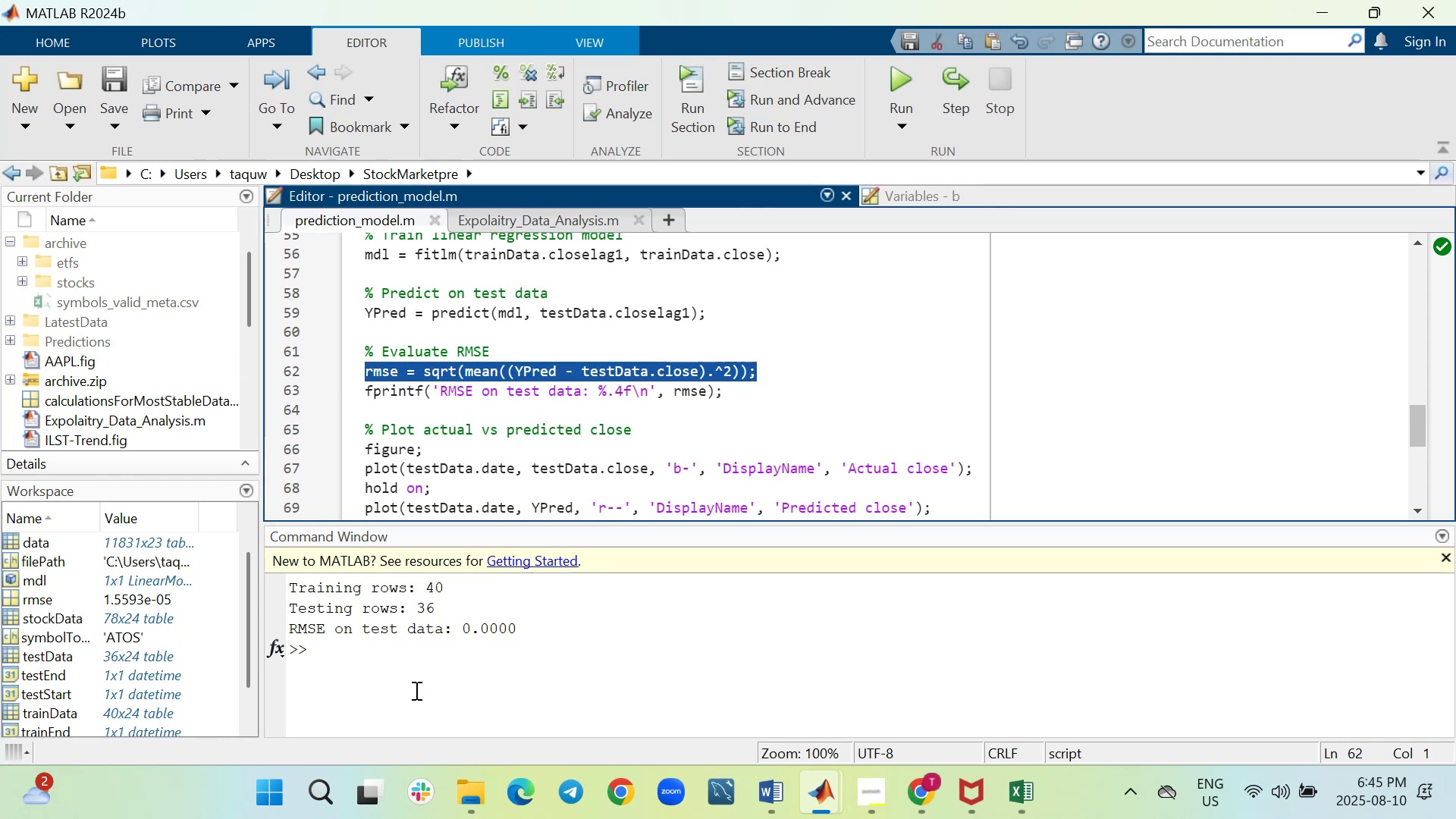 
key(Control+V)
 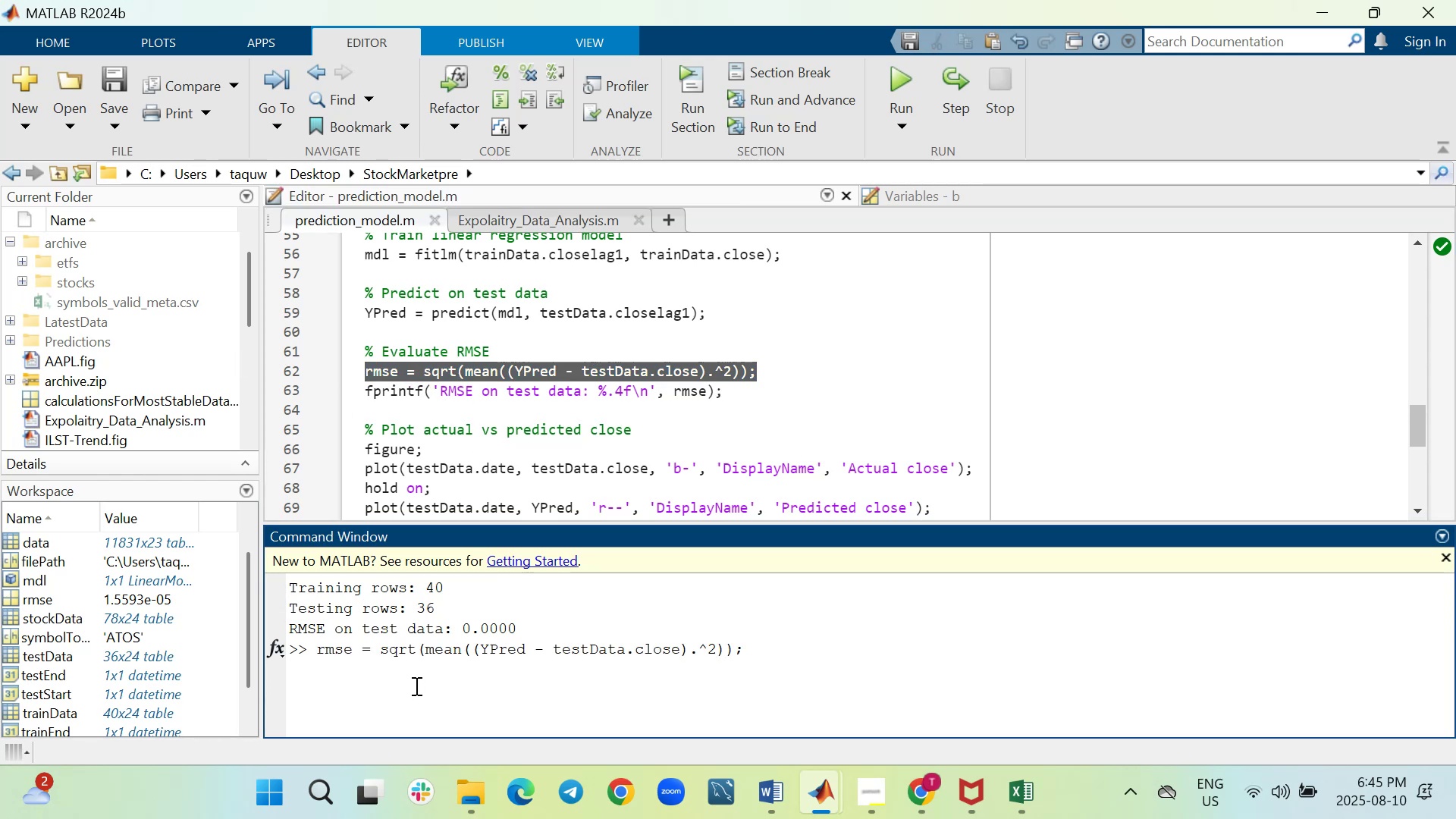 
key(Enter)
 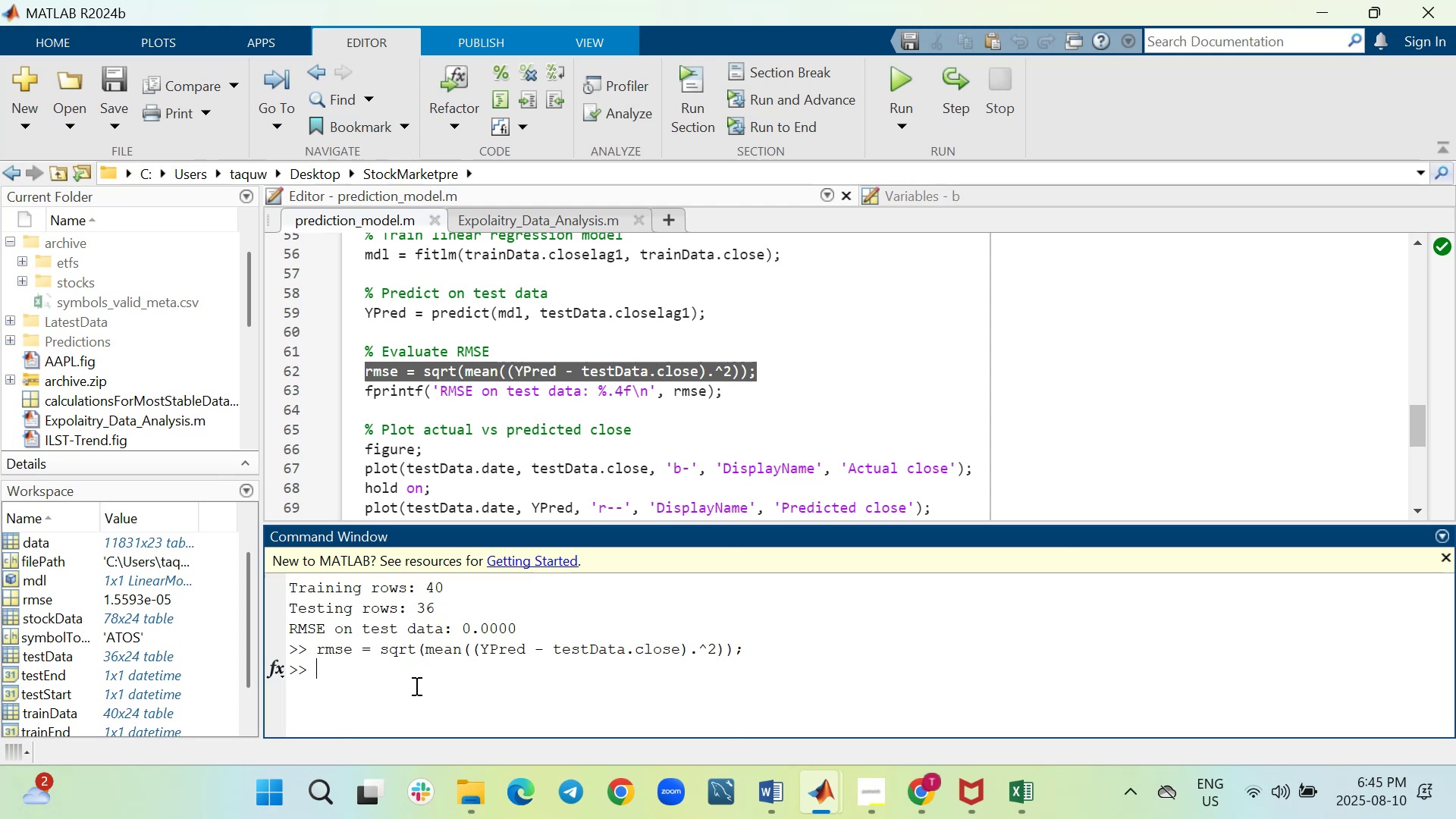 
key(ArrowUp)
 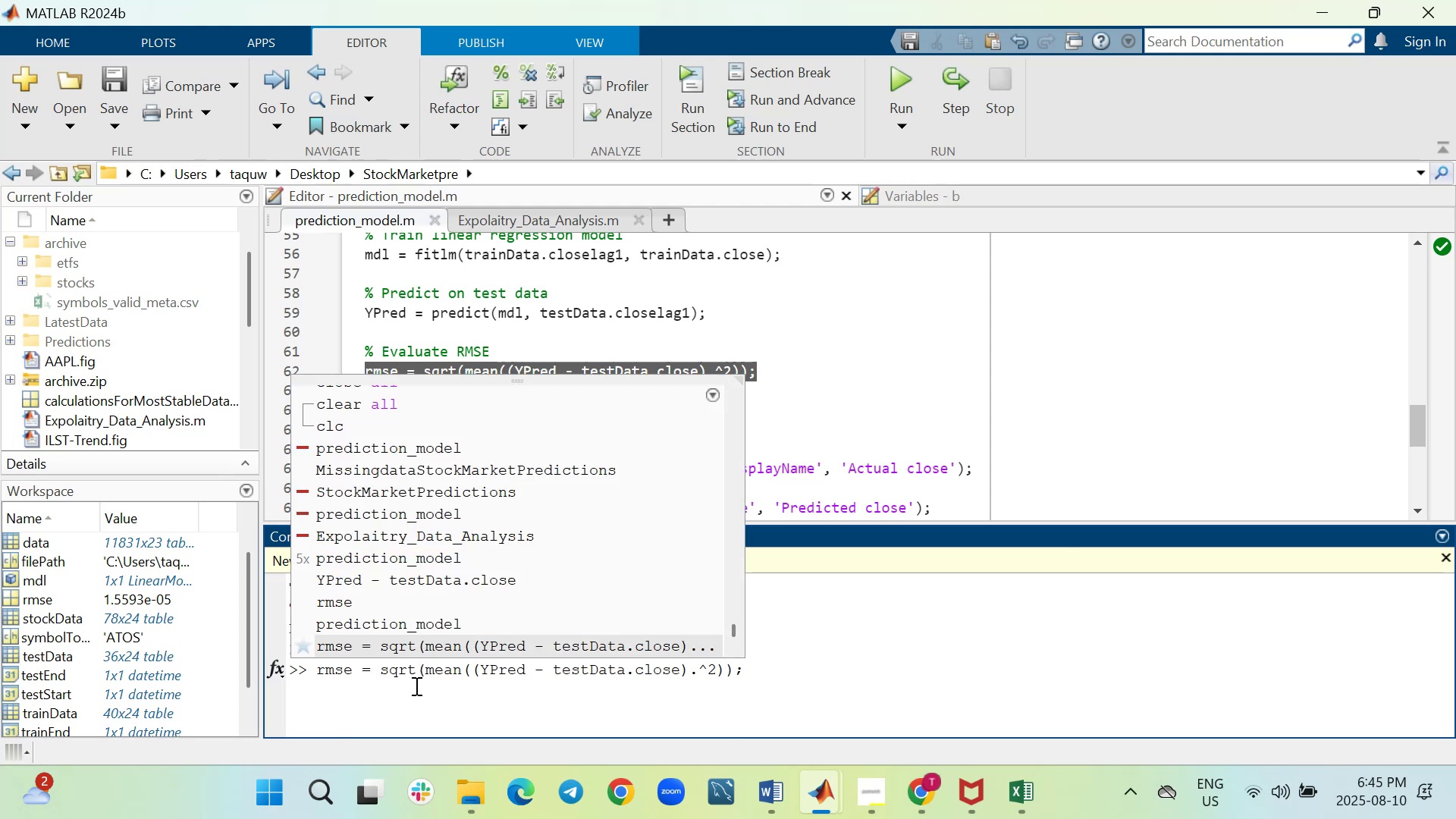 
key(Backspace)
 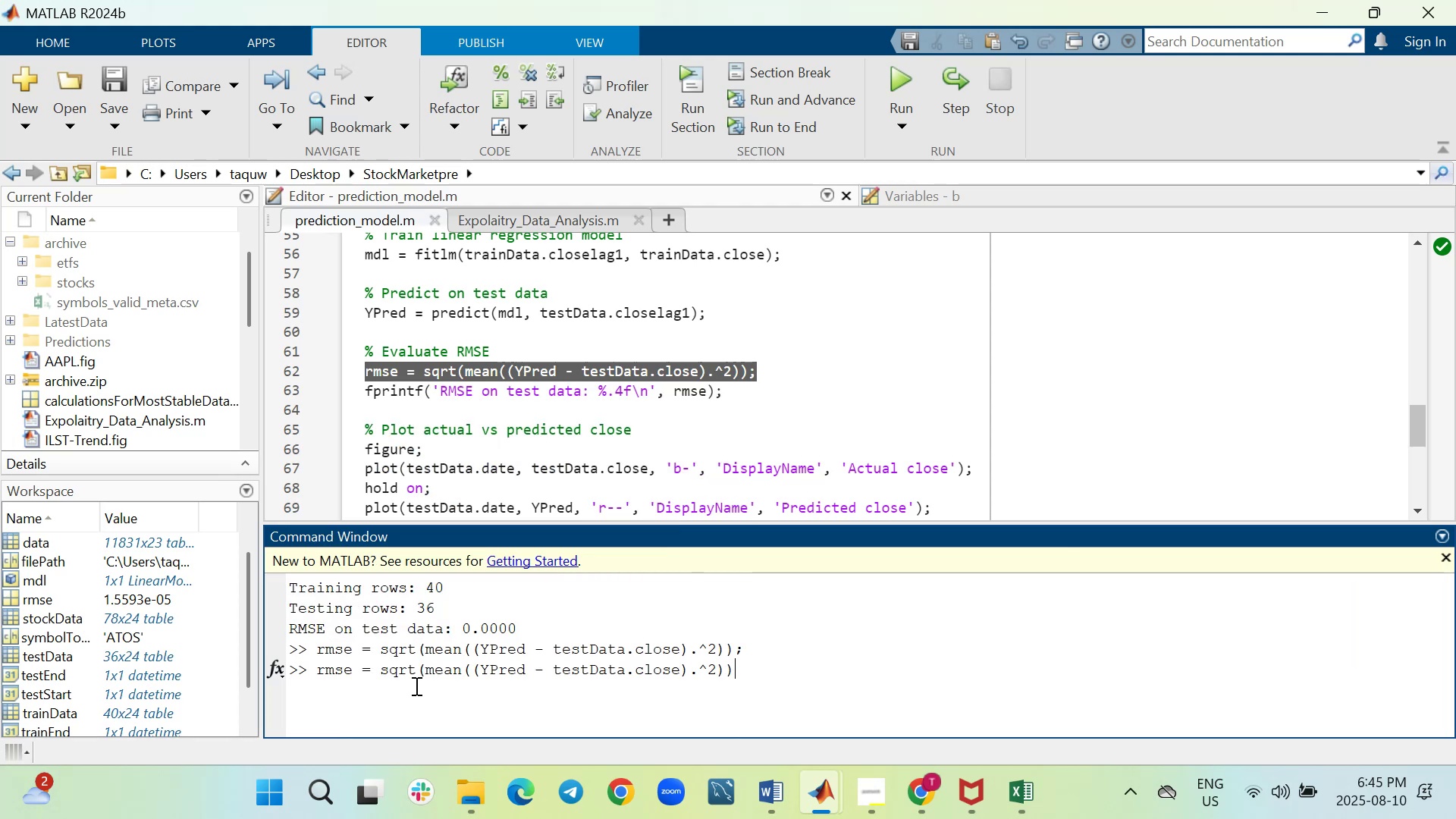 
key(Enter)
 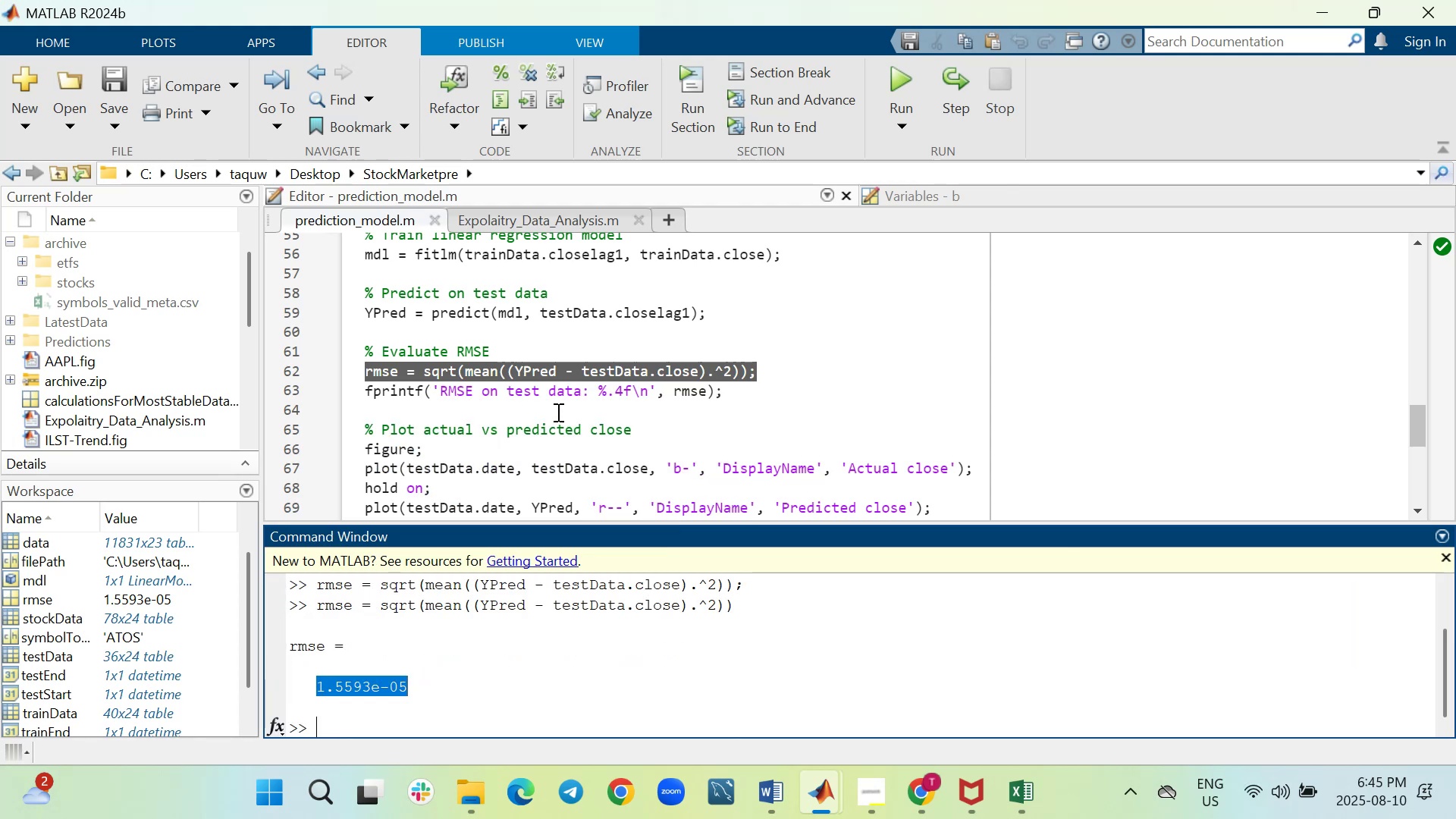 
wait(5.44)
 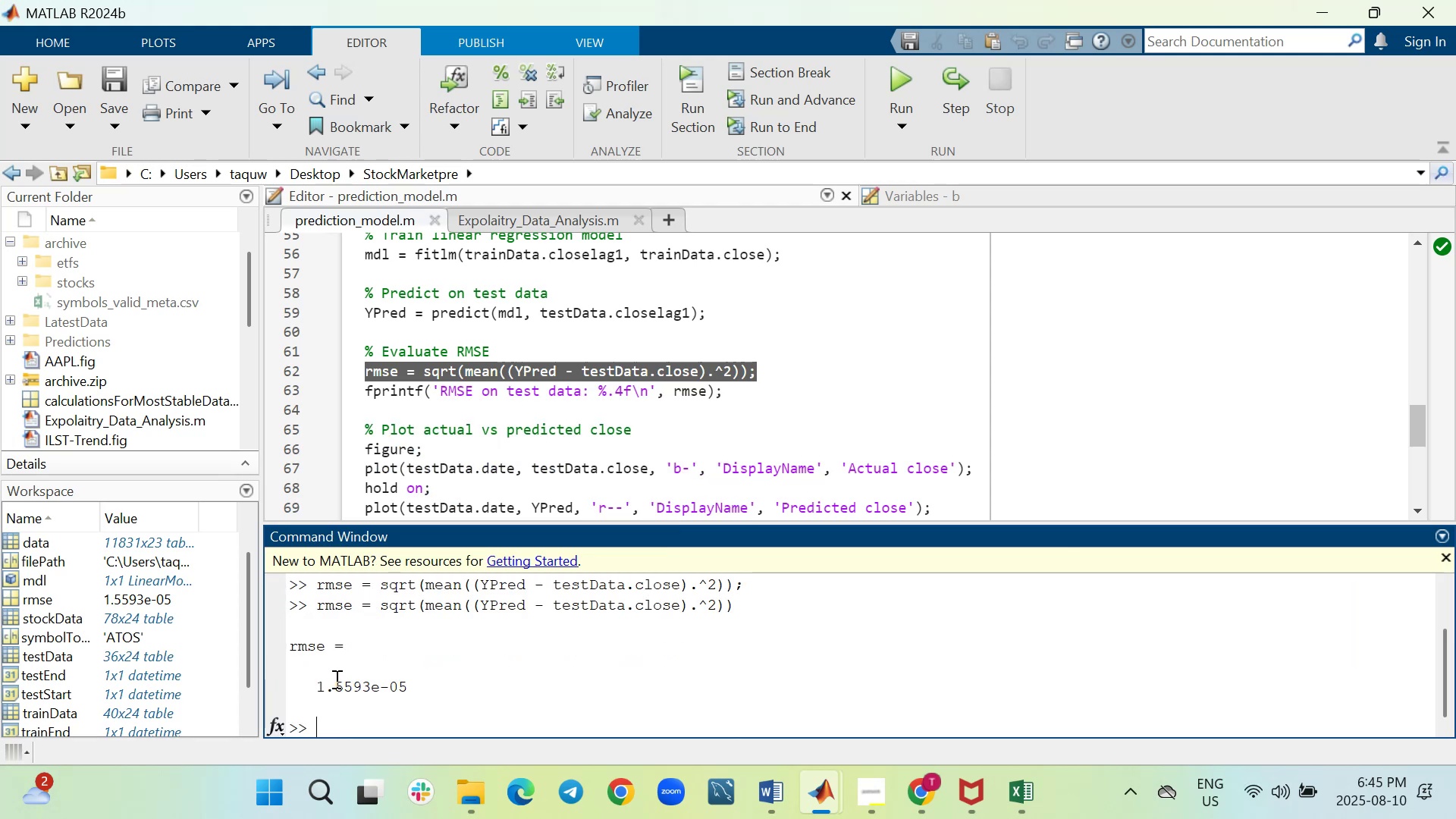 
scroll: coordinate [555, 412], scroll_direction: down, amount: 1.0
 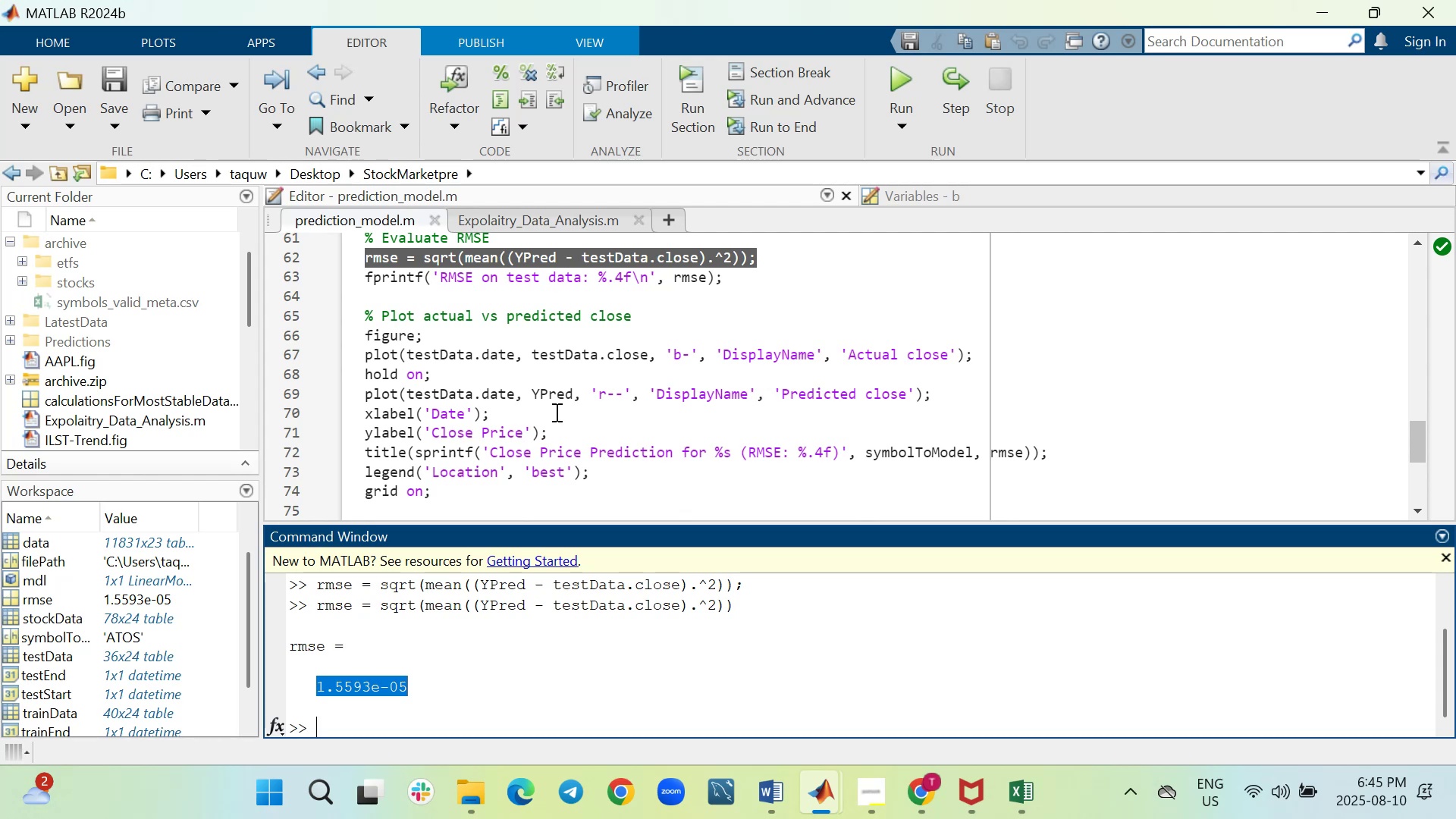 
scroll: coordinate [555, 412], scroll_direction: up, amount: 18.0
 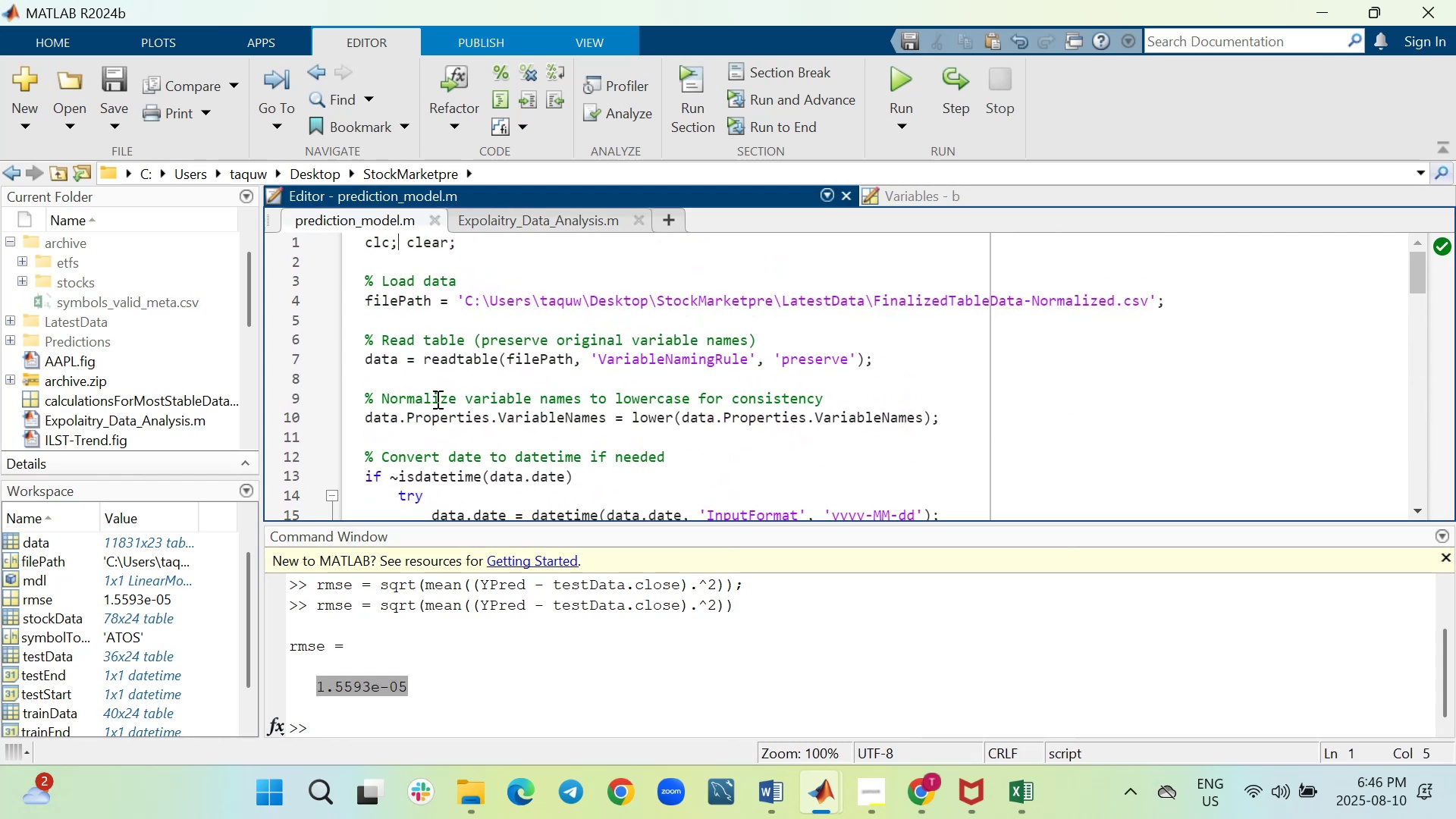 
key(ArrowLeft)
 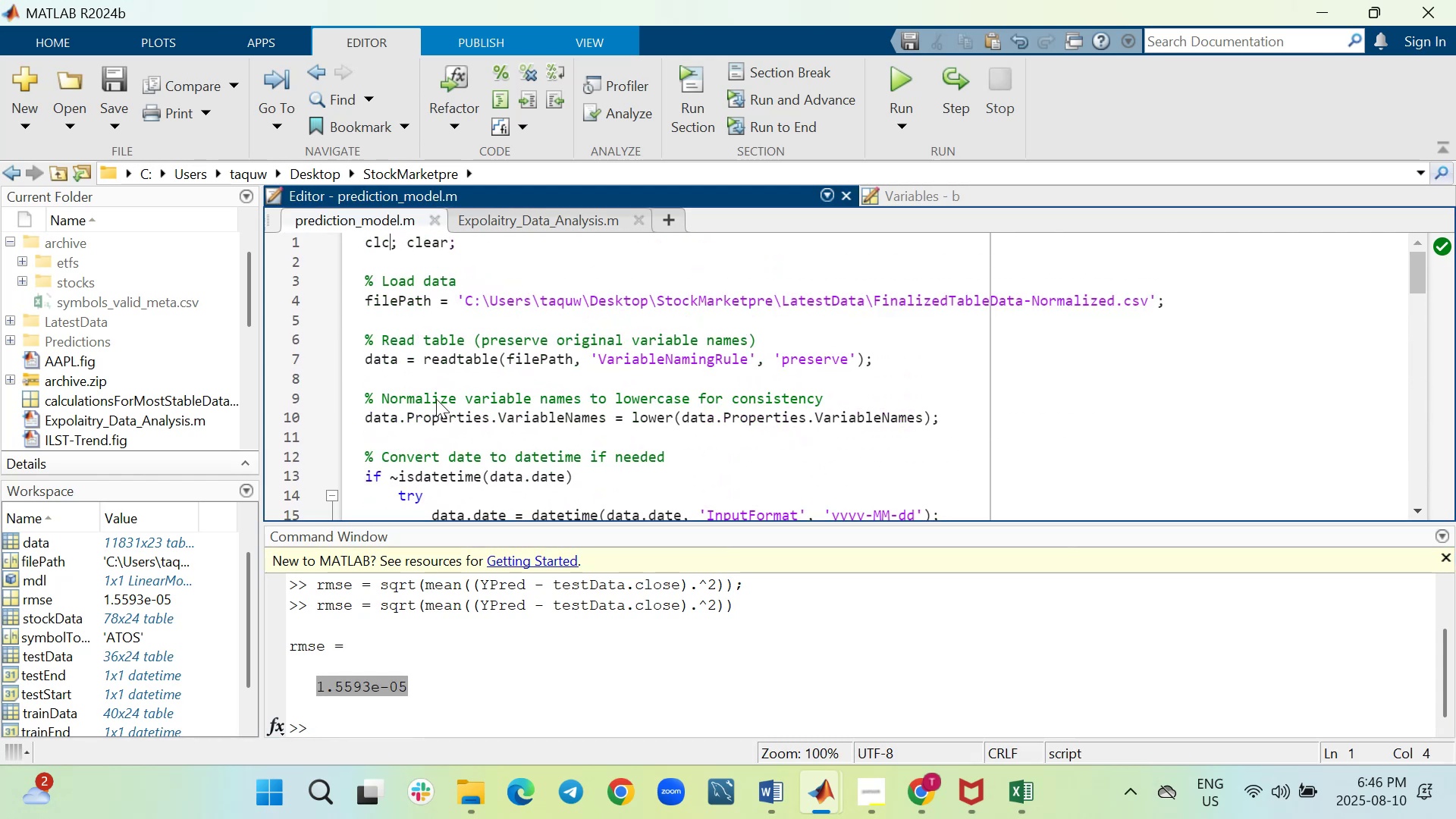 
type( ALL)
 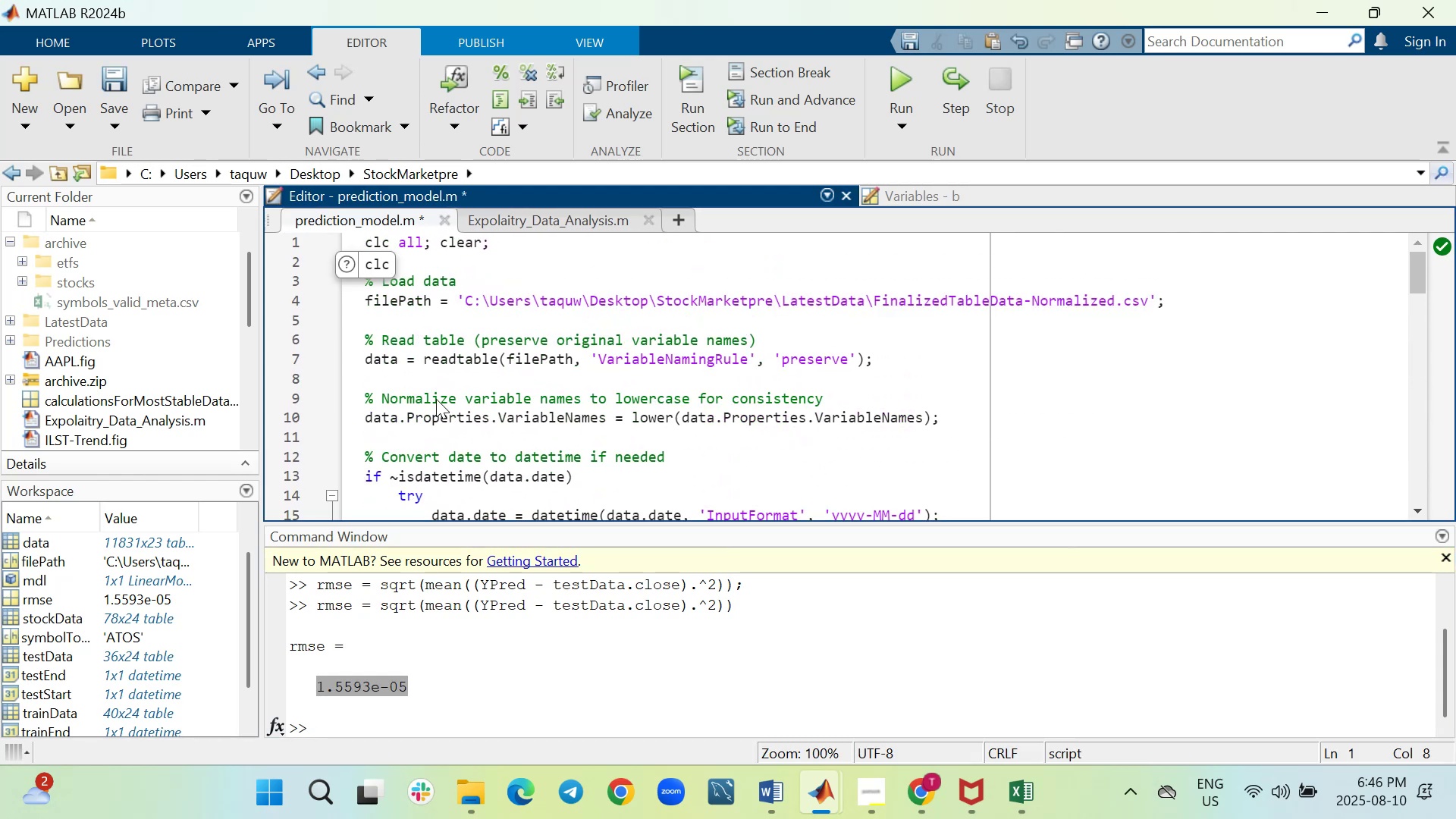 
key(ArrowRight)
 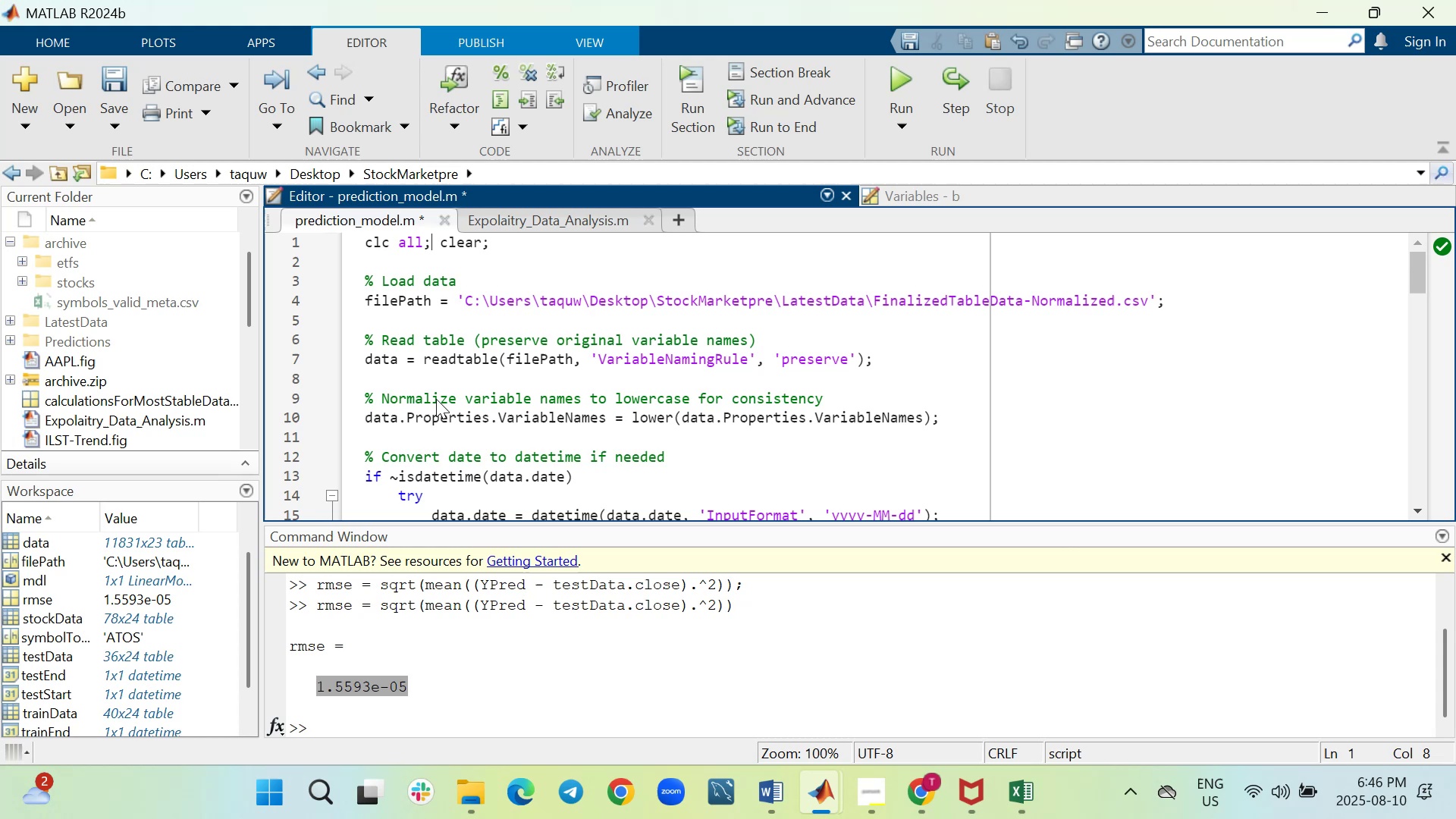 
key(ArrowRight)
 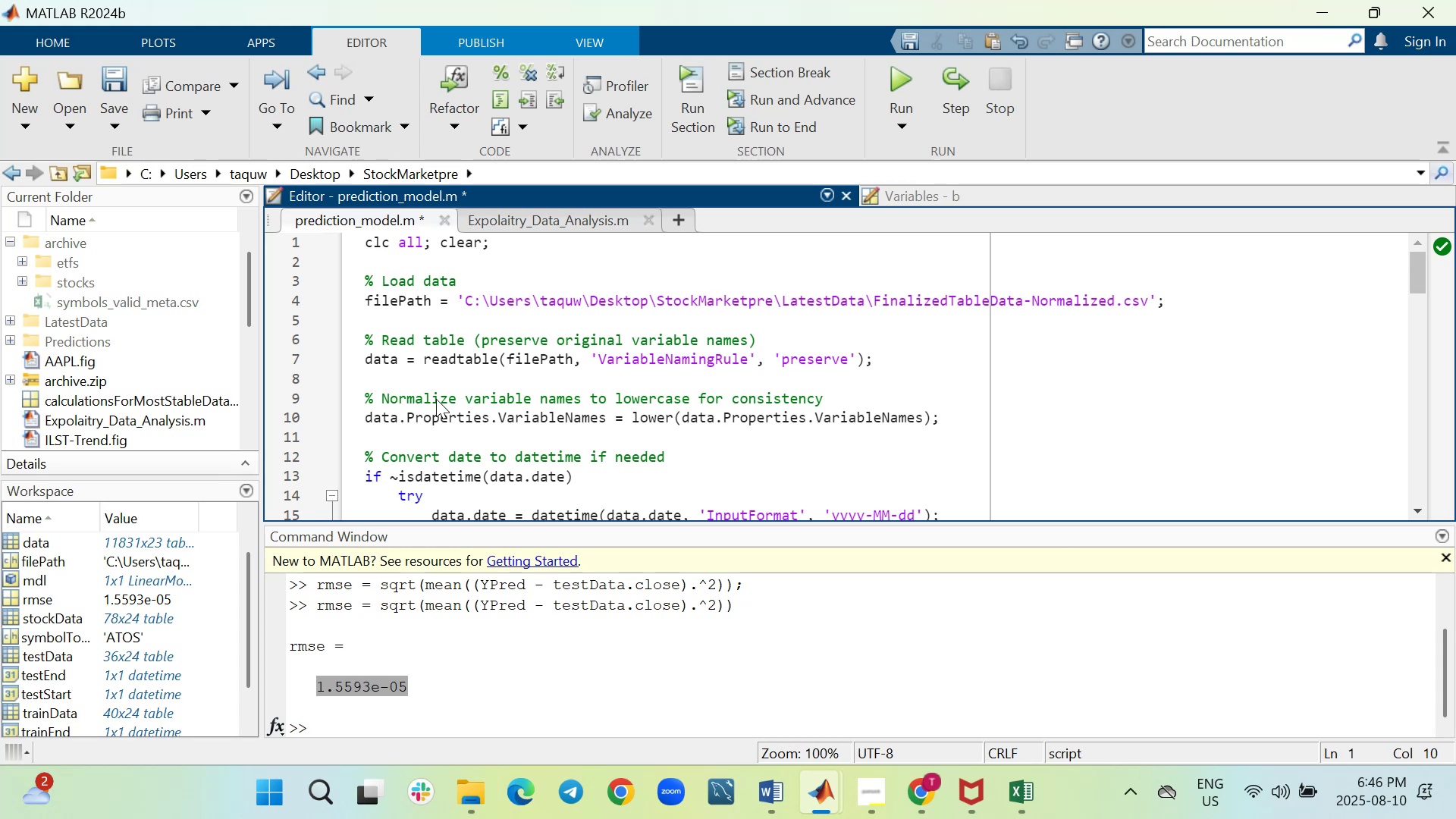 
key(Enter)
 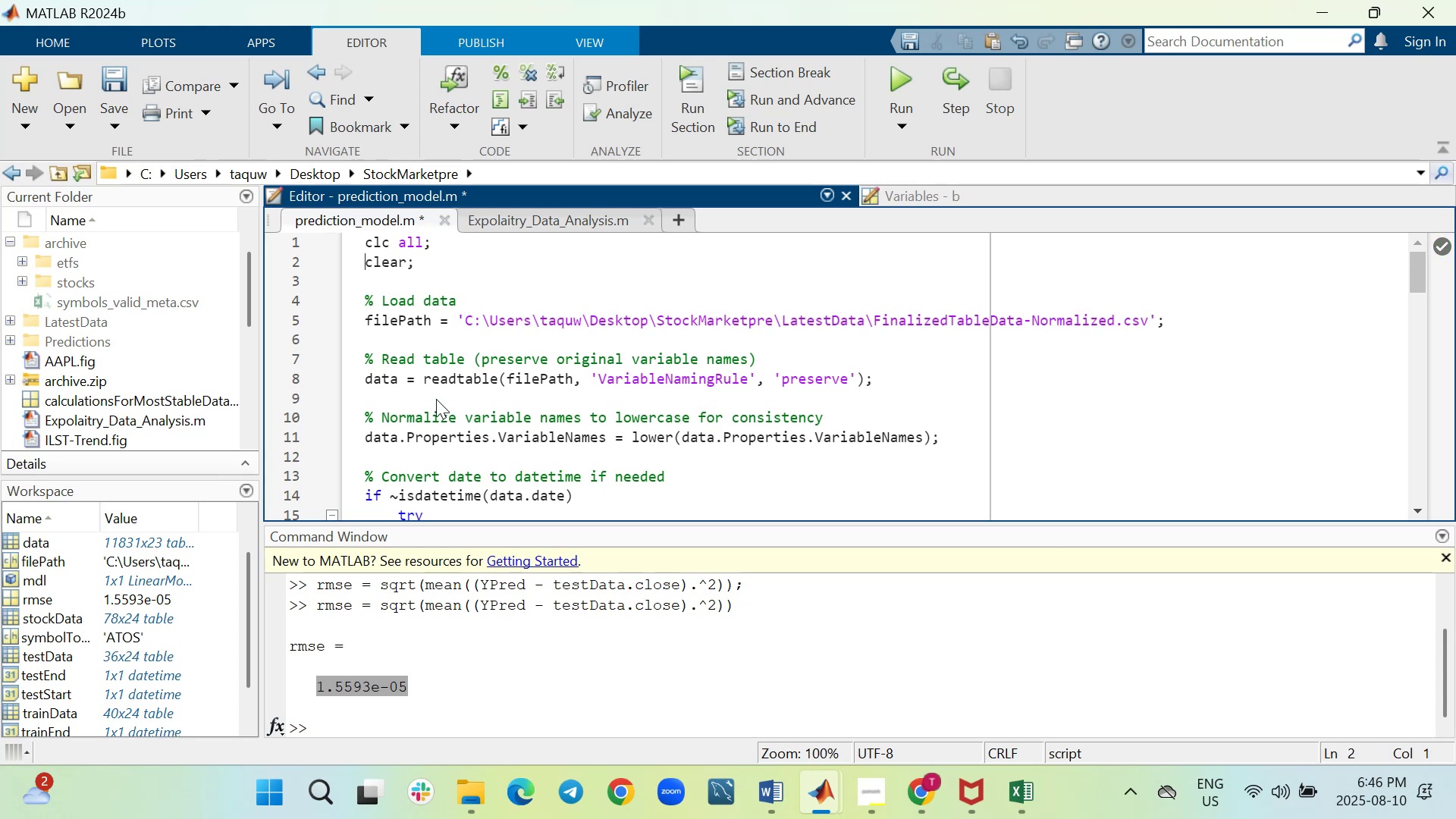 
key(ArrowRight)
 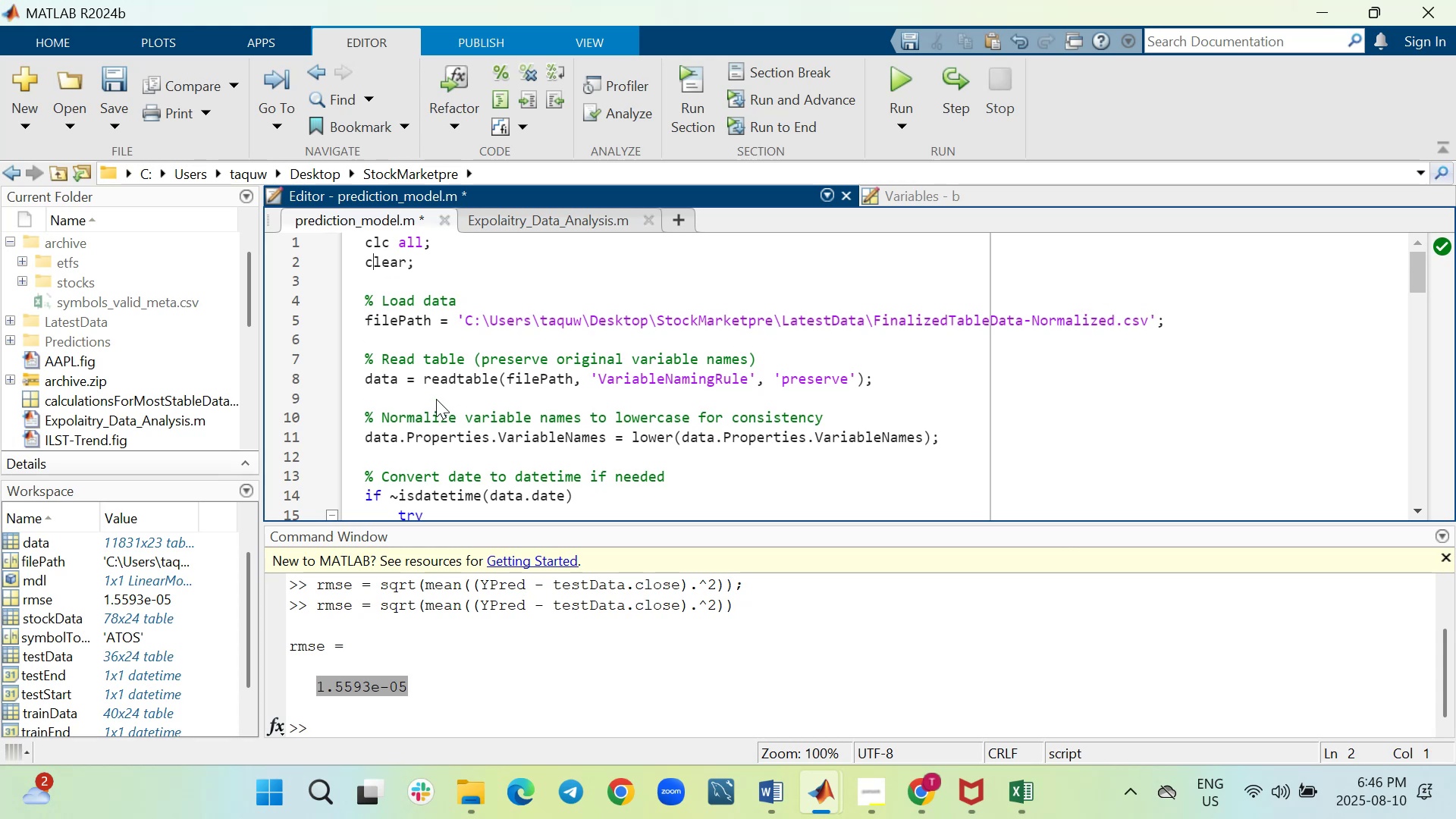 
key(ArrowRight)
 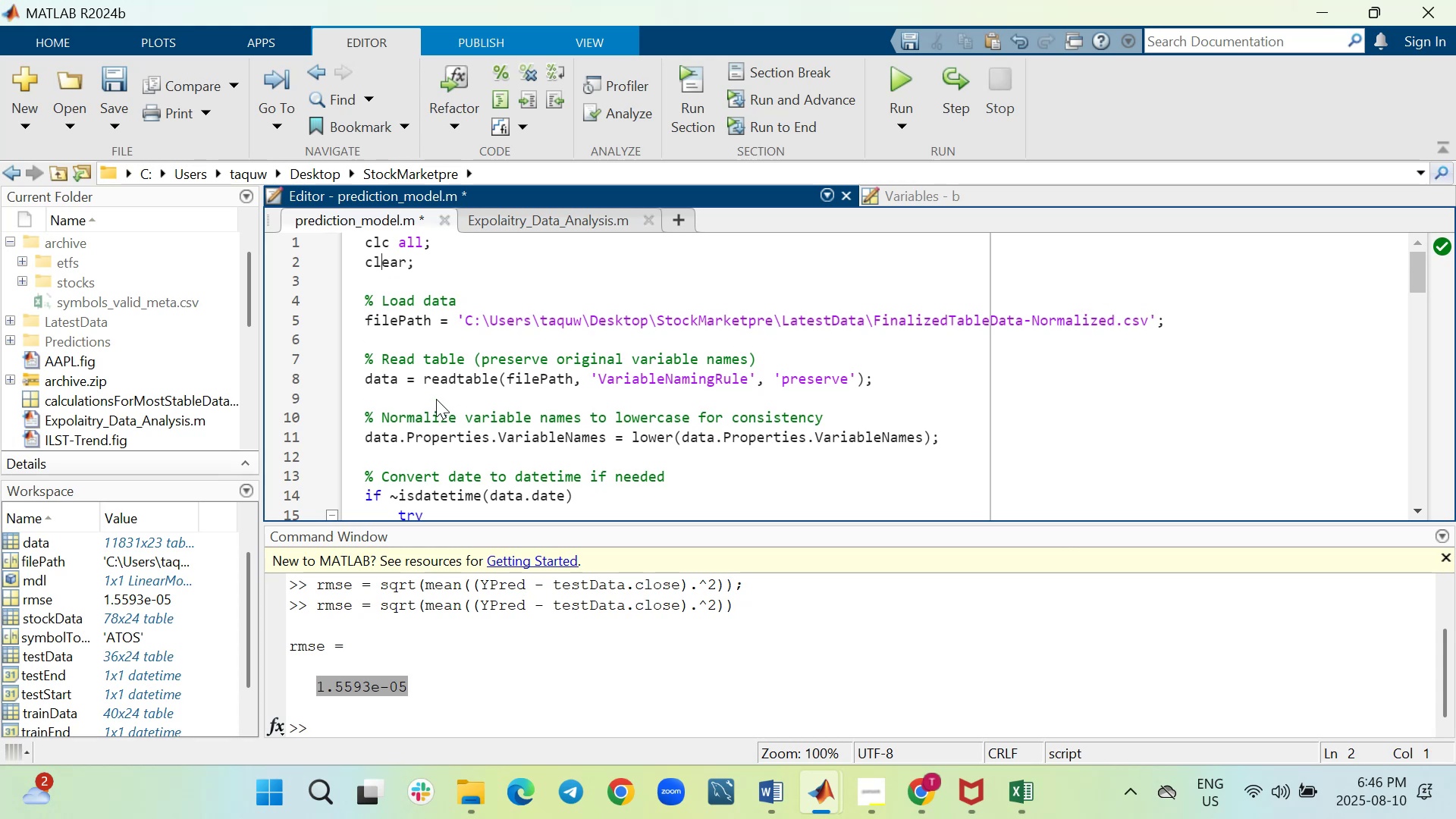 
key(ArrowRight)
 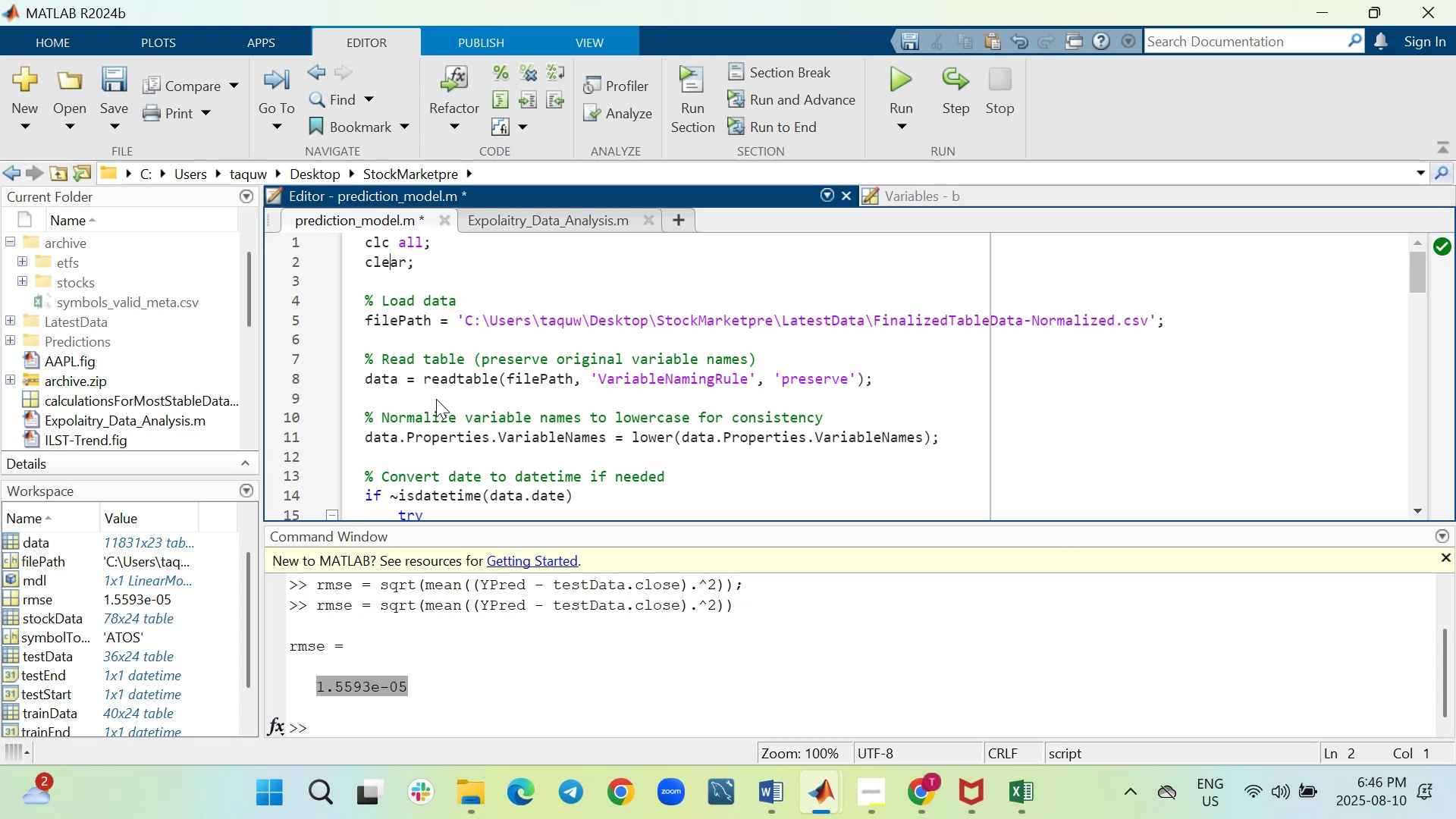 
key(ArrowRight)
 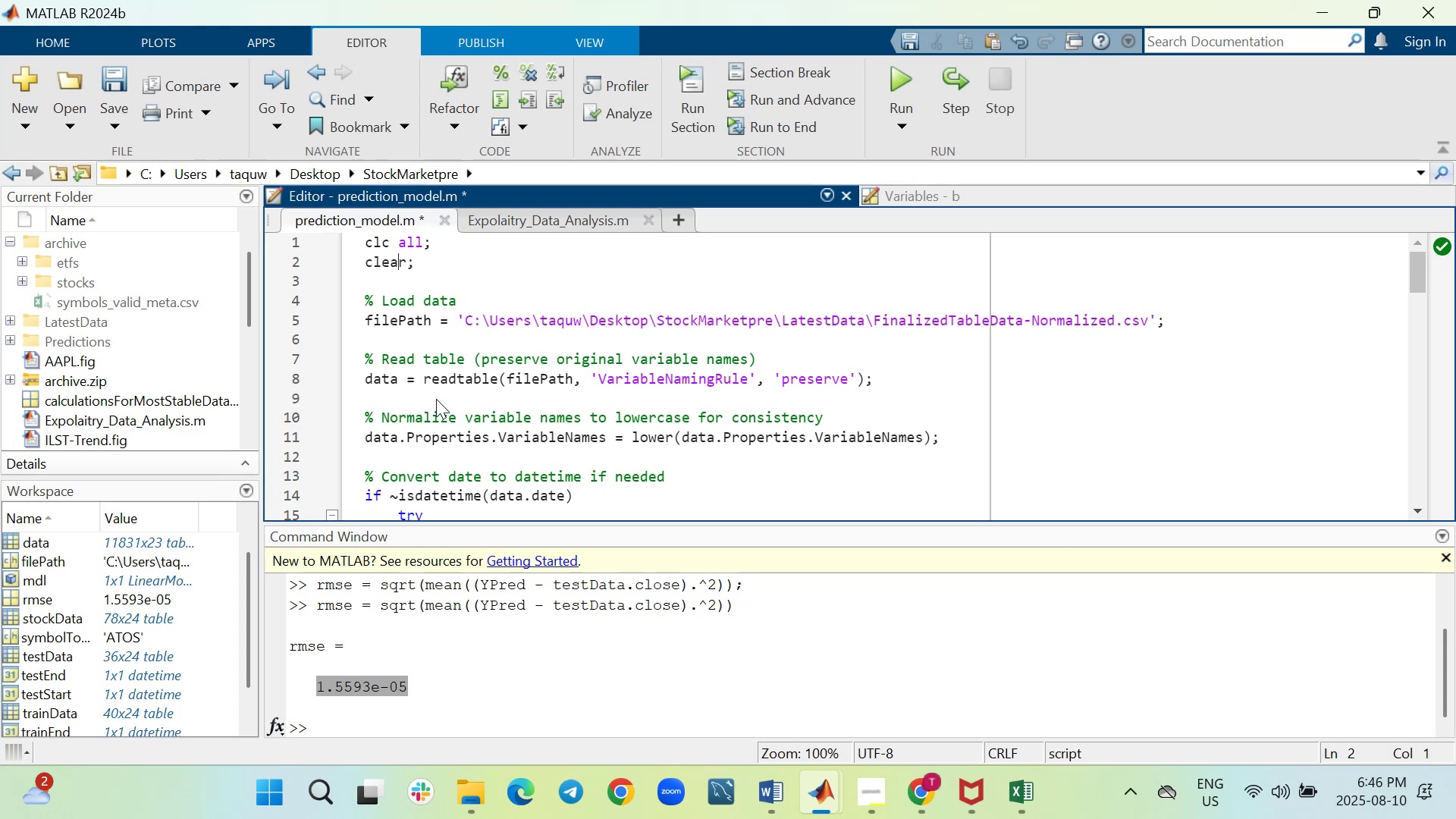 
key(ArrowRight)
 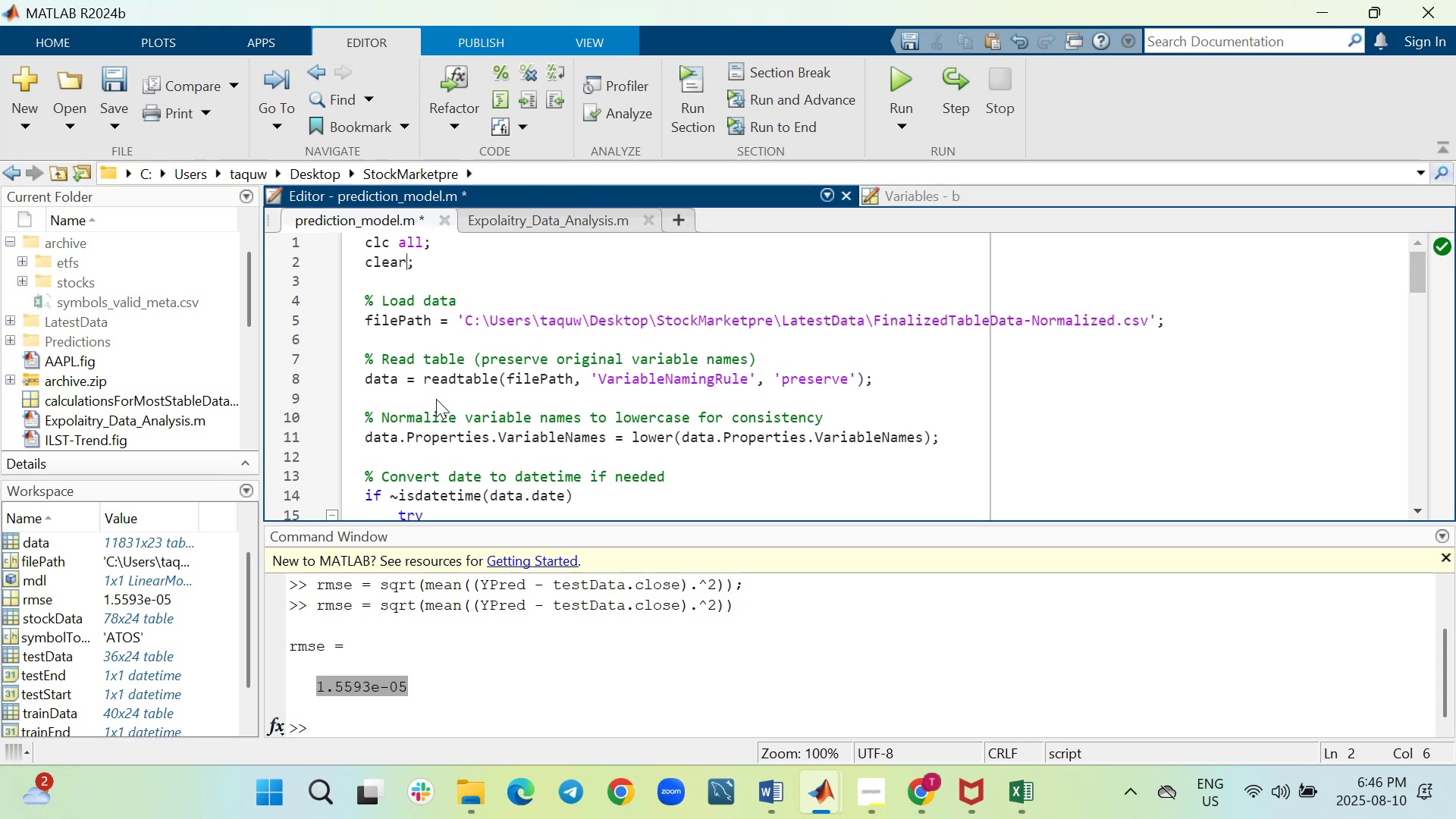 
type( ALL)
 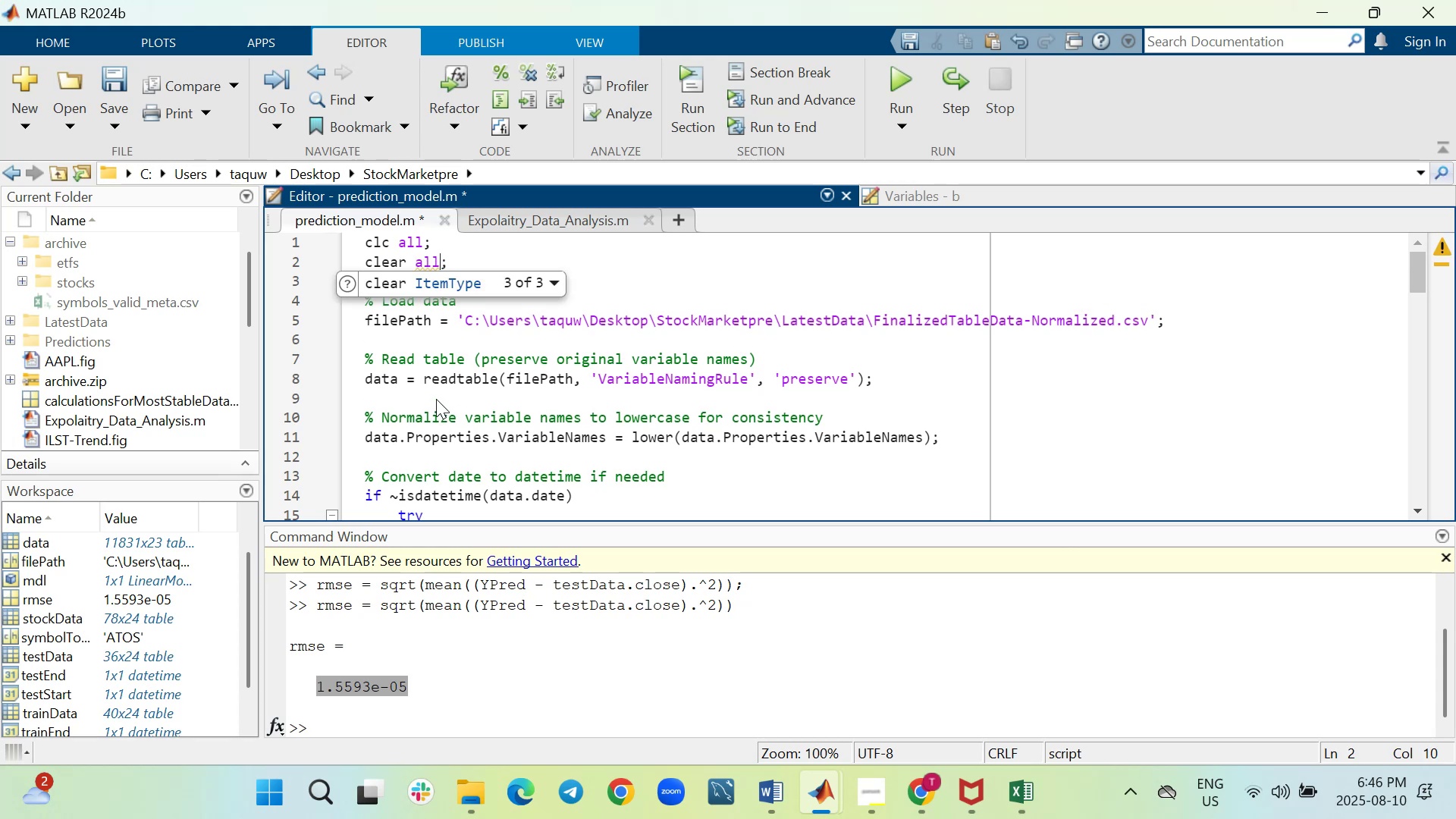 
key(ArrowRight)
 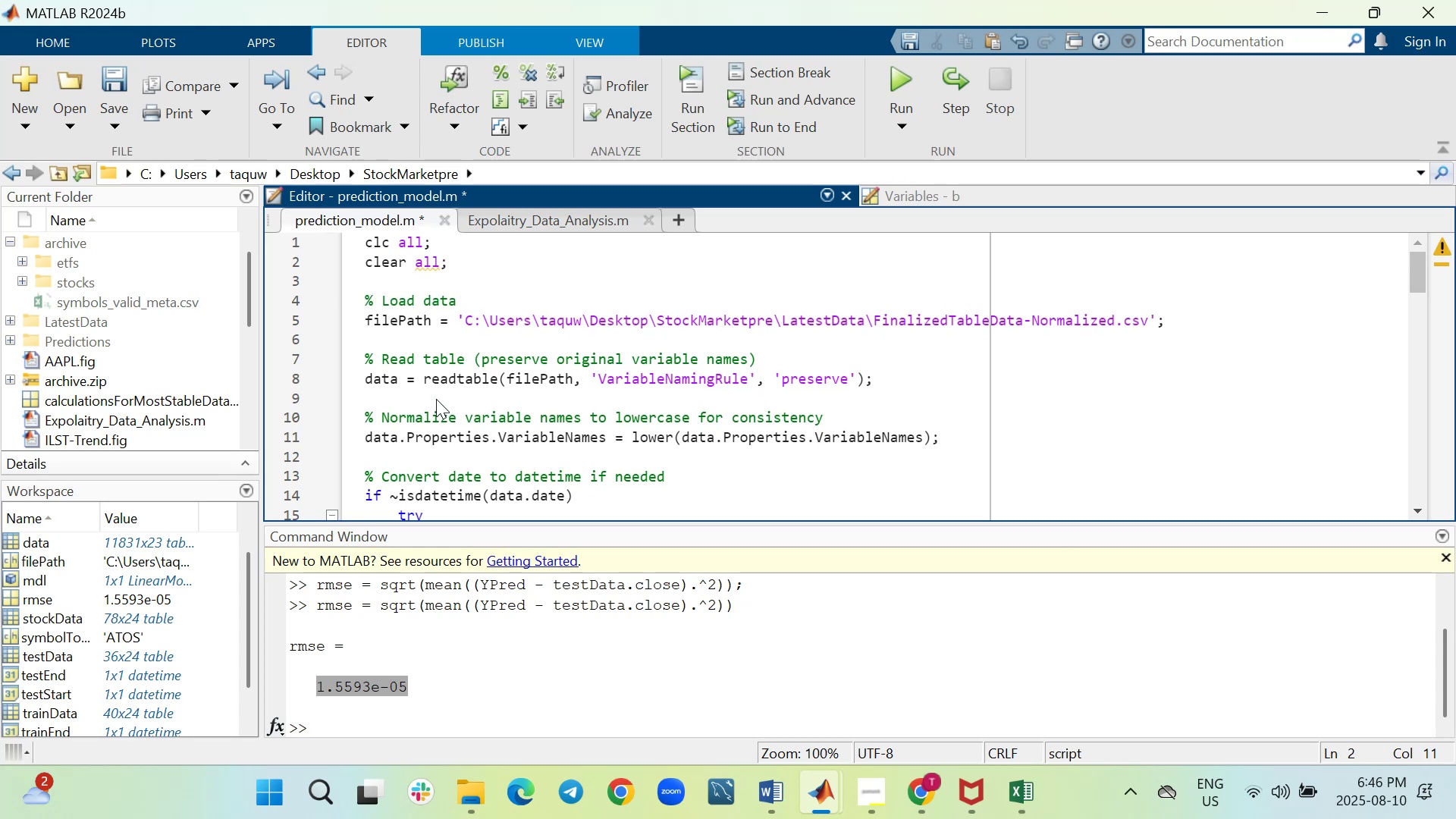 
key(Enter)
 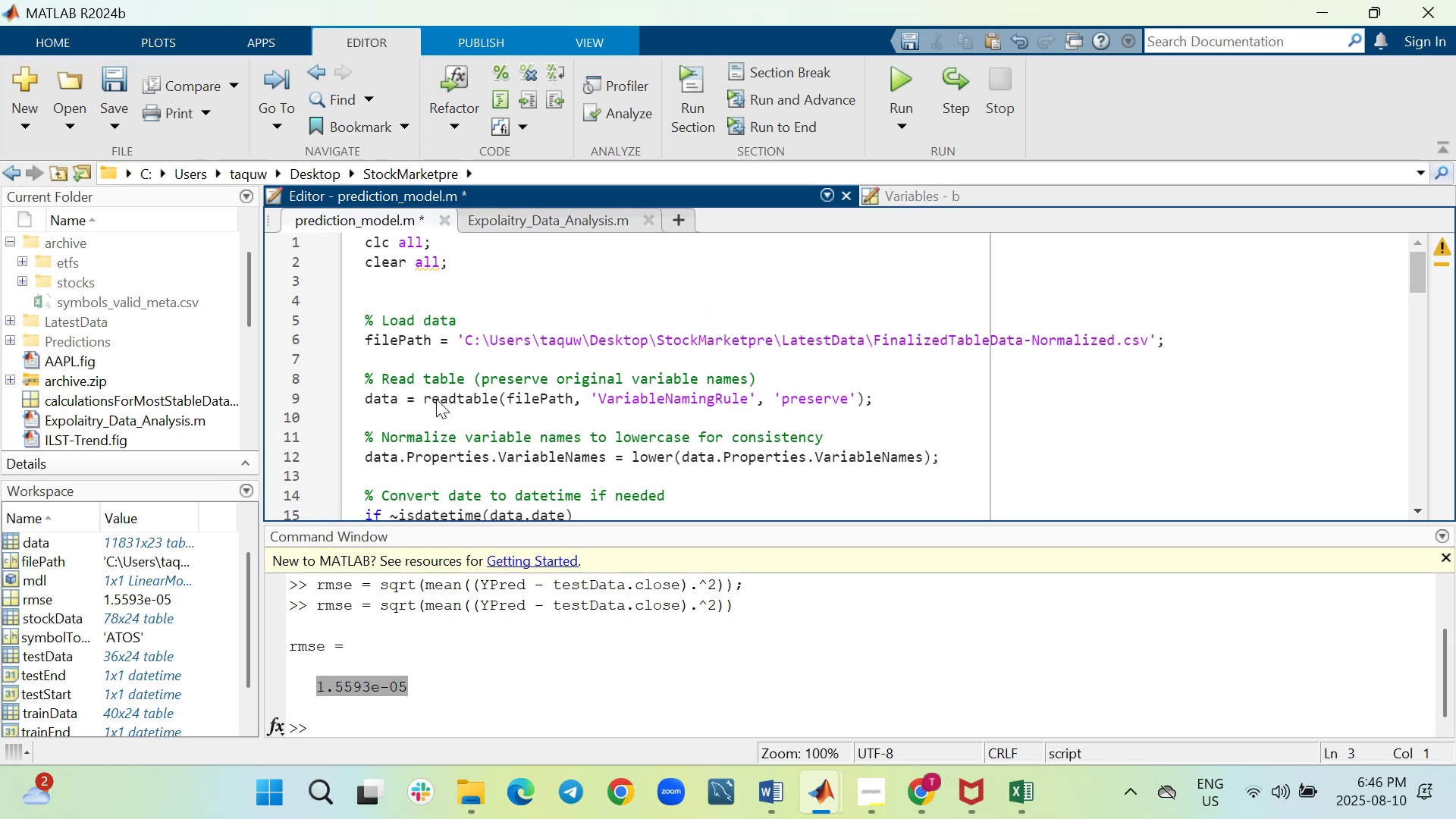 
type(CLOSE ALL;)
 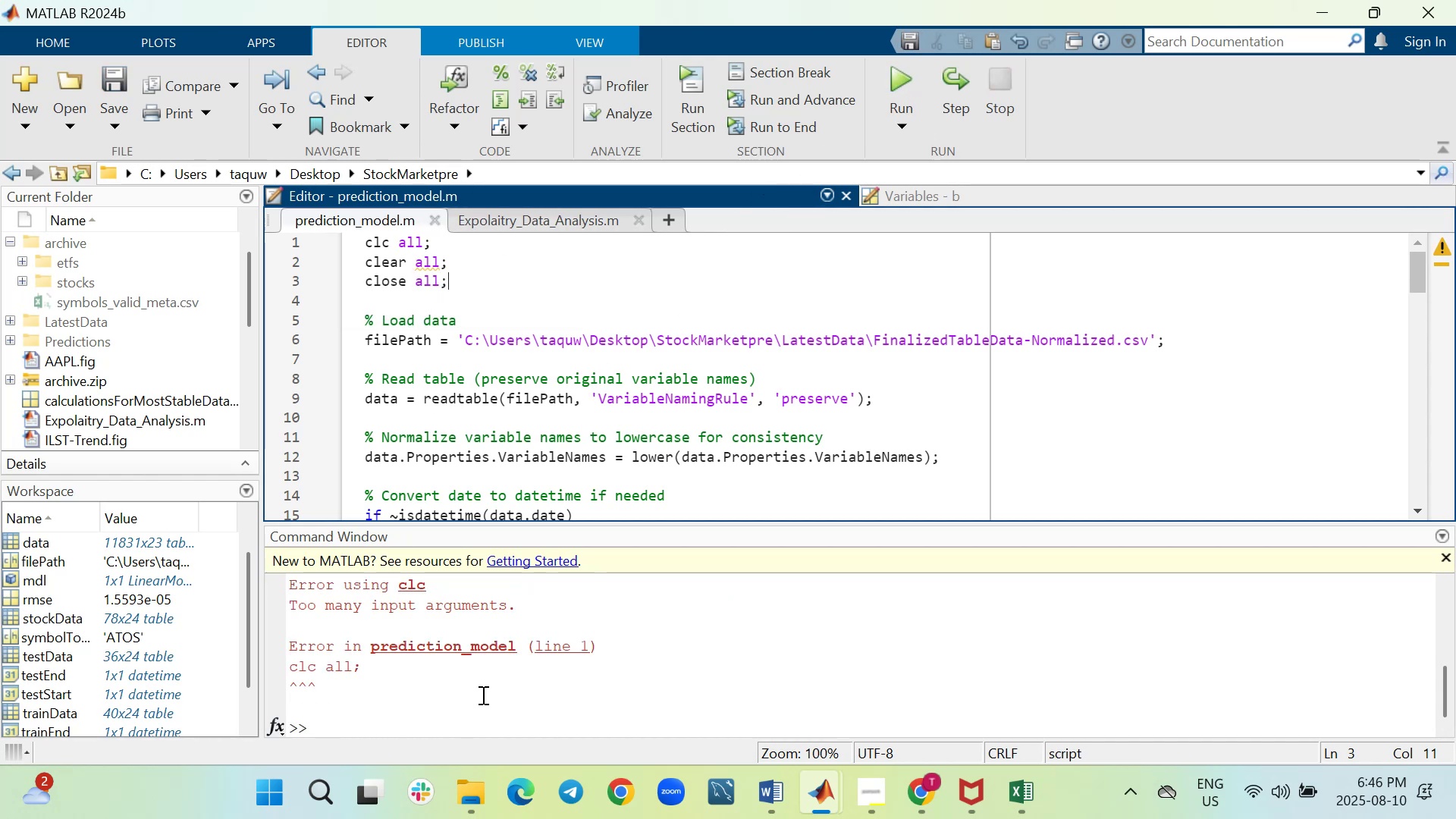 
wait(10.47)
 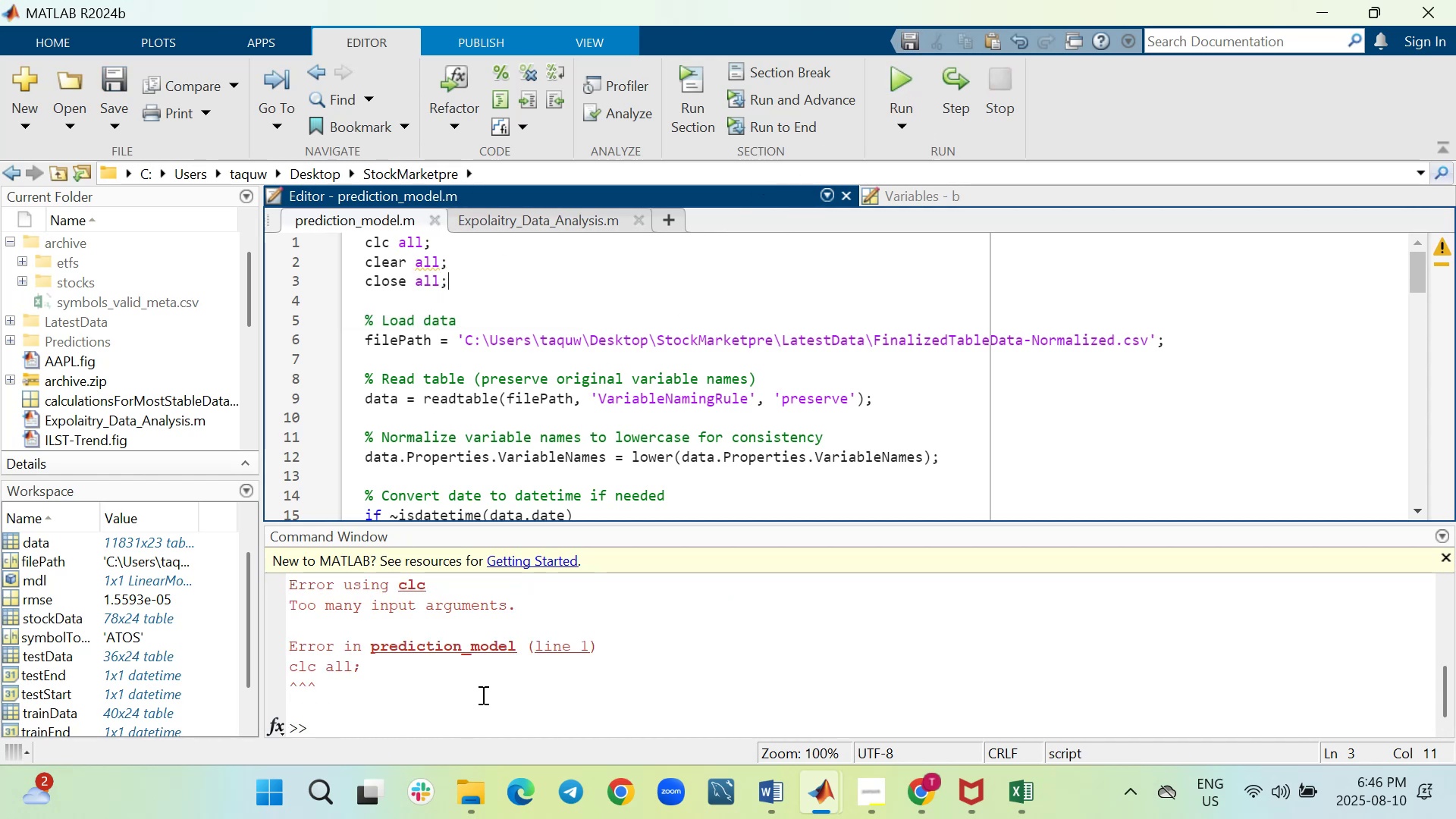 
key(Backspace)
 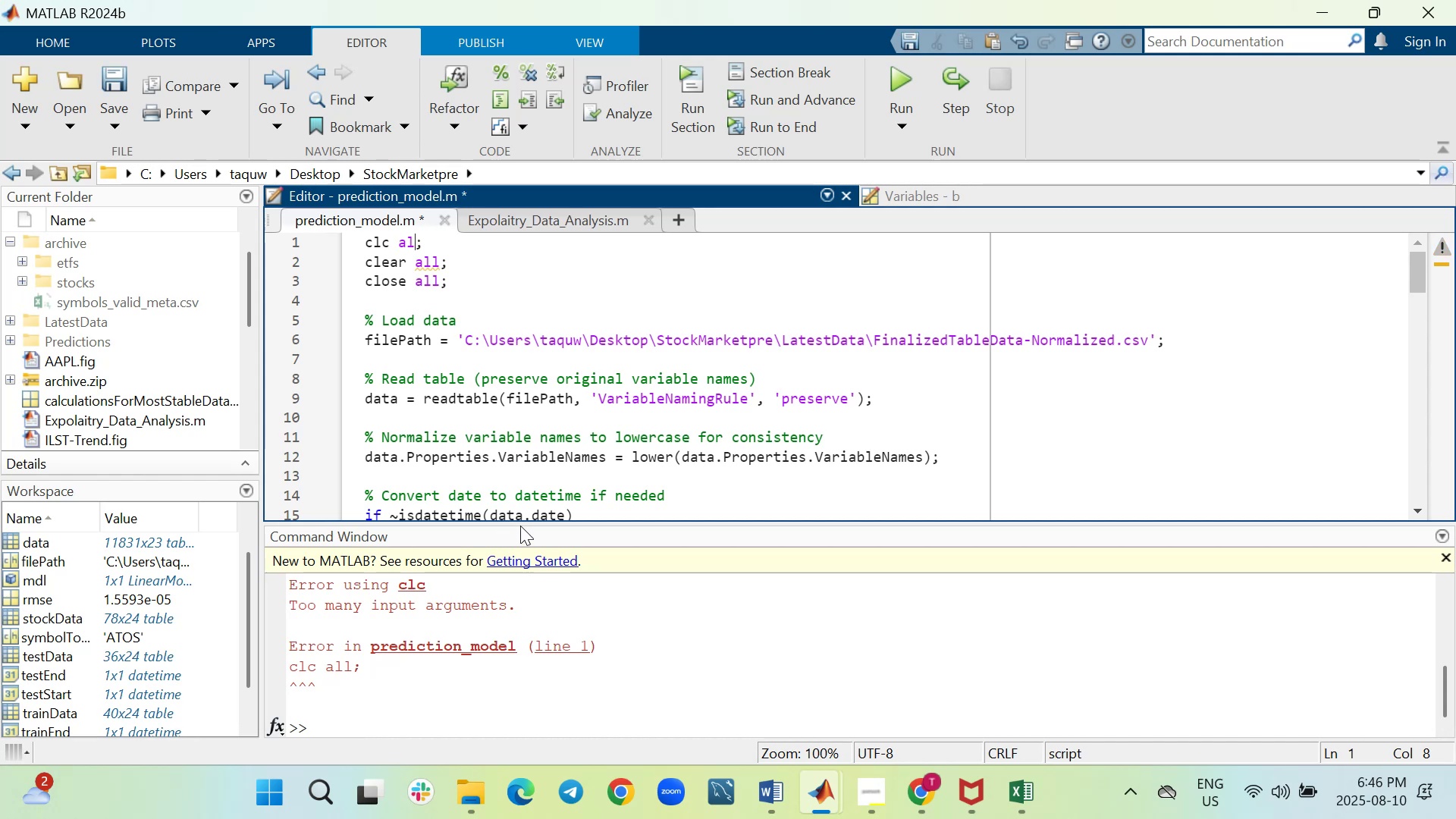 
key(Backspace)
 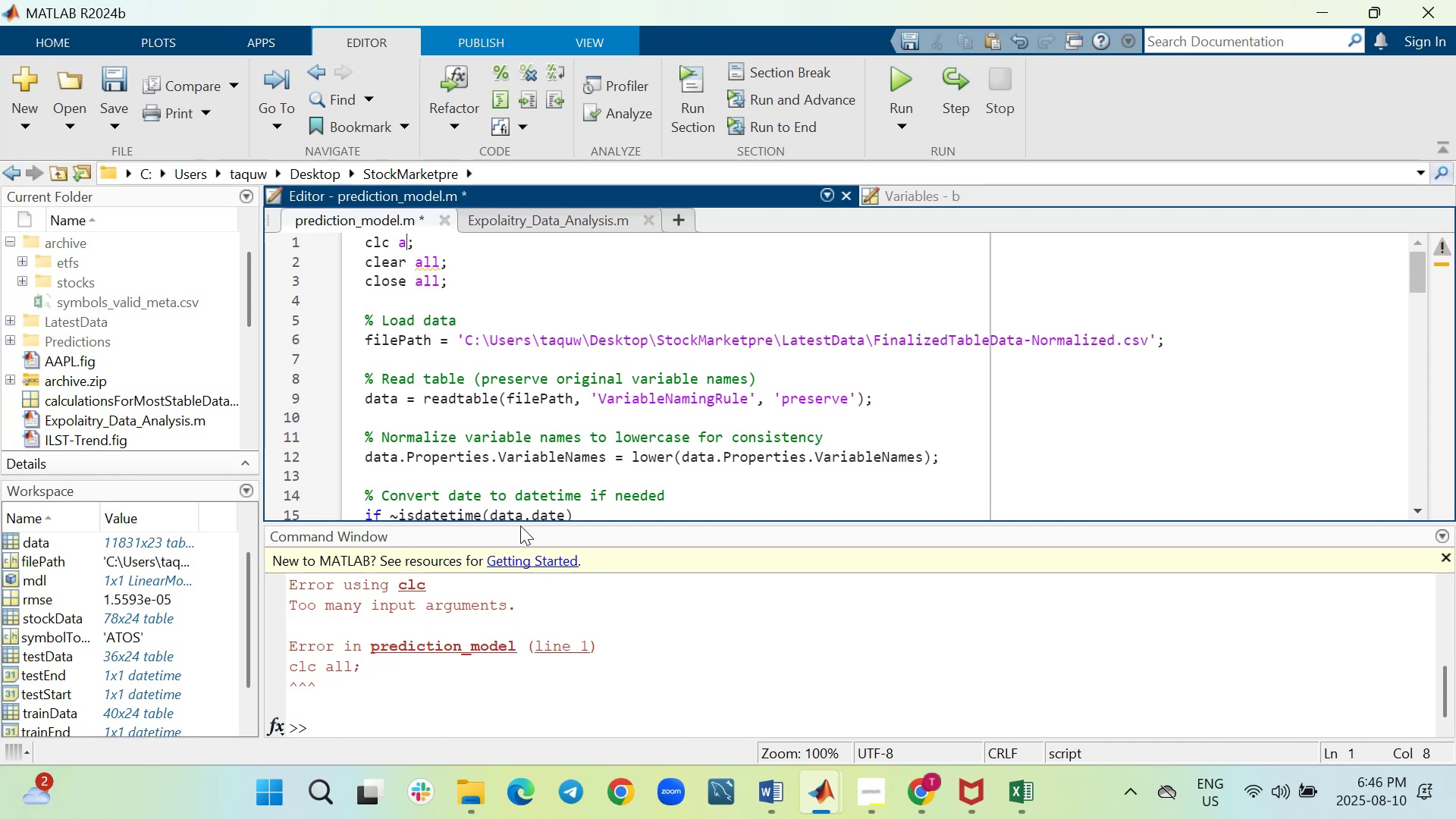 
key(Backspace)
 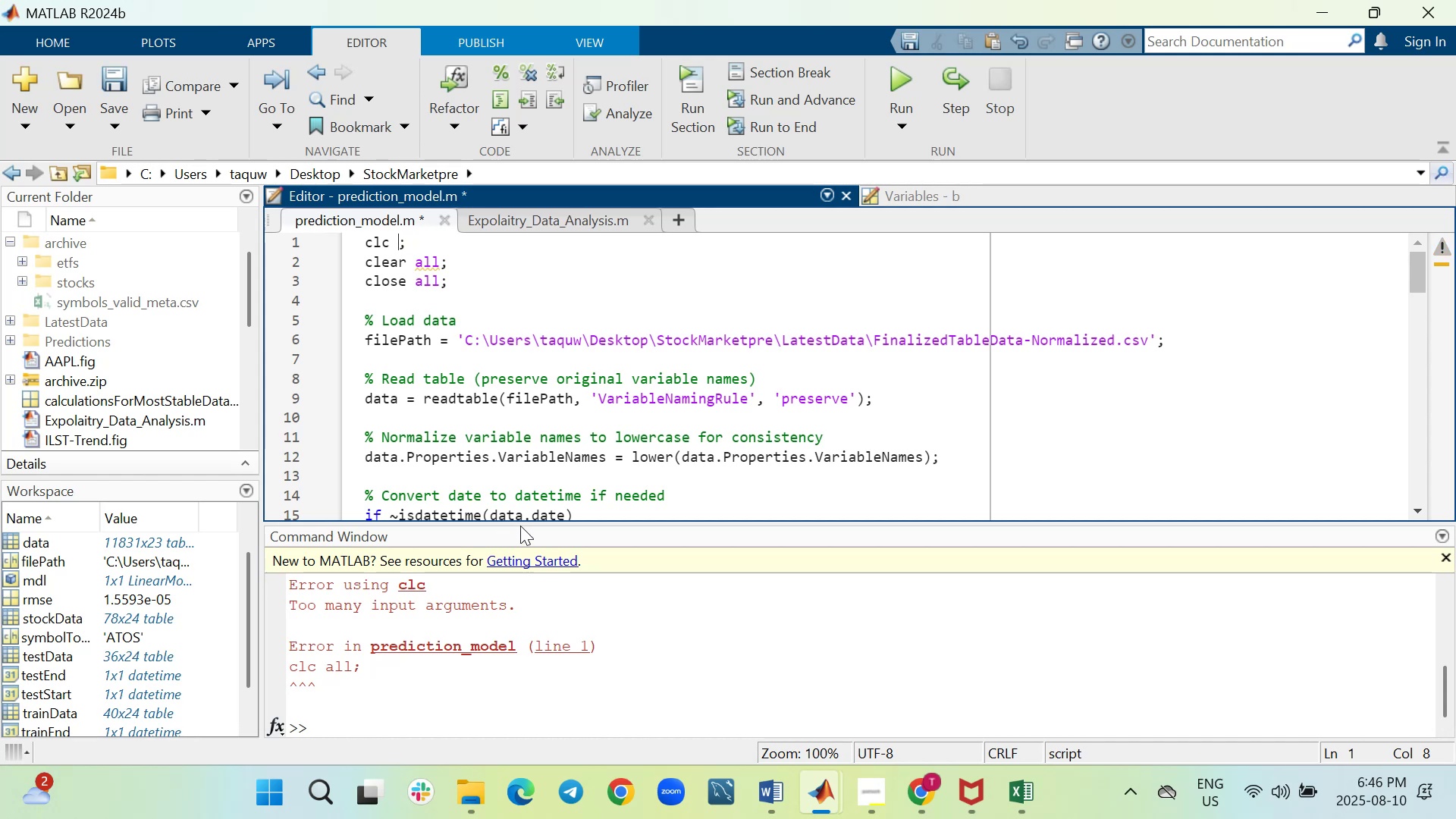 
key(Backspace)
 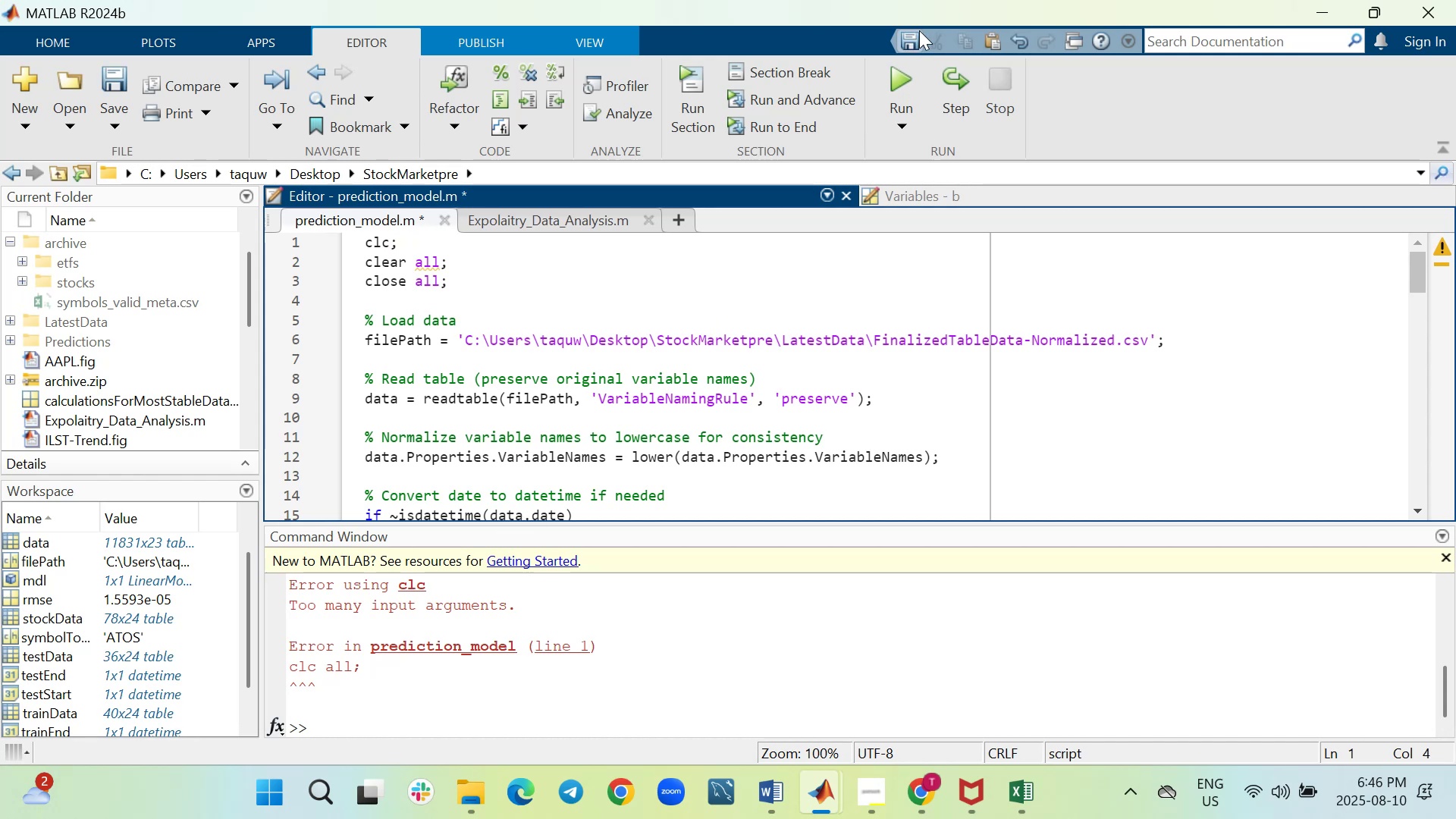 
left_click([907, 73])
 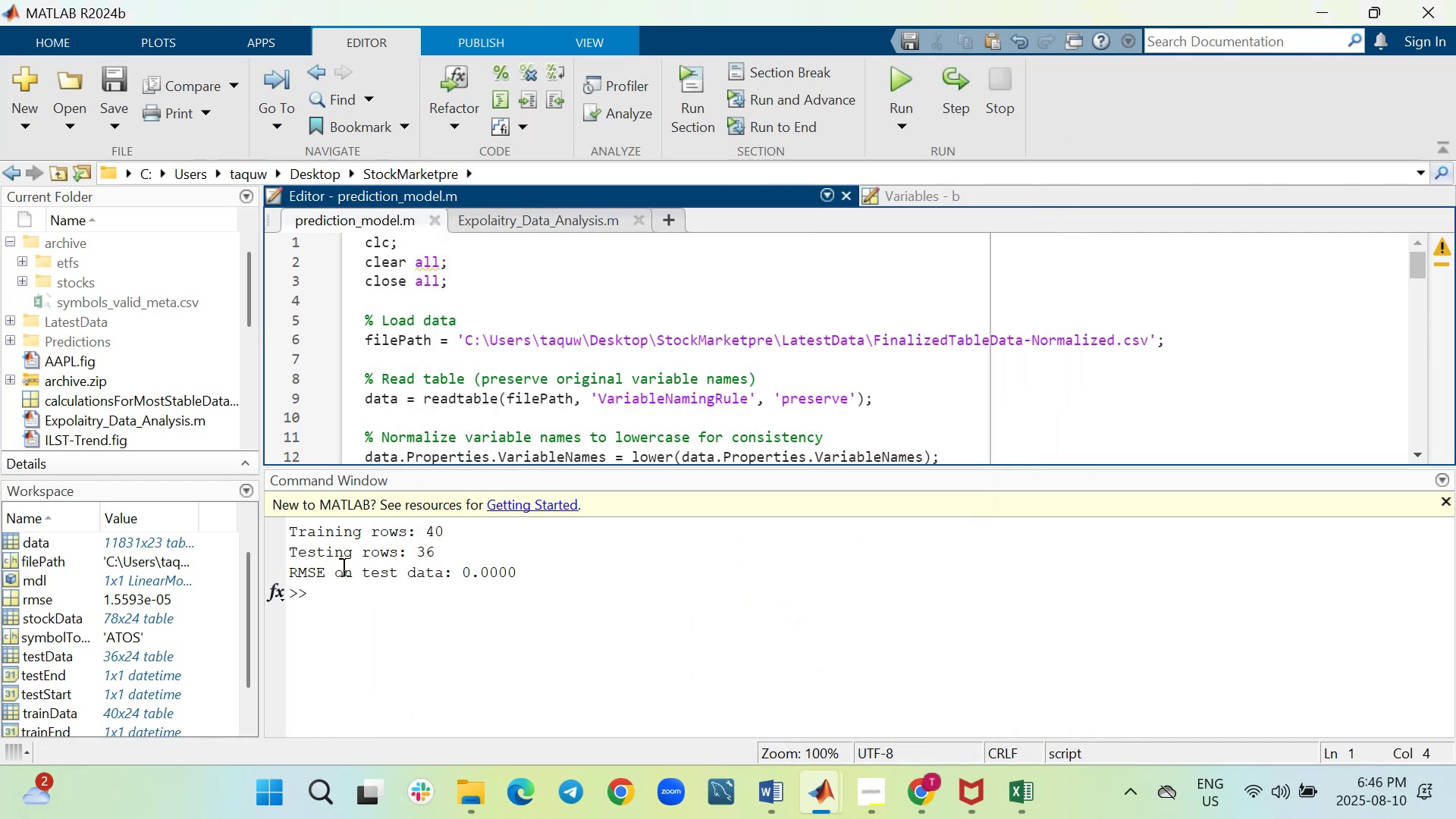 
wait(17.21)
 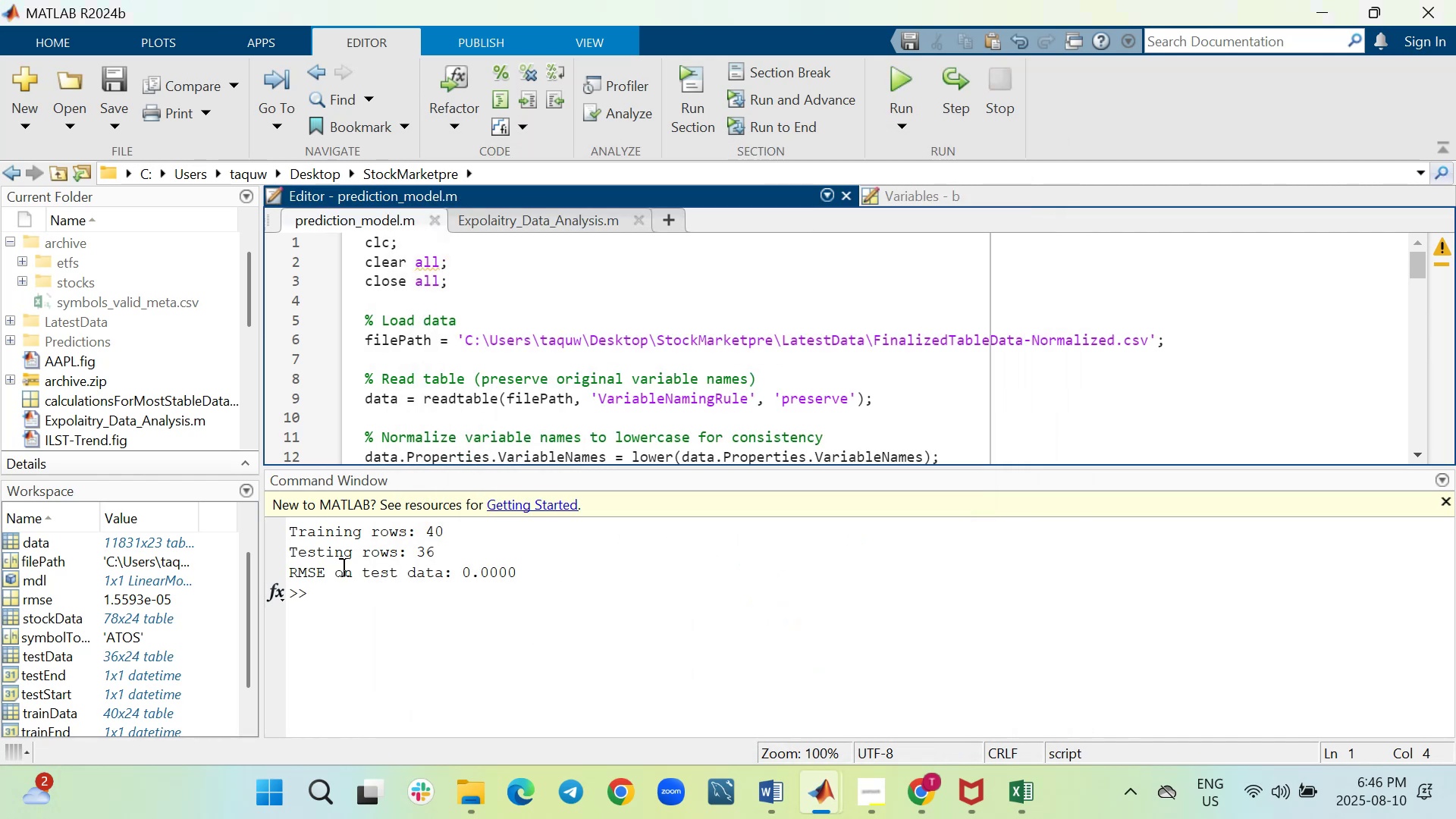 
scroll: coordinate [606, 445], scroll_direction: down, amount: 8.0
 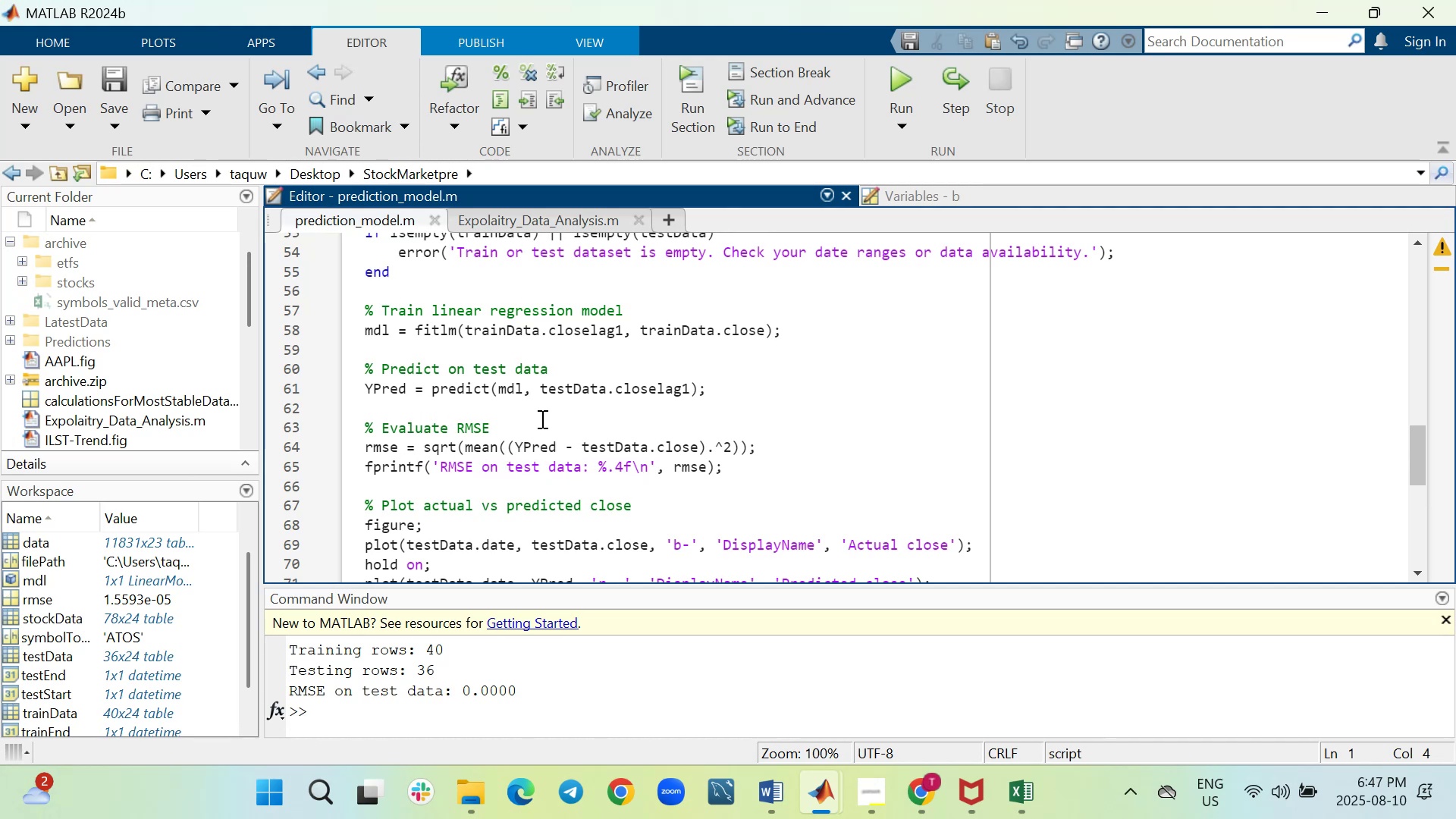 
wait(15.01)
 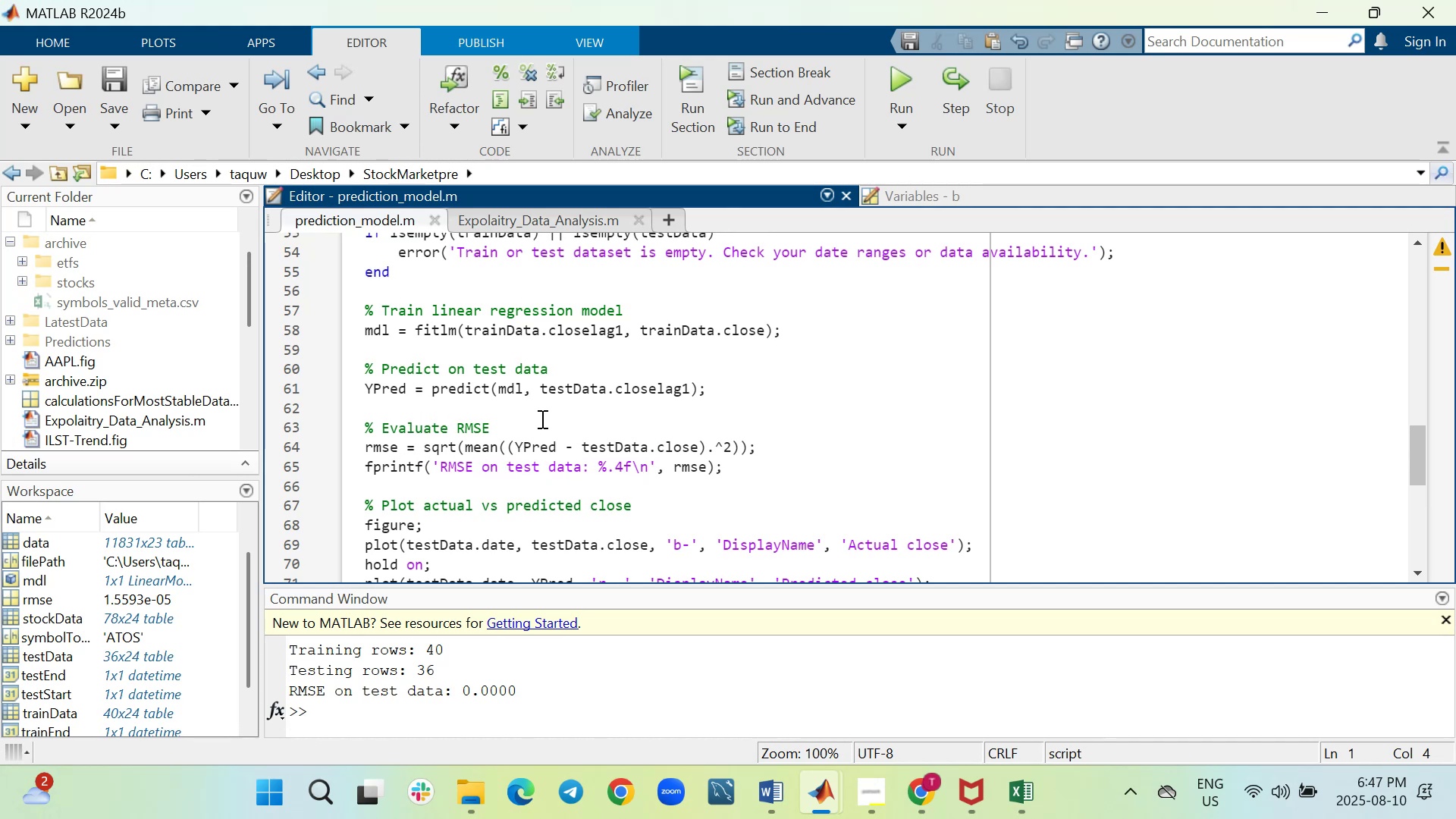 
scroll: coordinate [502, 485], scroll_direction: down, amount: 2.0
 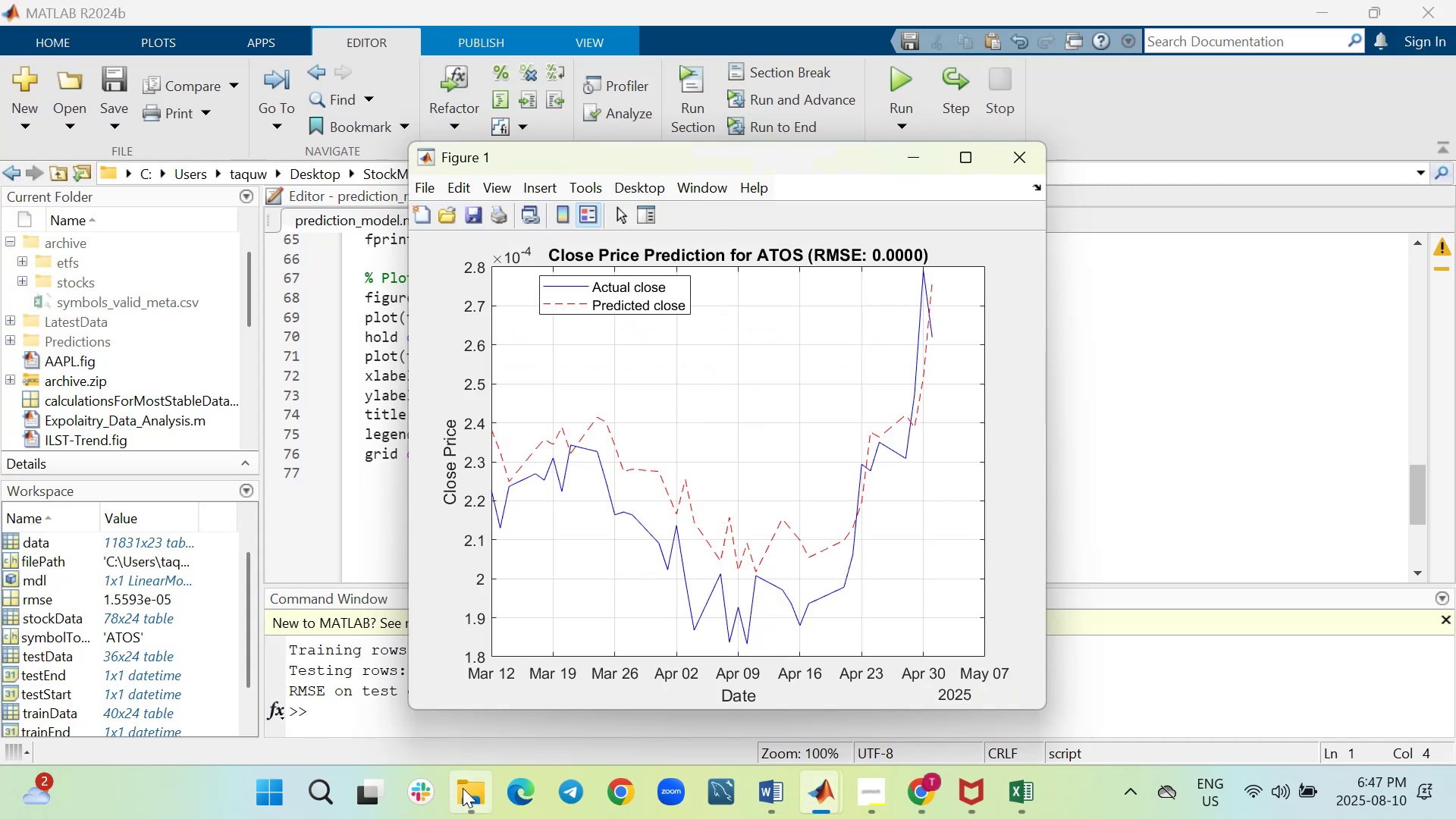 
wait(7.64)
 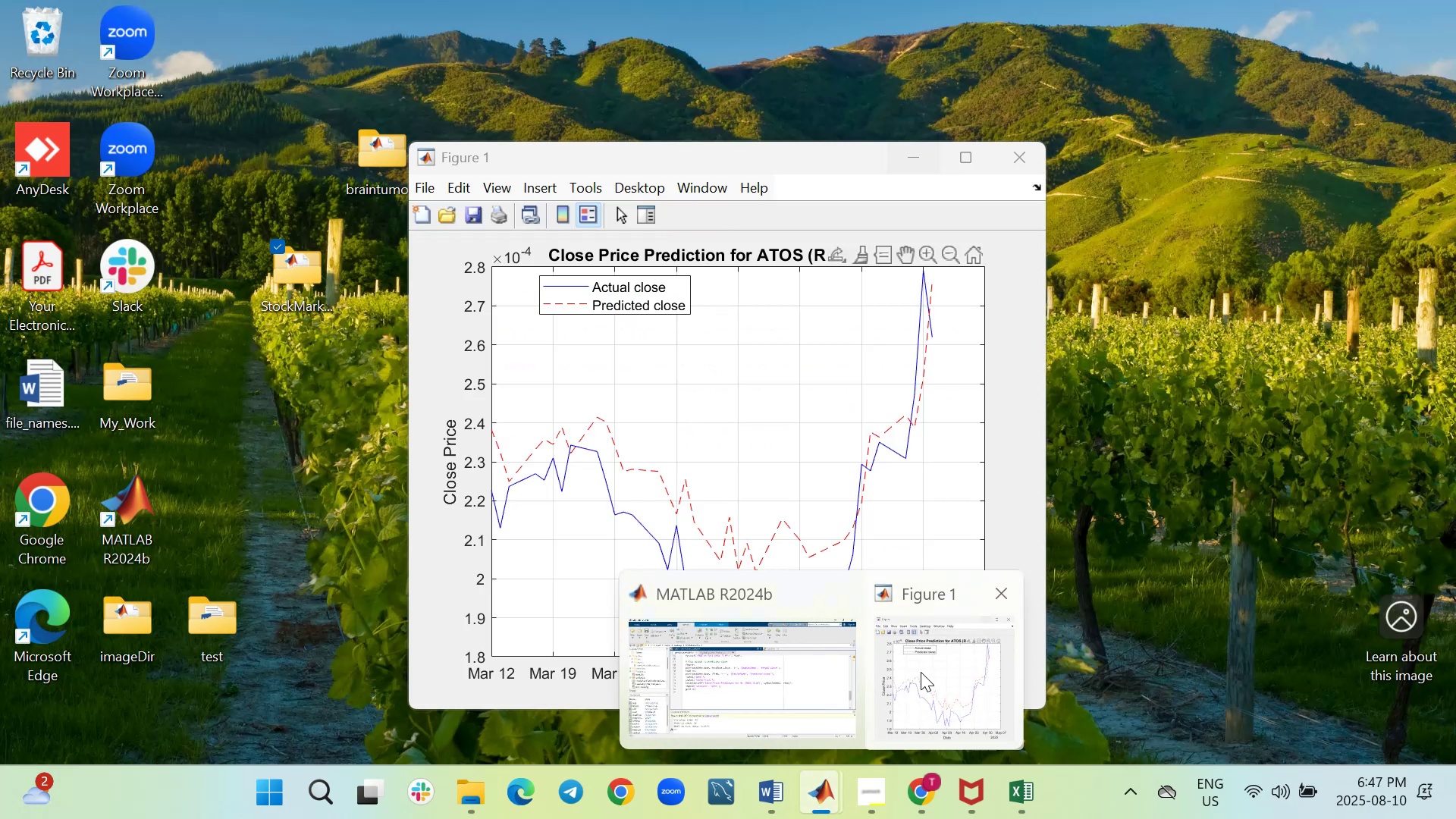 
left_click([400, 697])
 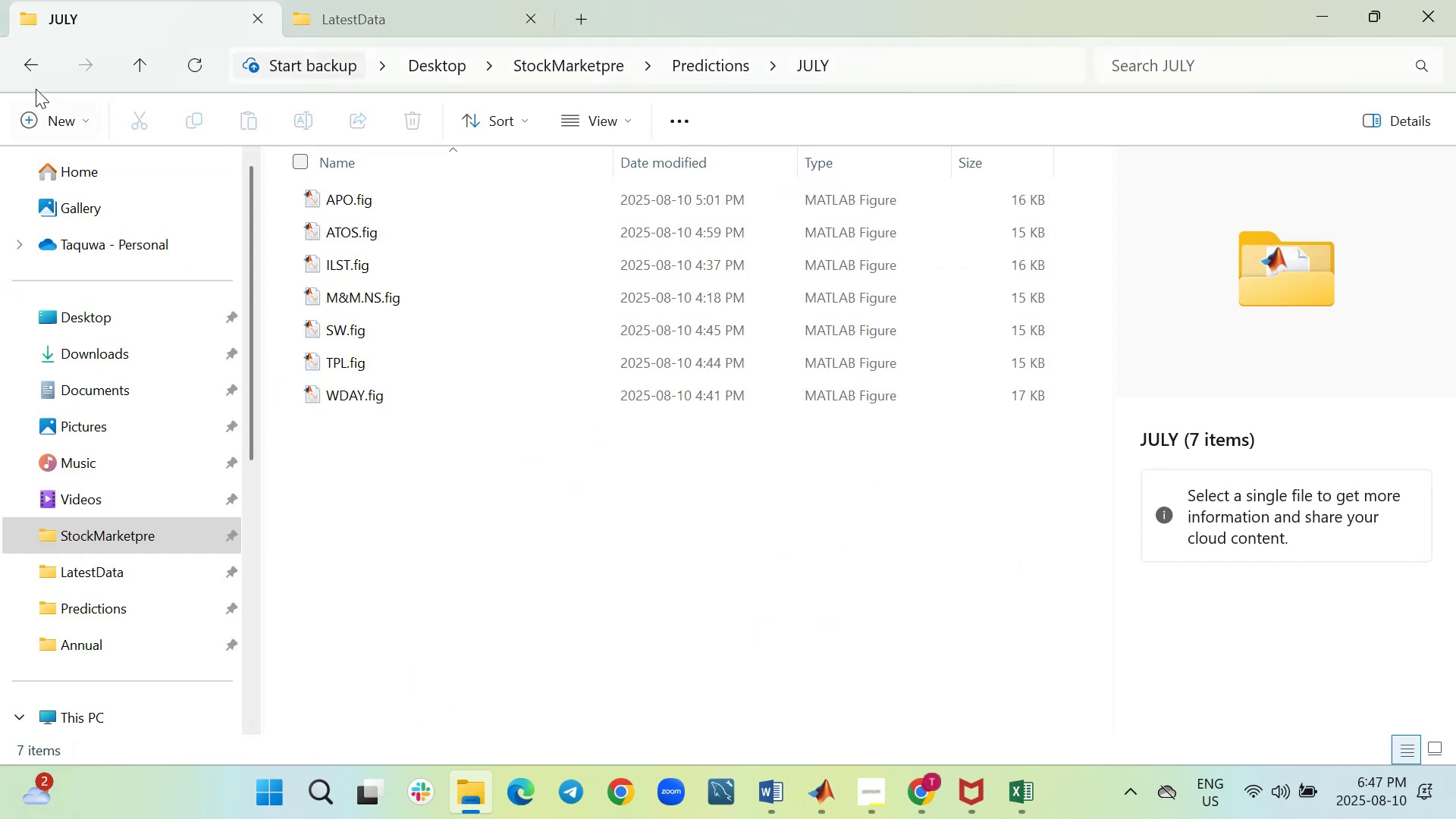 
wait(7.16)
 